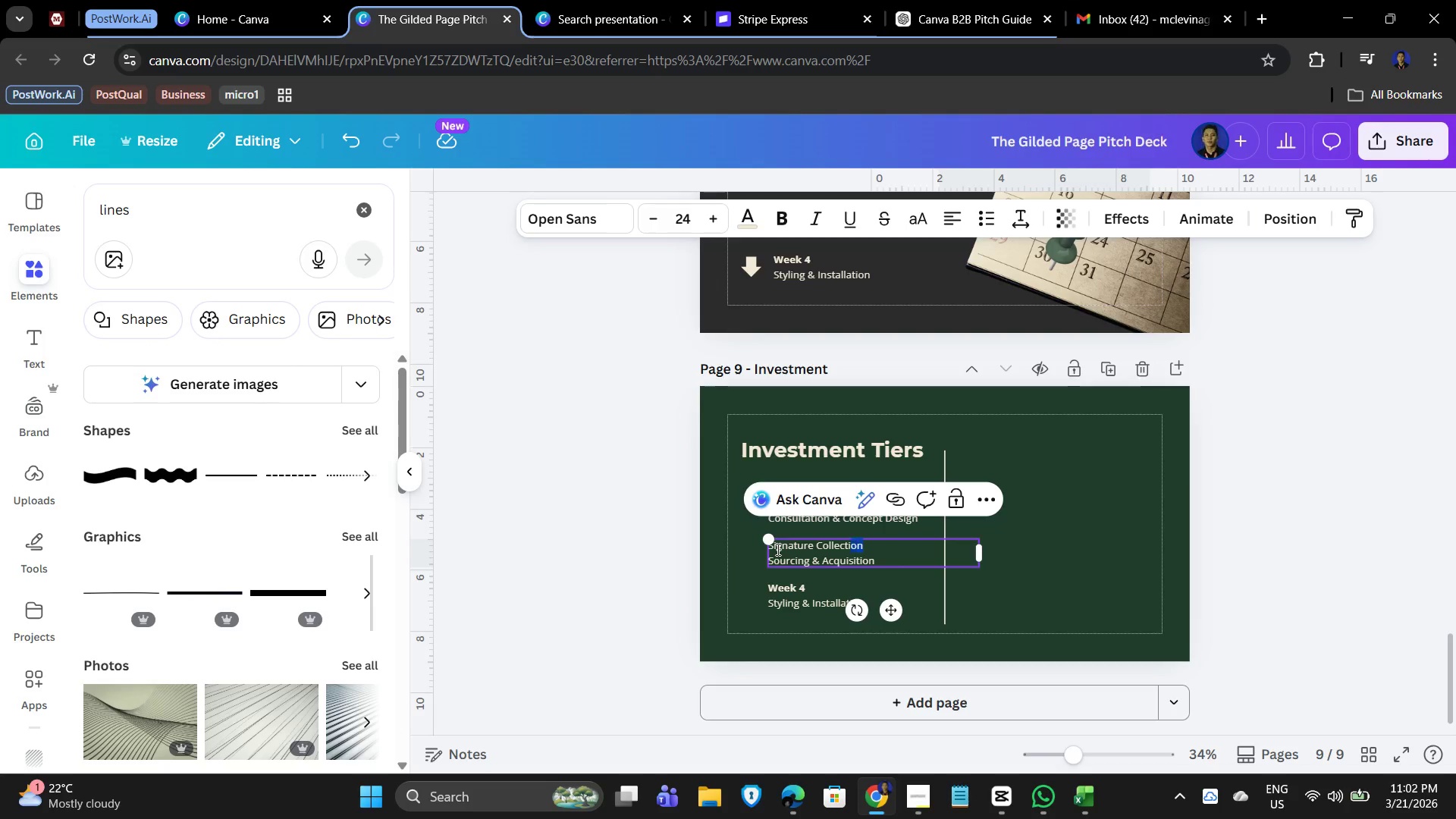 
key(Shift+ArrowLeft)
 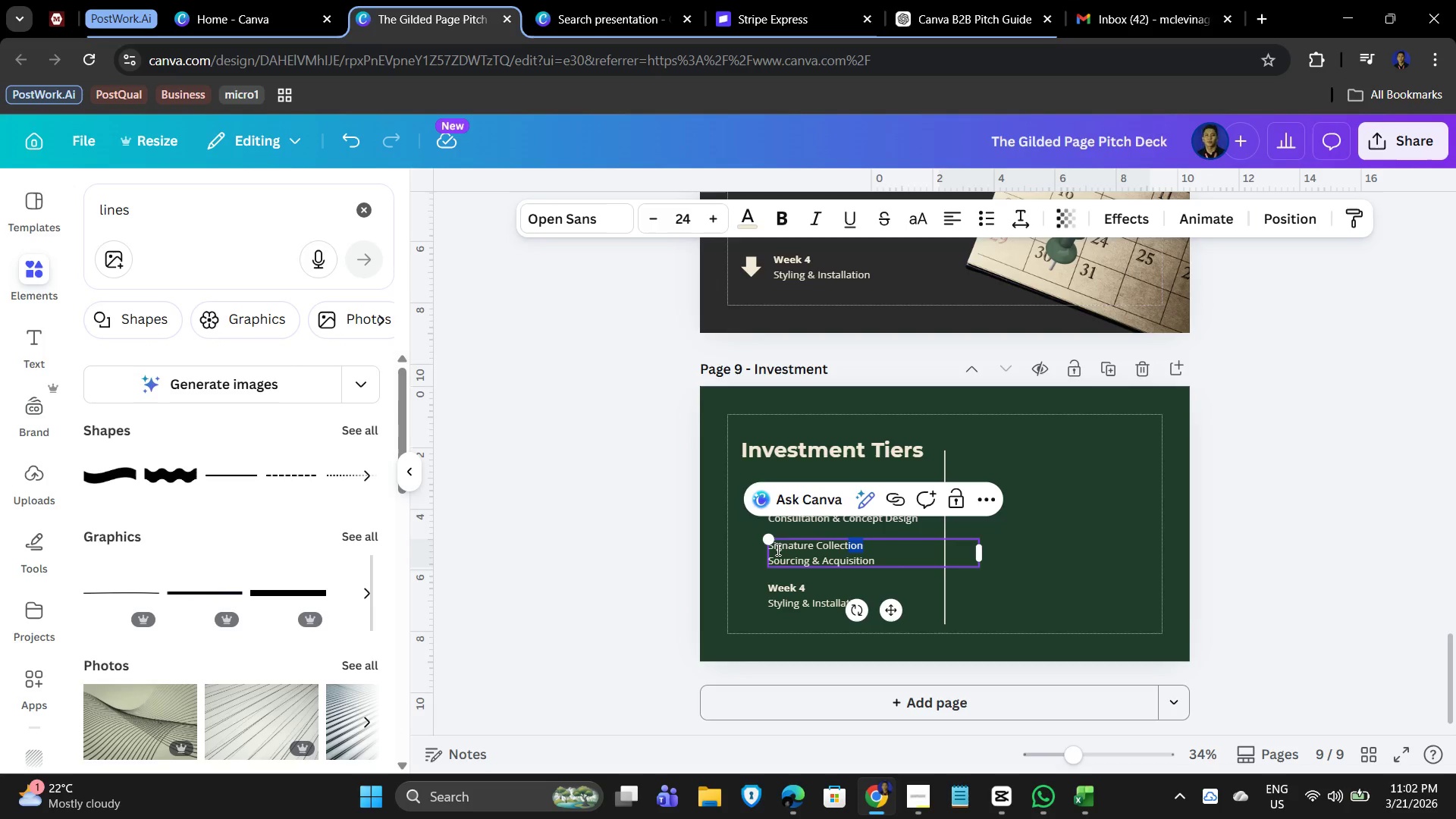 
key(Shift+ArrowLeft)
 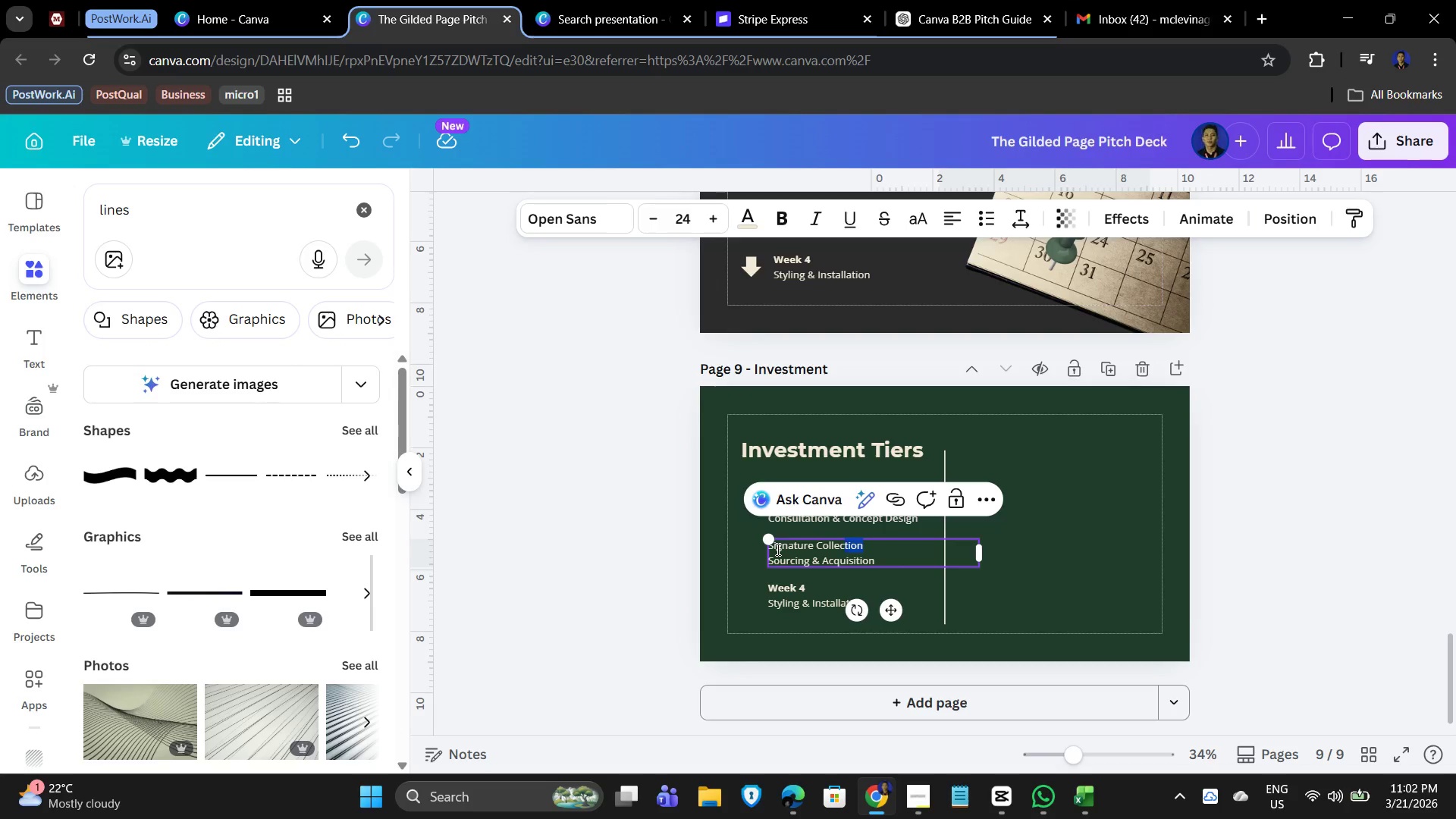 
key(Shift+ArrowLeft)
 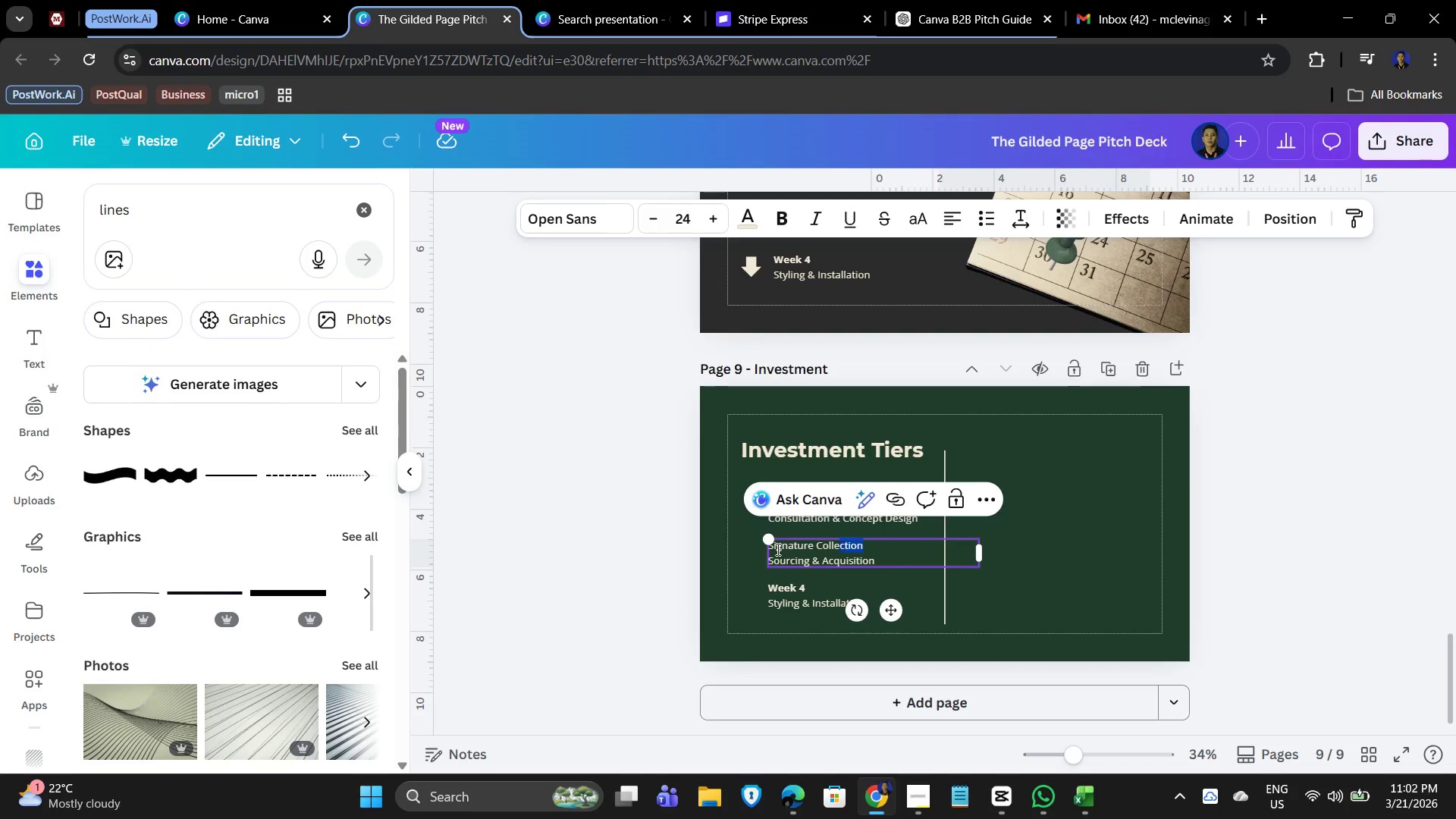 
key(Shift+ArrowLeft)
 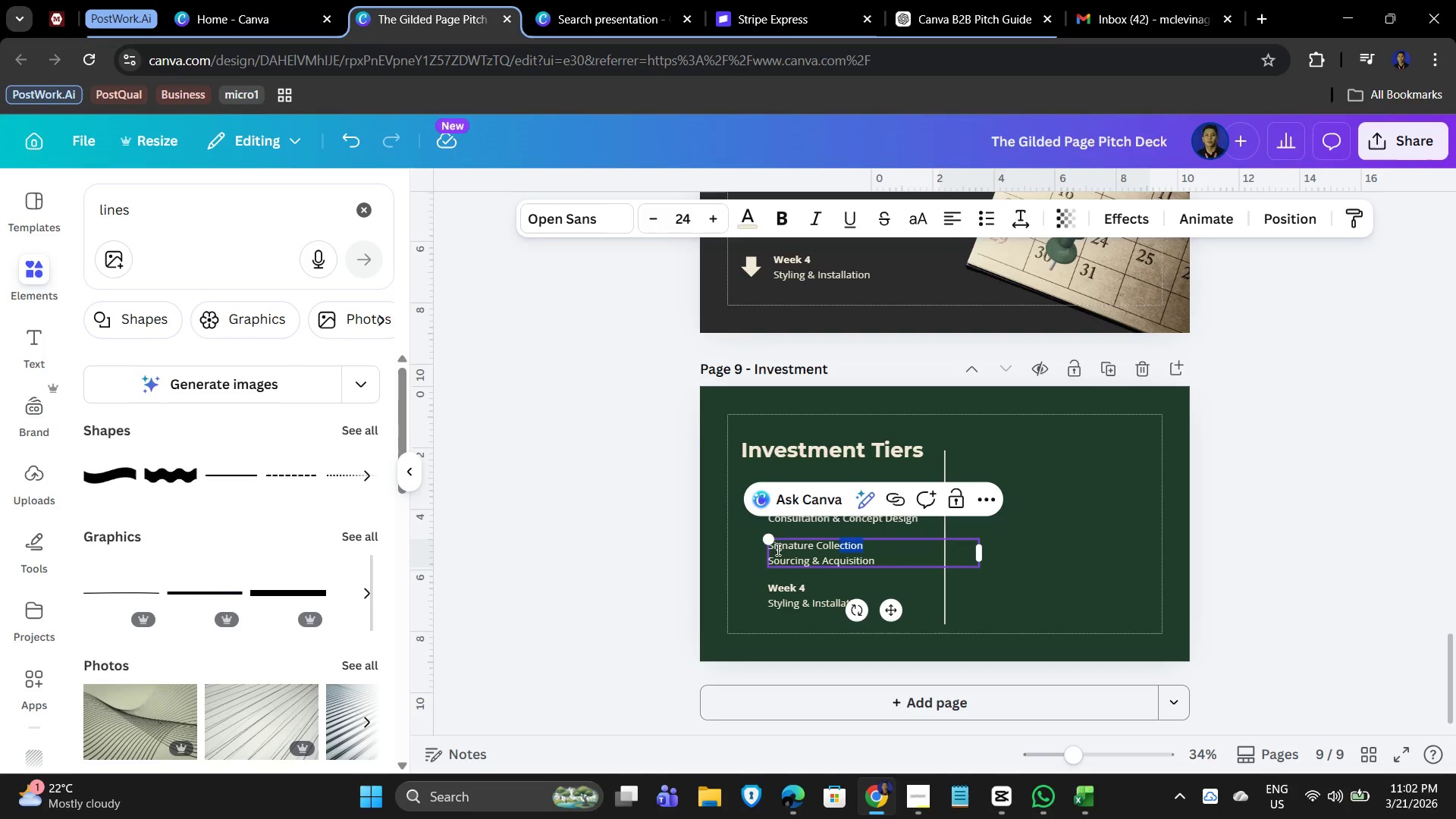 
key(Shift+ArrowLeft)
 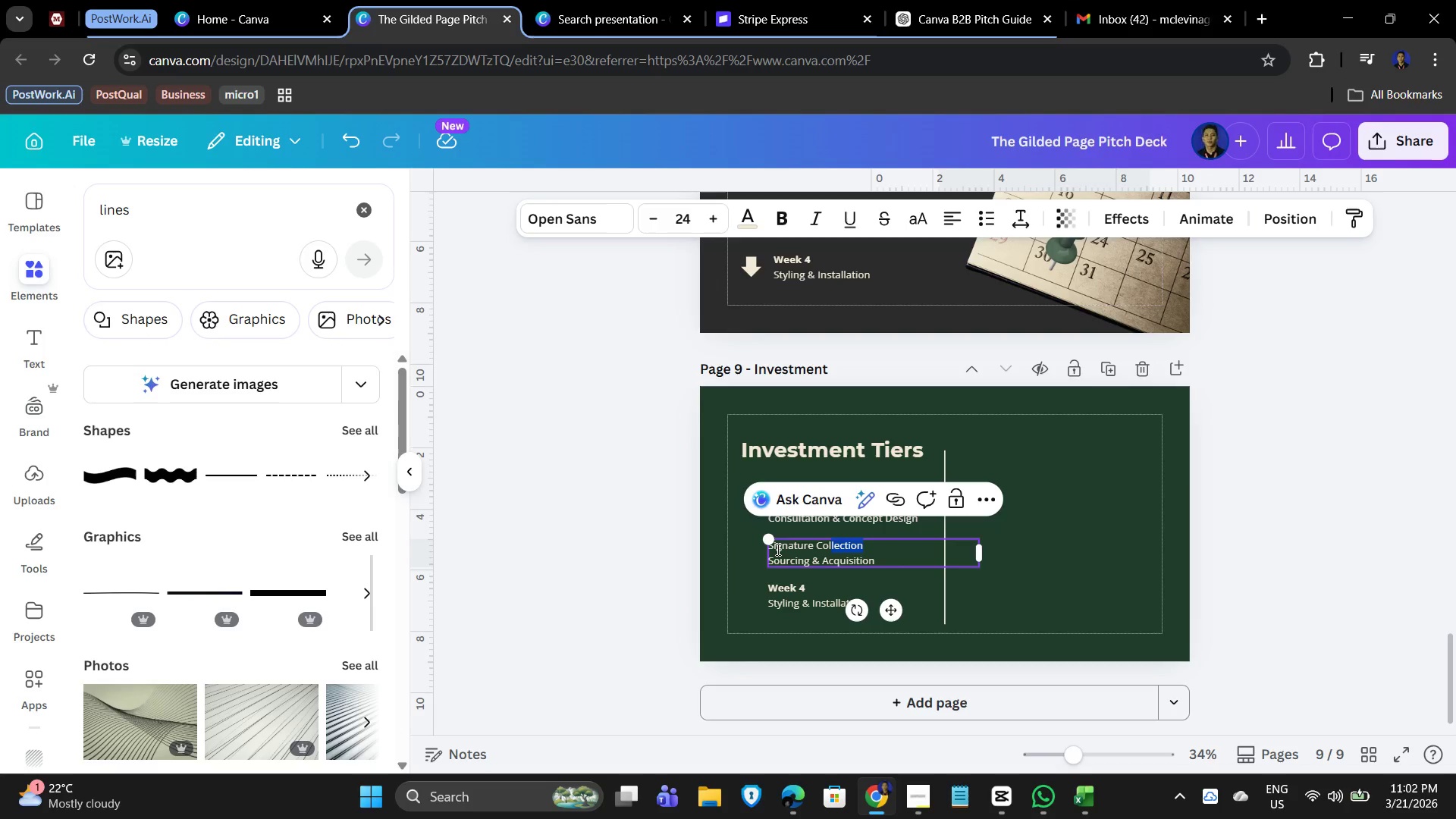 
hold_key(key=ArrowLeft, duration=0.97)
 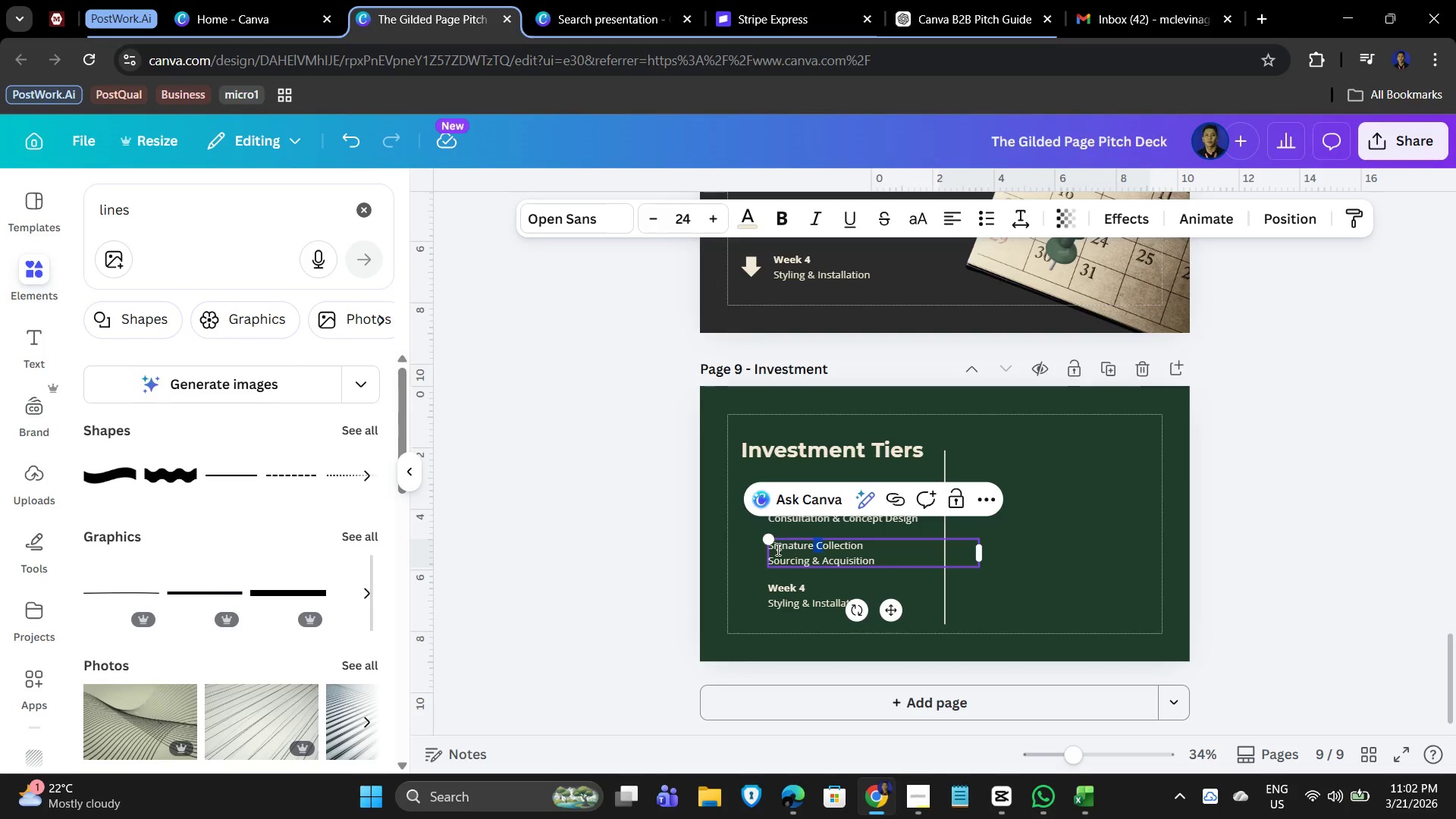 
key(Shift+ArrowLeft)
 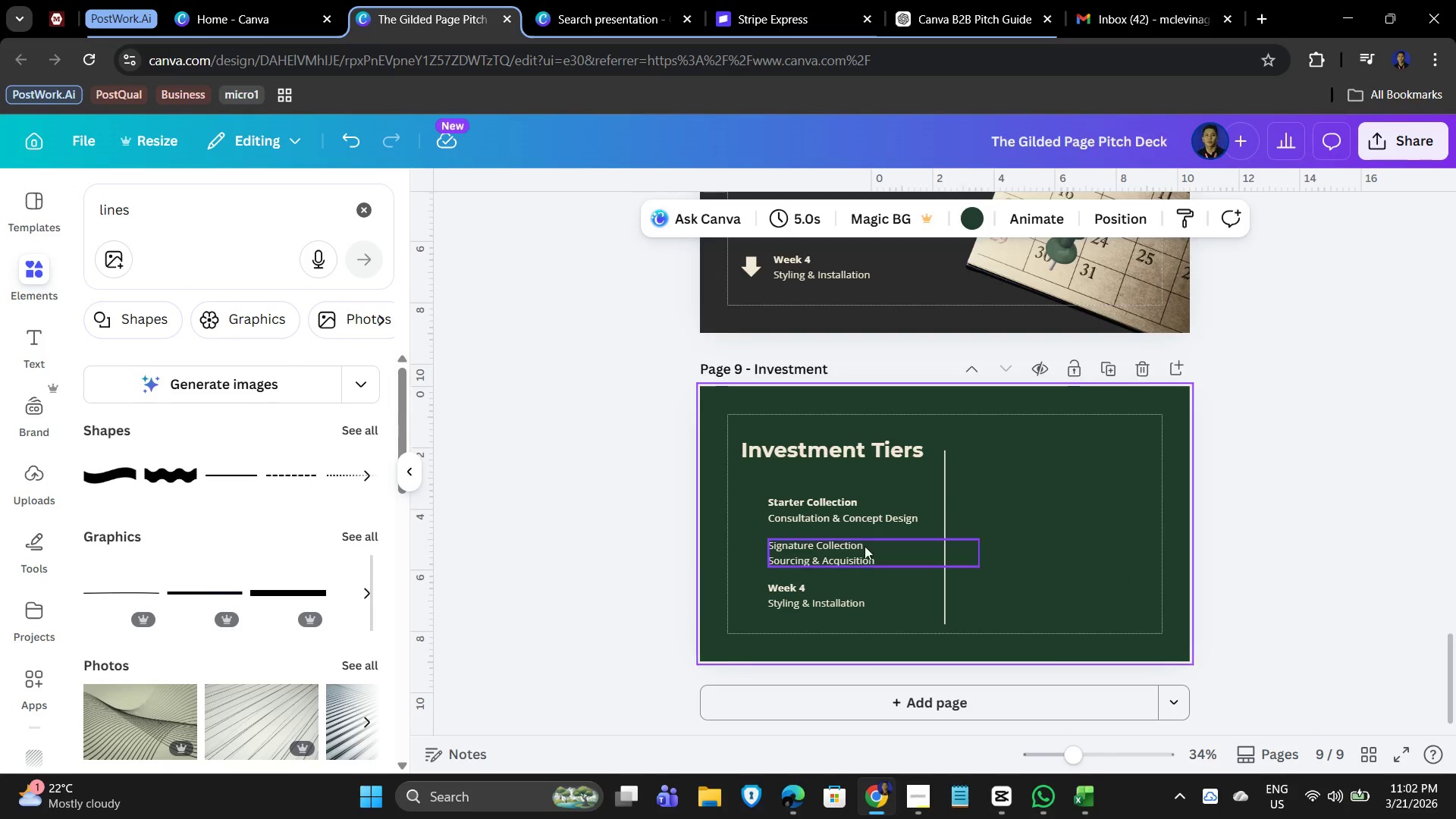 
double_click([807, 548])
 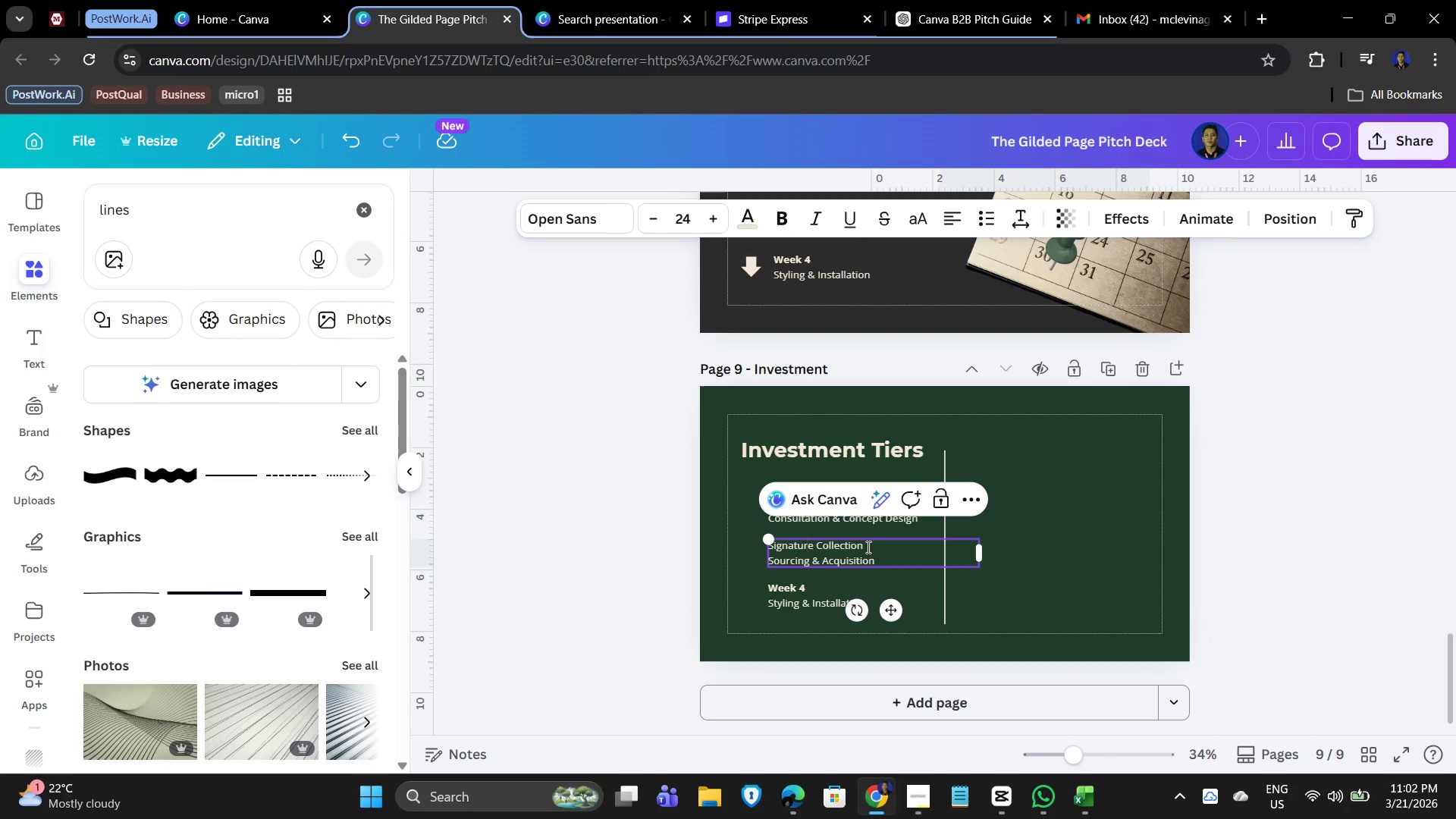 
left_click_drag(start_coordinate=[867, 547], to_coordinate=[767, 543])
 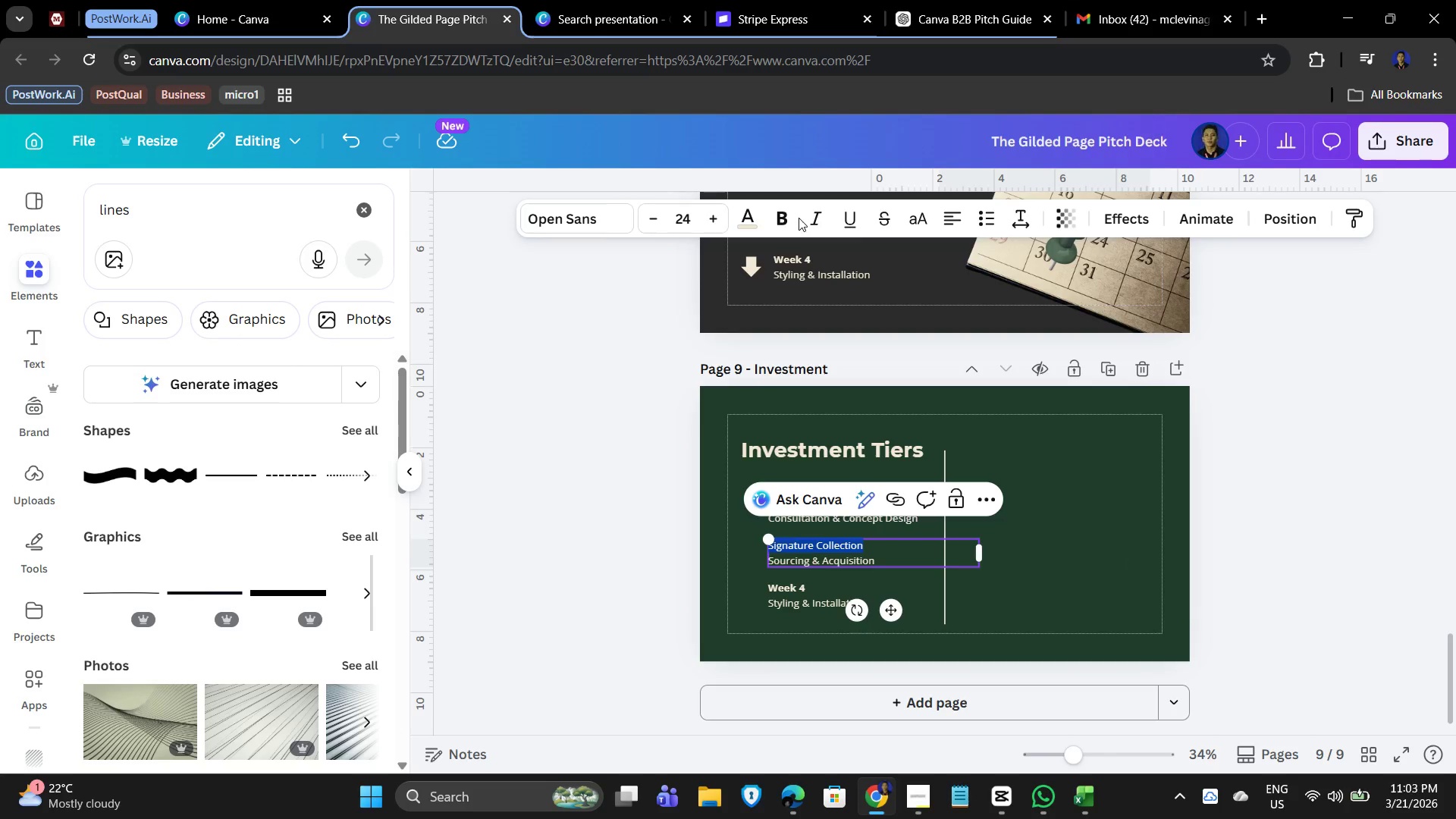 
left_click([780, 214])
 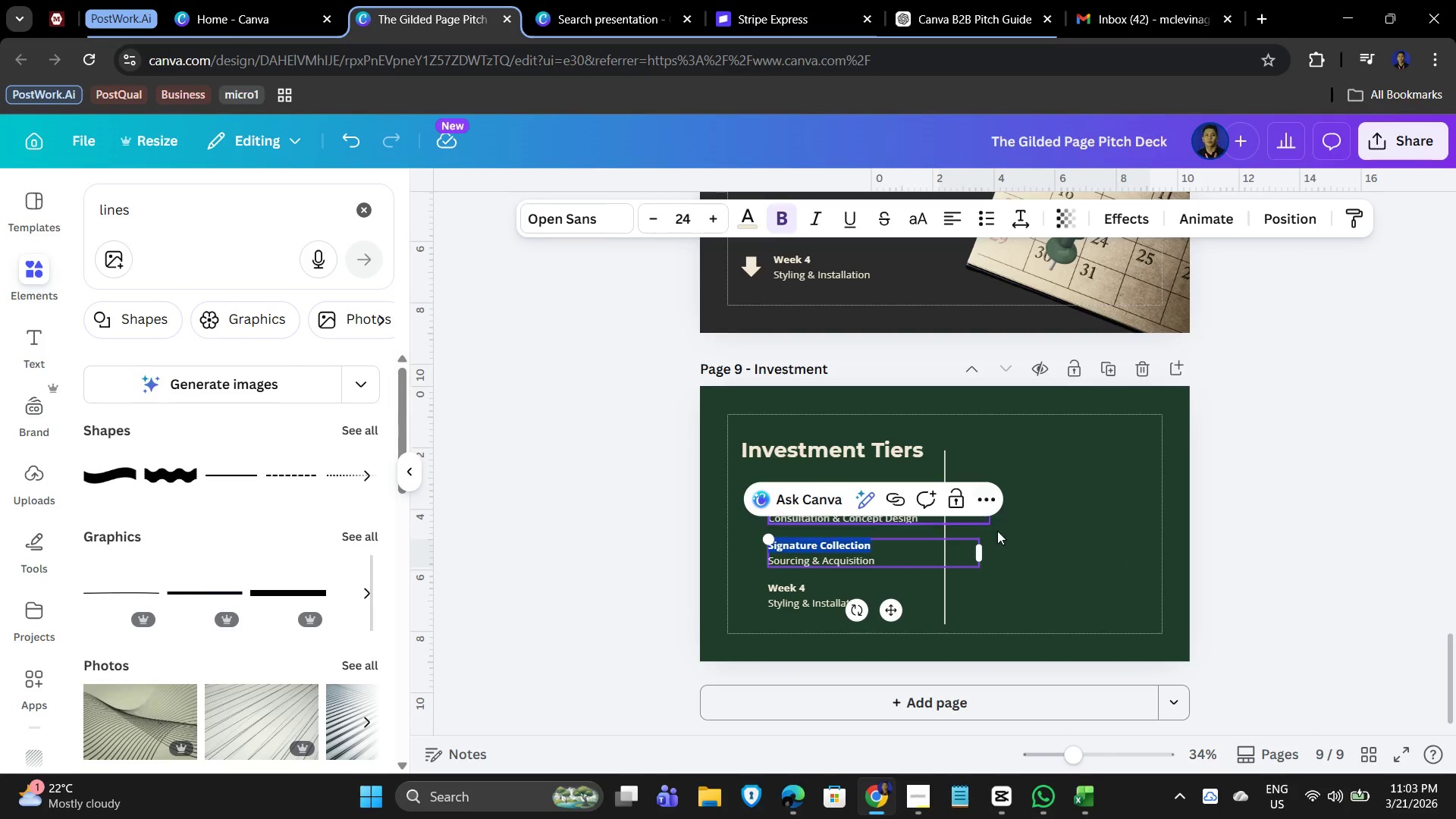 
left_click([1046, 547])
 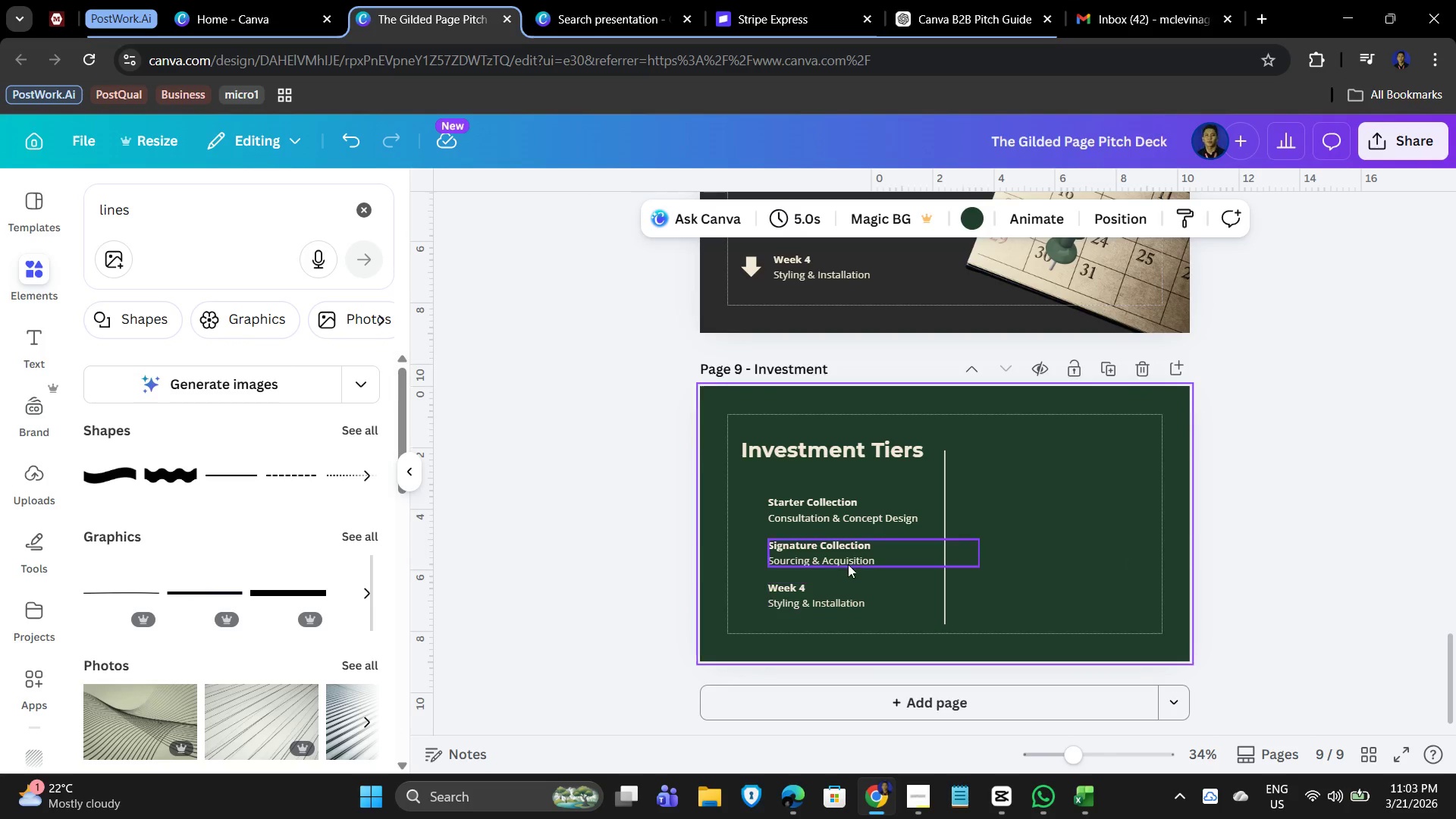 
left_click([793, 551])
 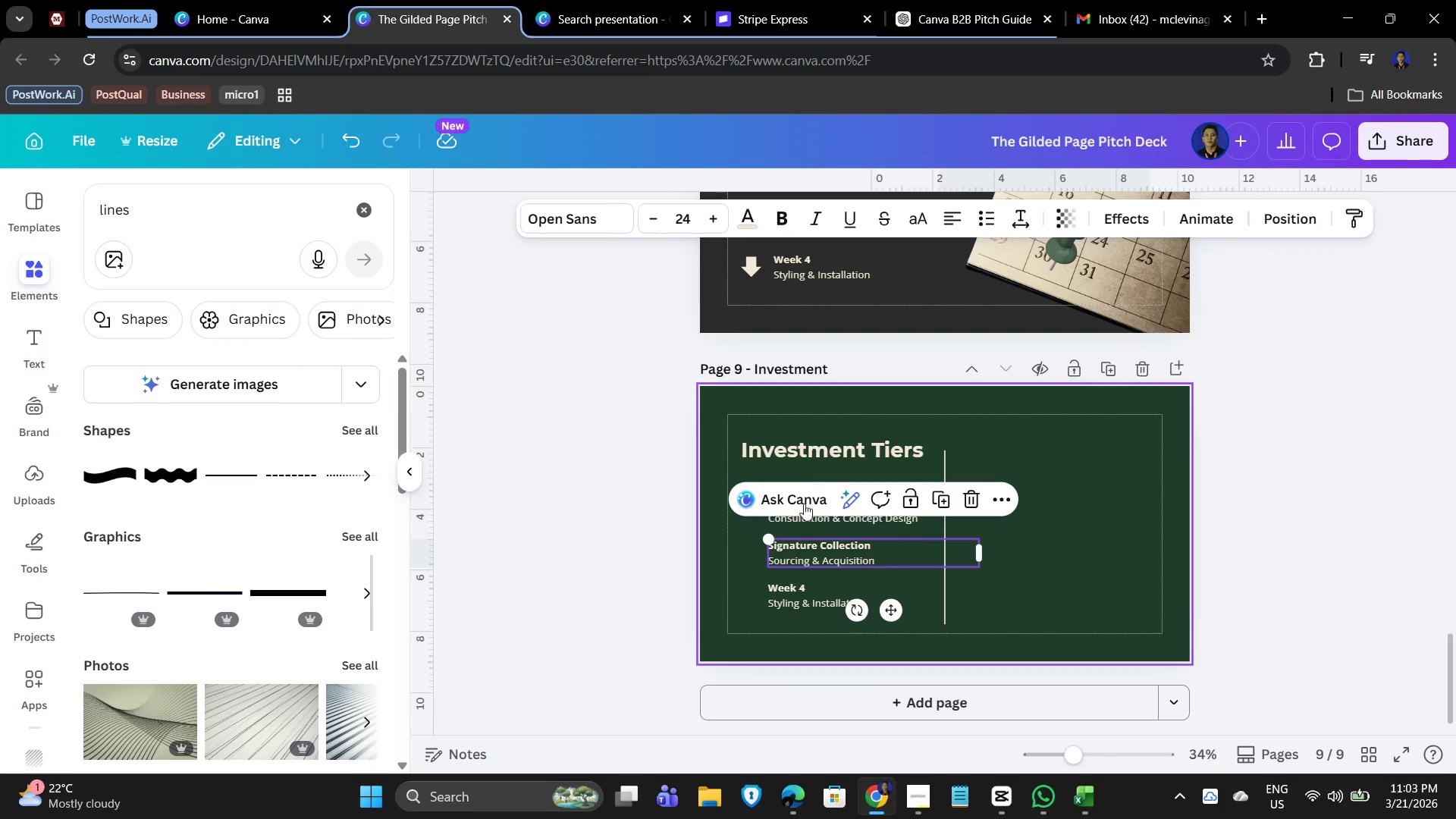 
left_click([1219, 553])
 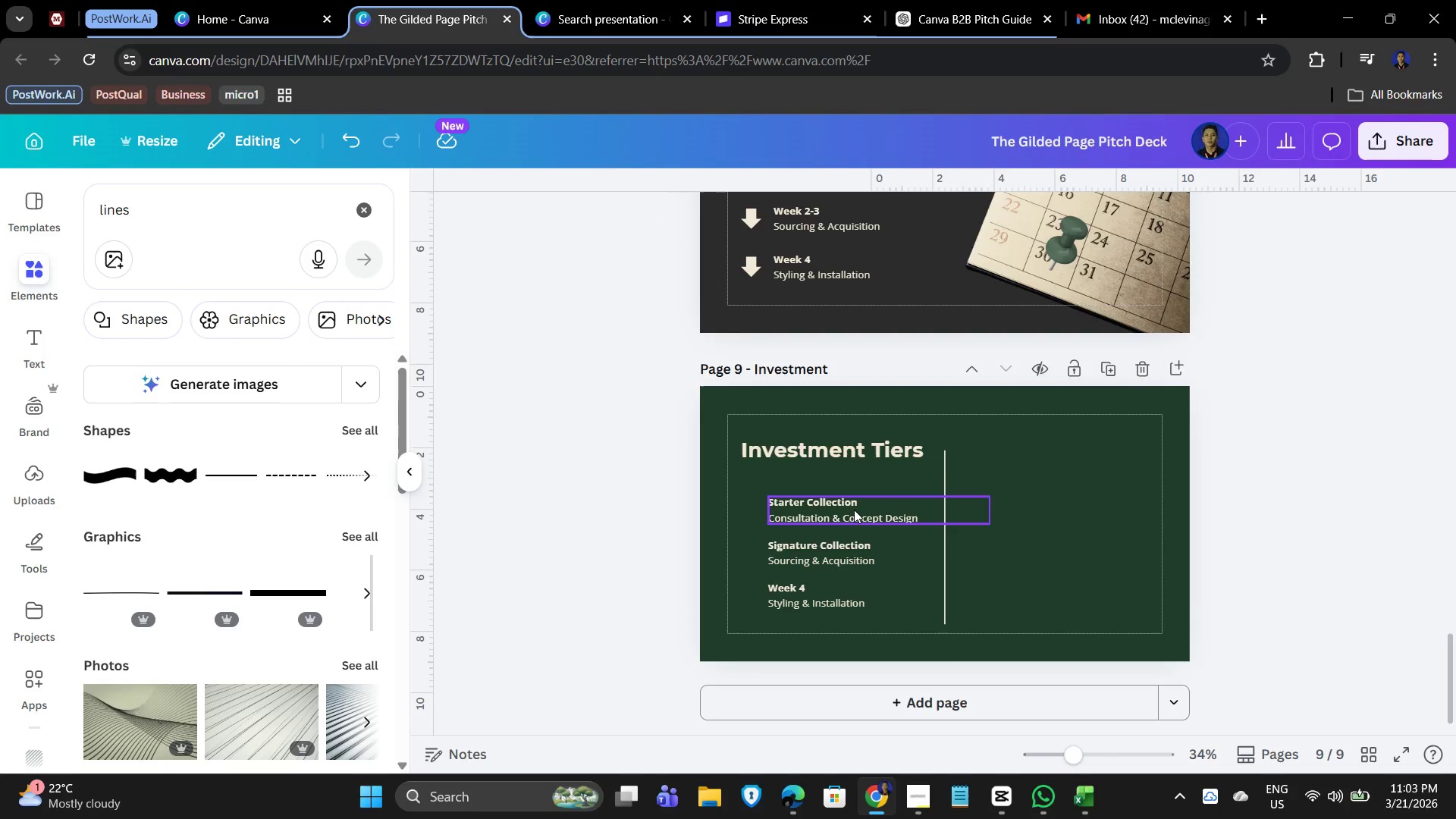 
left_click([852, 509])
 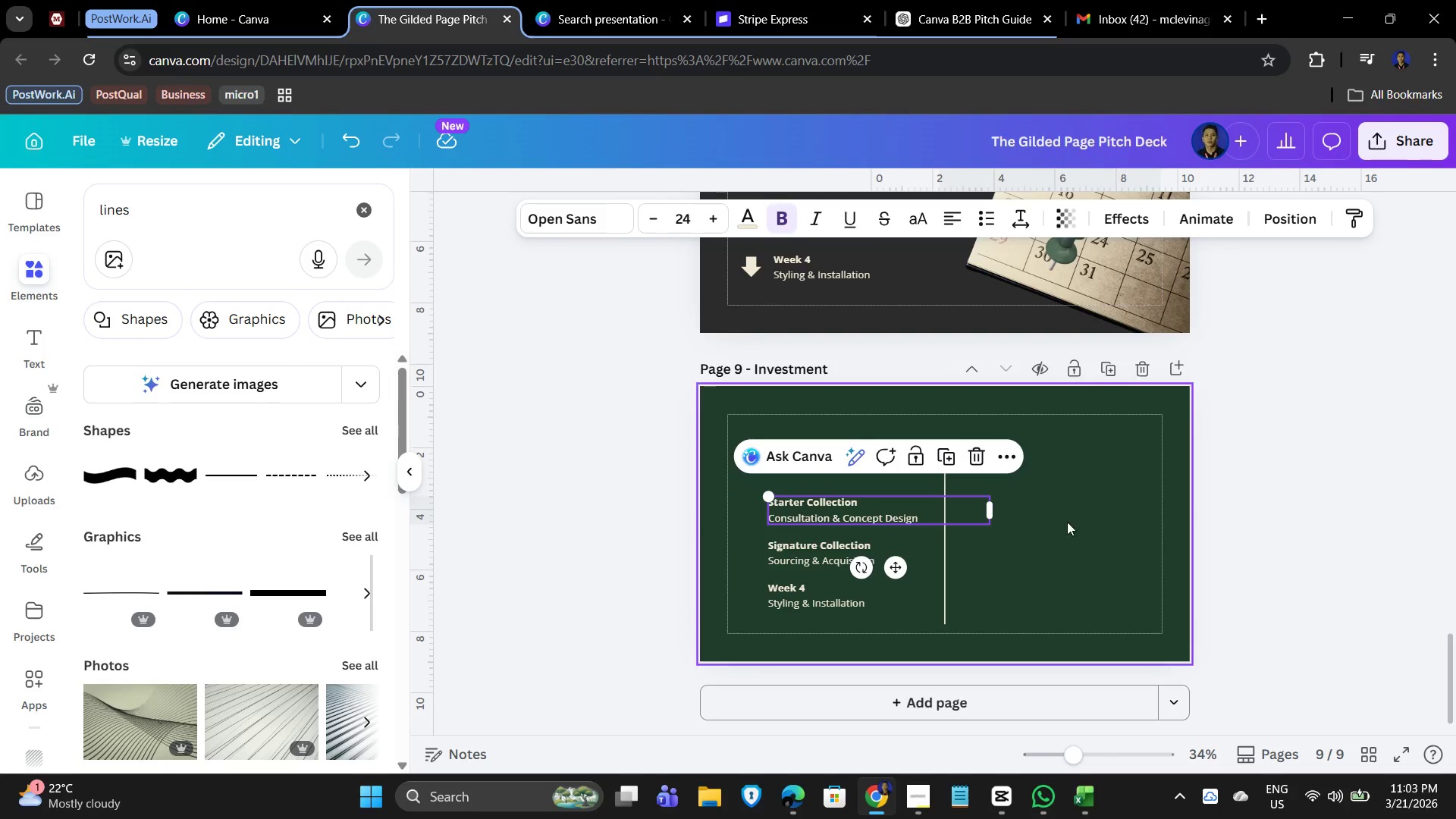 
left_click([1081, 522])
 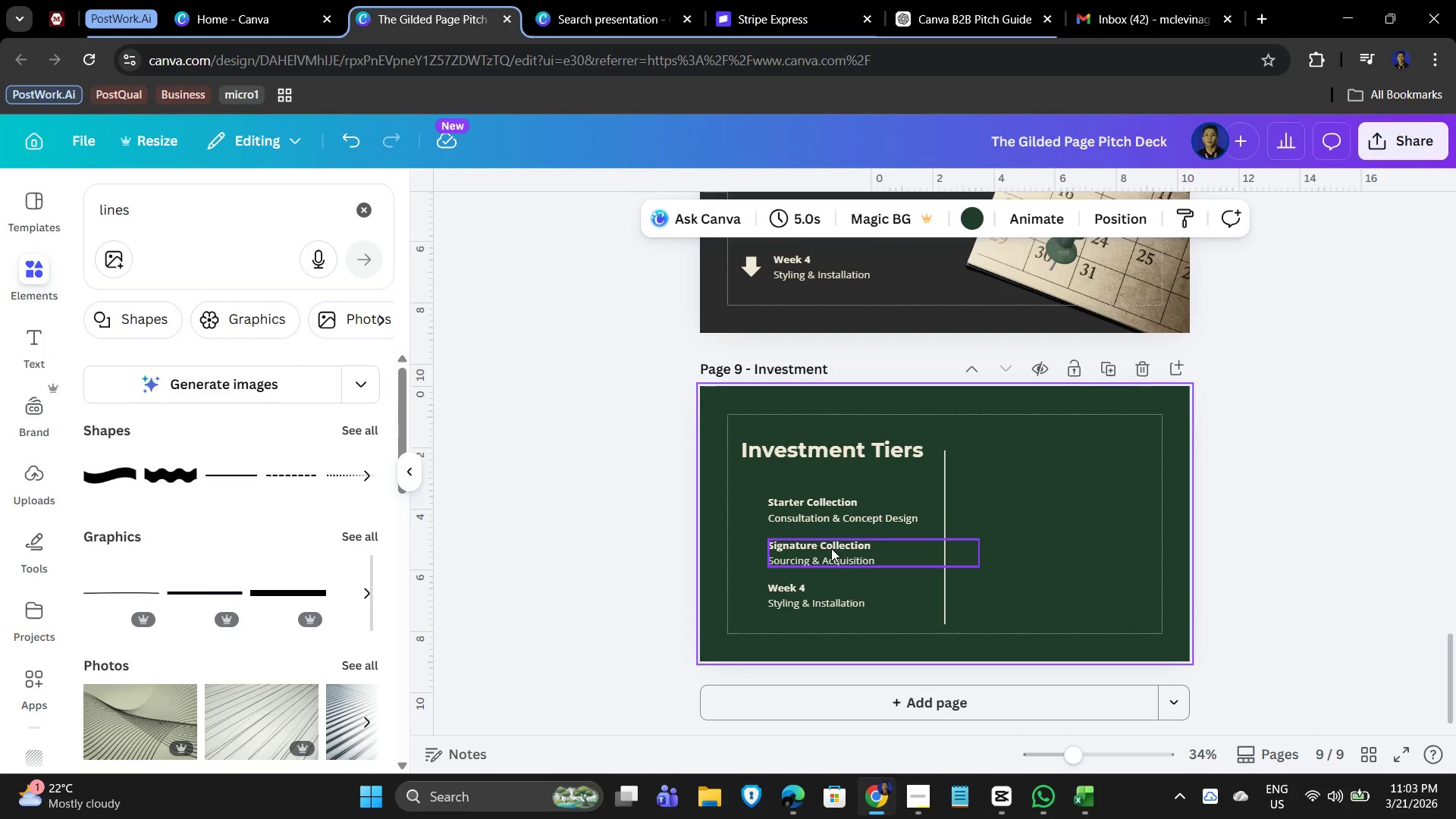 
left_click([831, 548])
 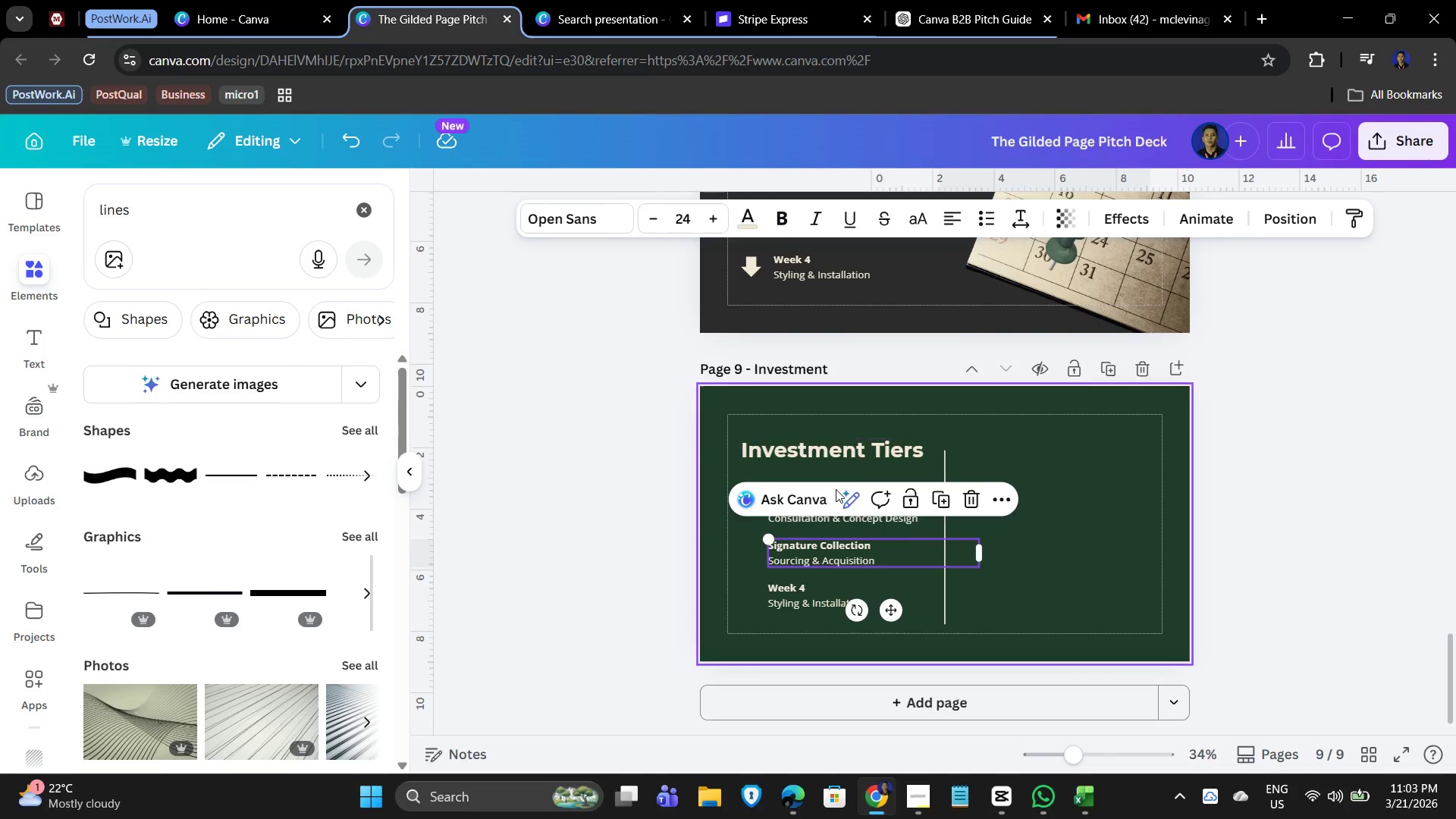 
left_click_drag(start_coordinate=[1365, 534], to_coordinate=[1359, 534])
 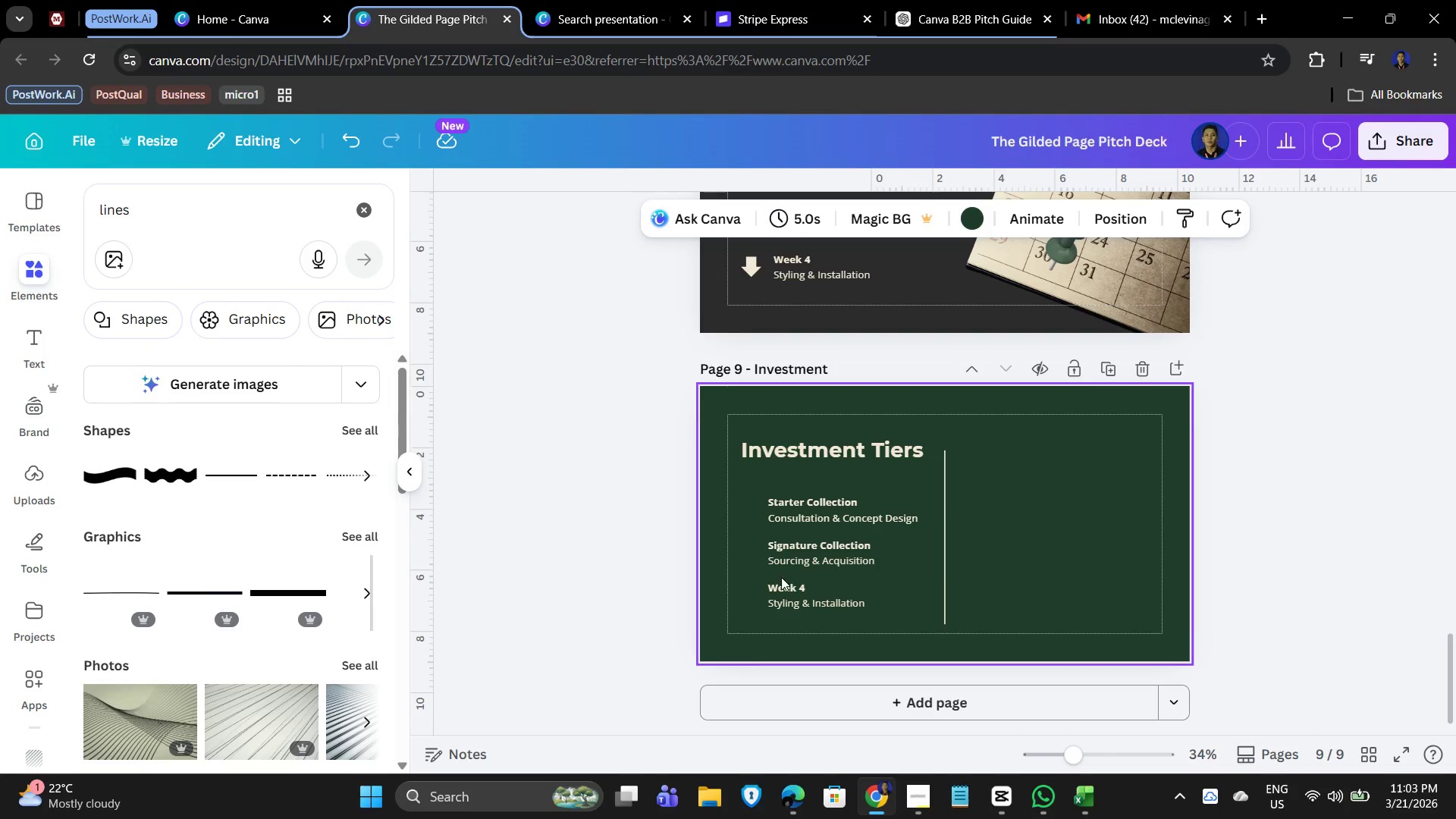 
double_click([818, 591])
 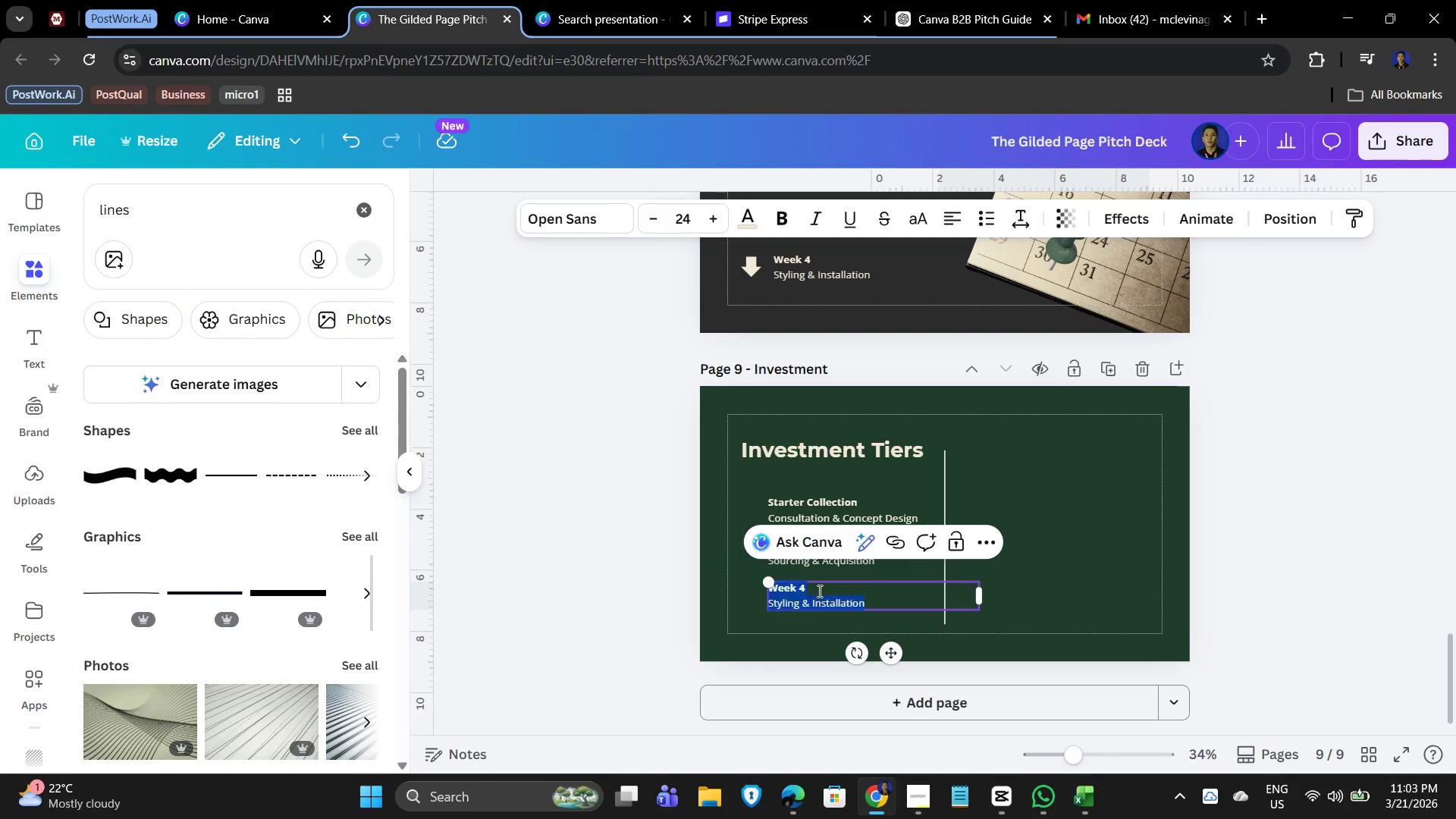 
triple_click([818, 591])
 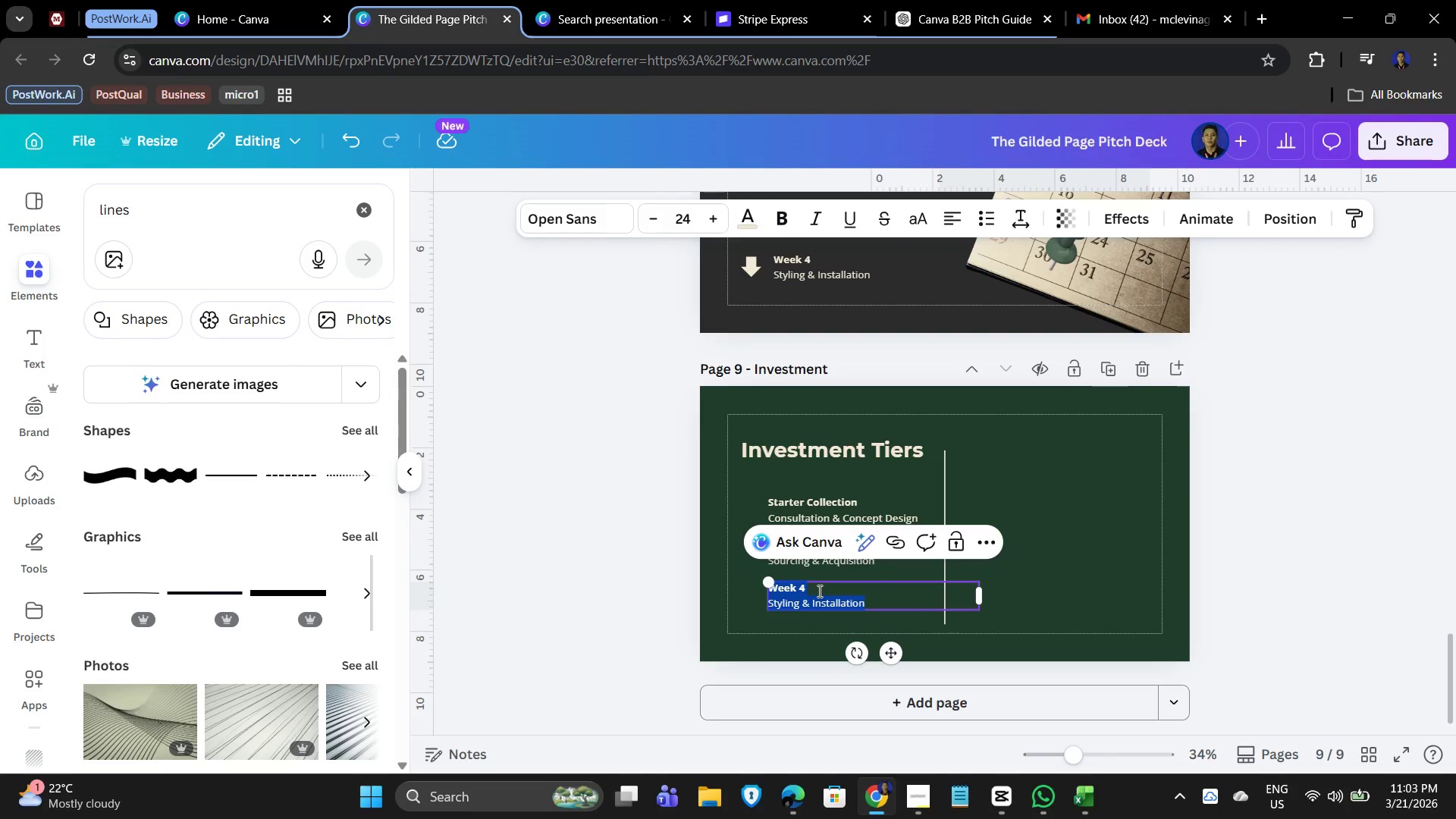 
triple_click([818, 591])
 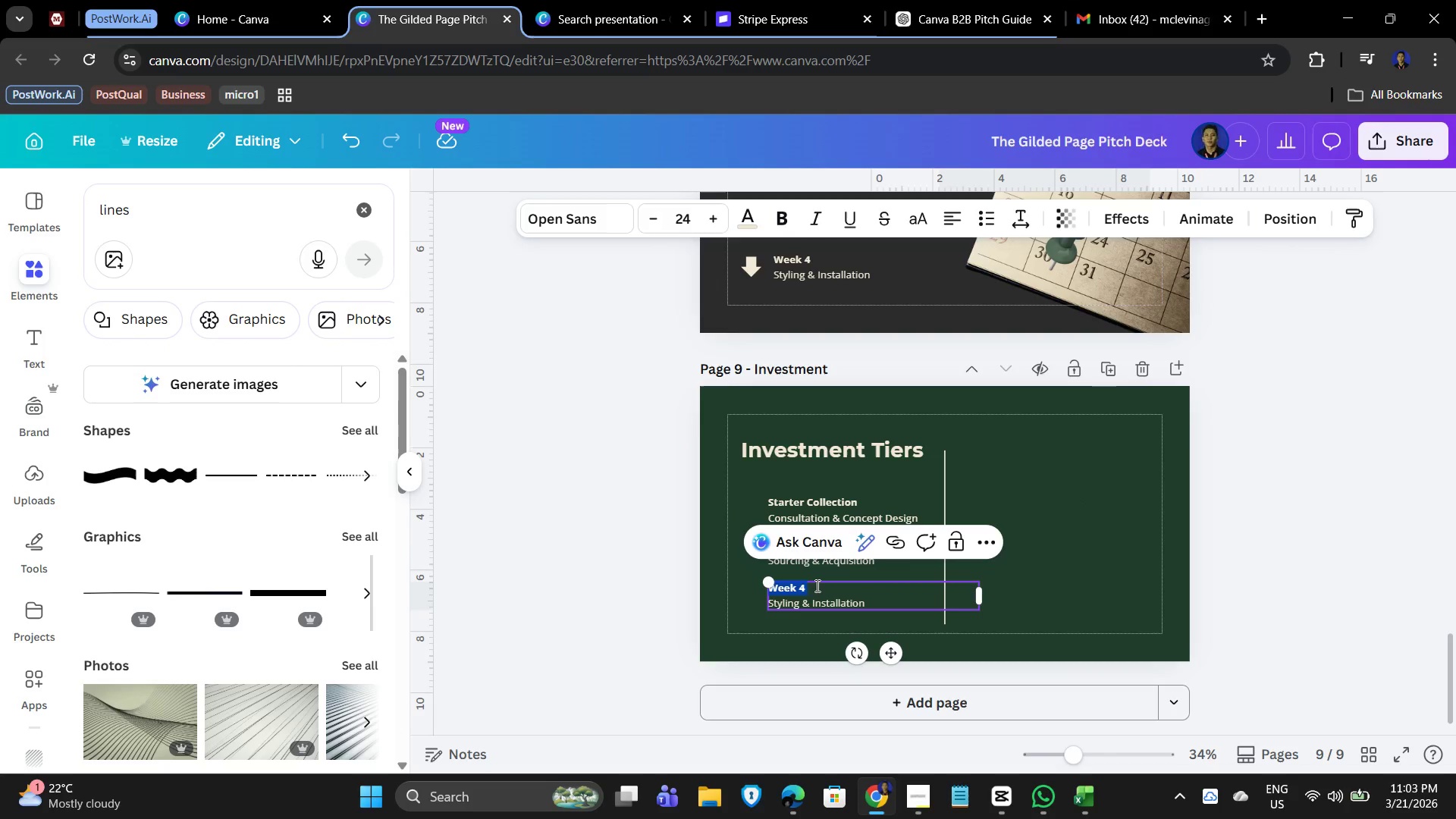 
left_click_drag(start_coordinate=[819, 585], to_coordinate=[770, 584])
 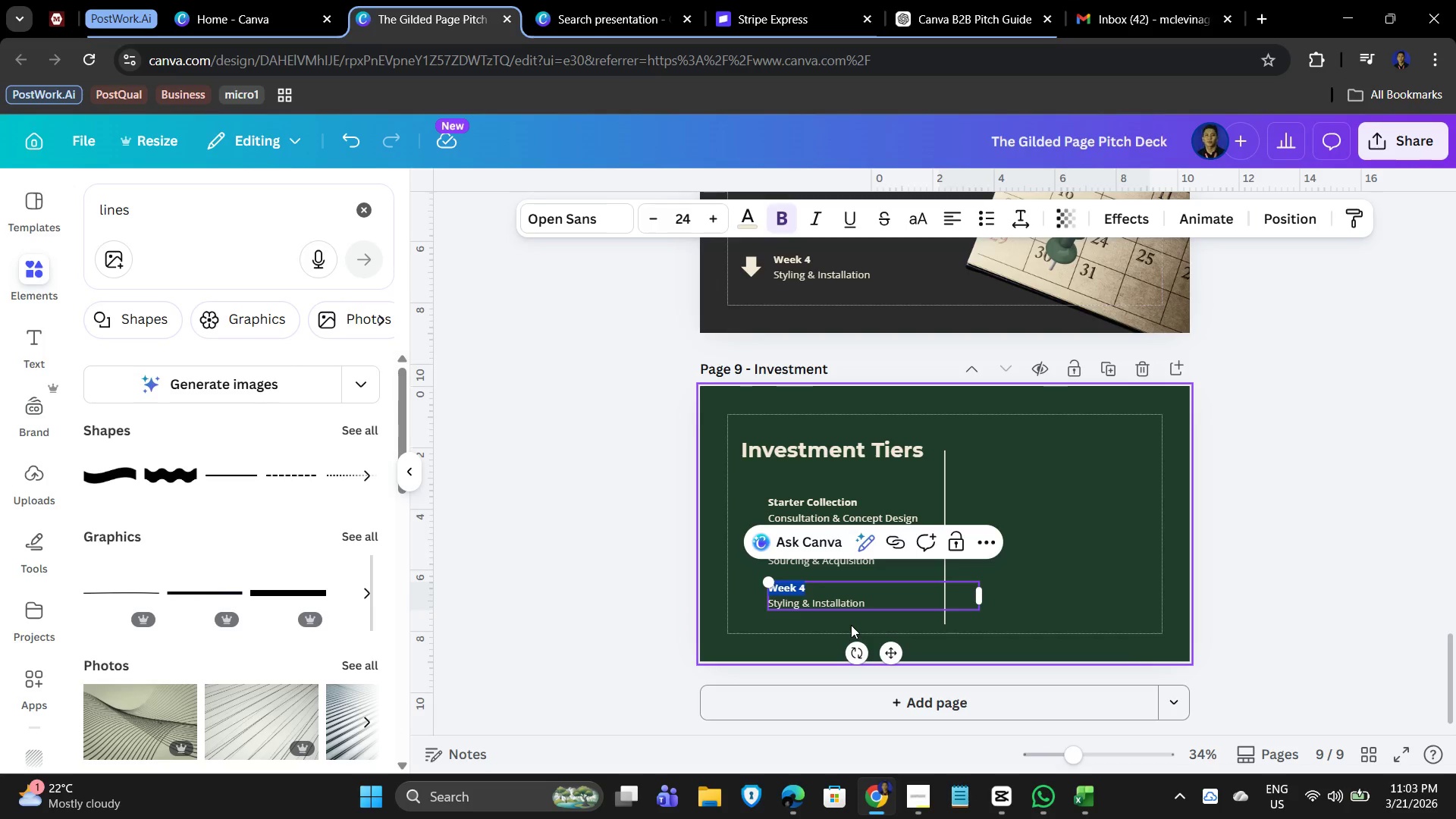 
type(Estate Collection)
 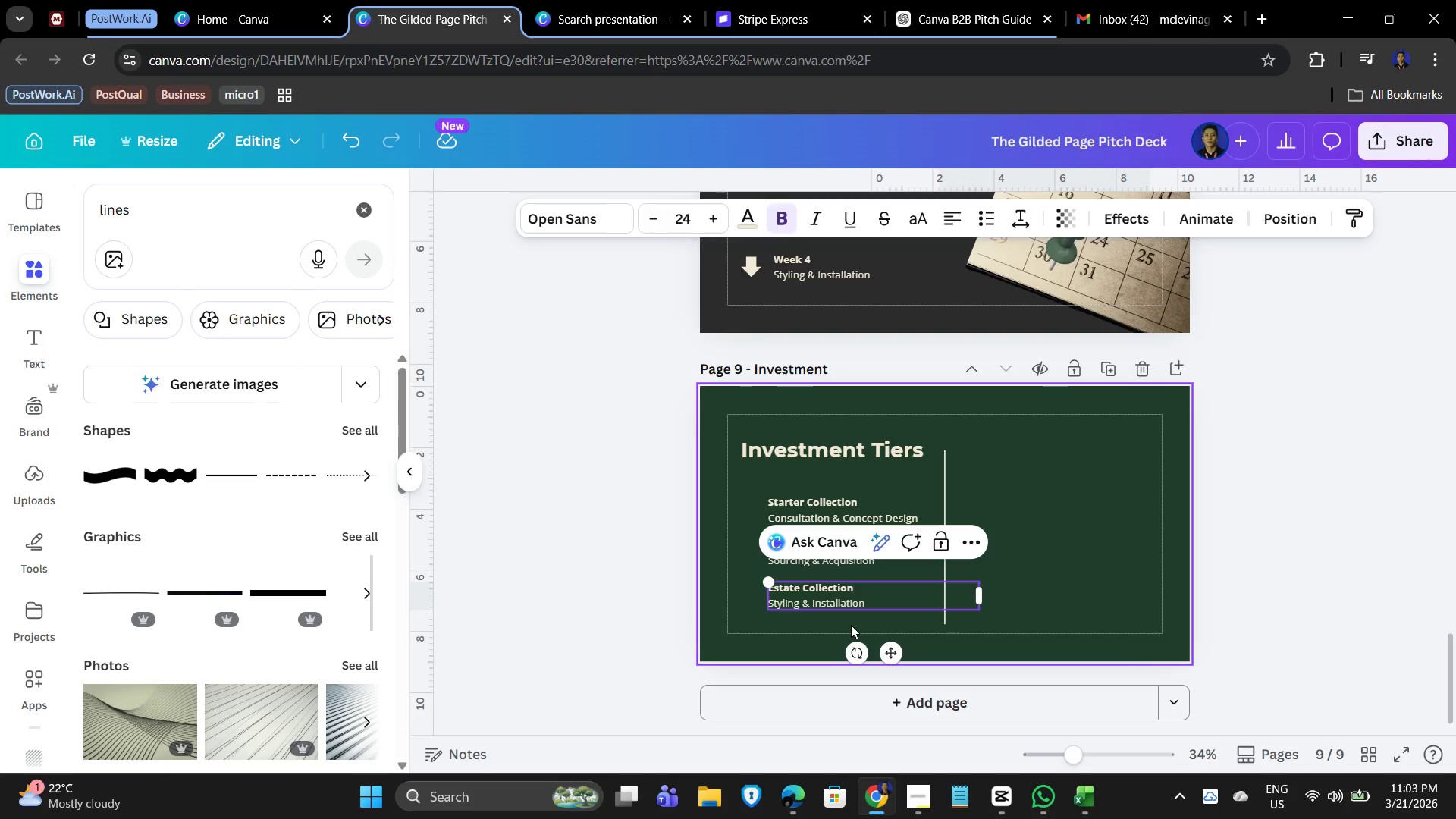 
left_click([824, 510])
 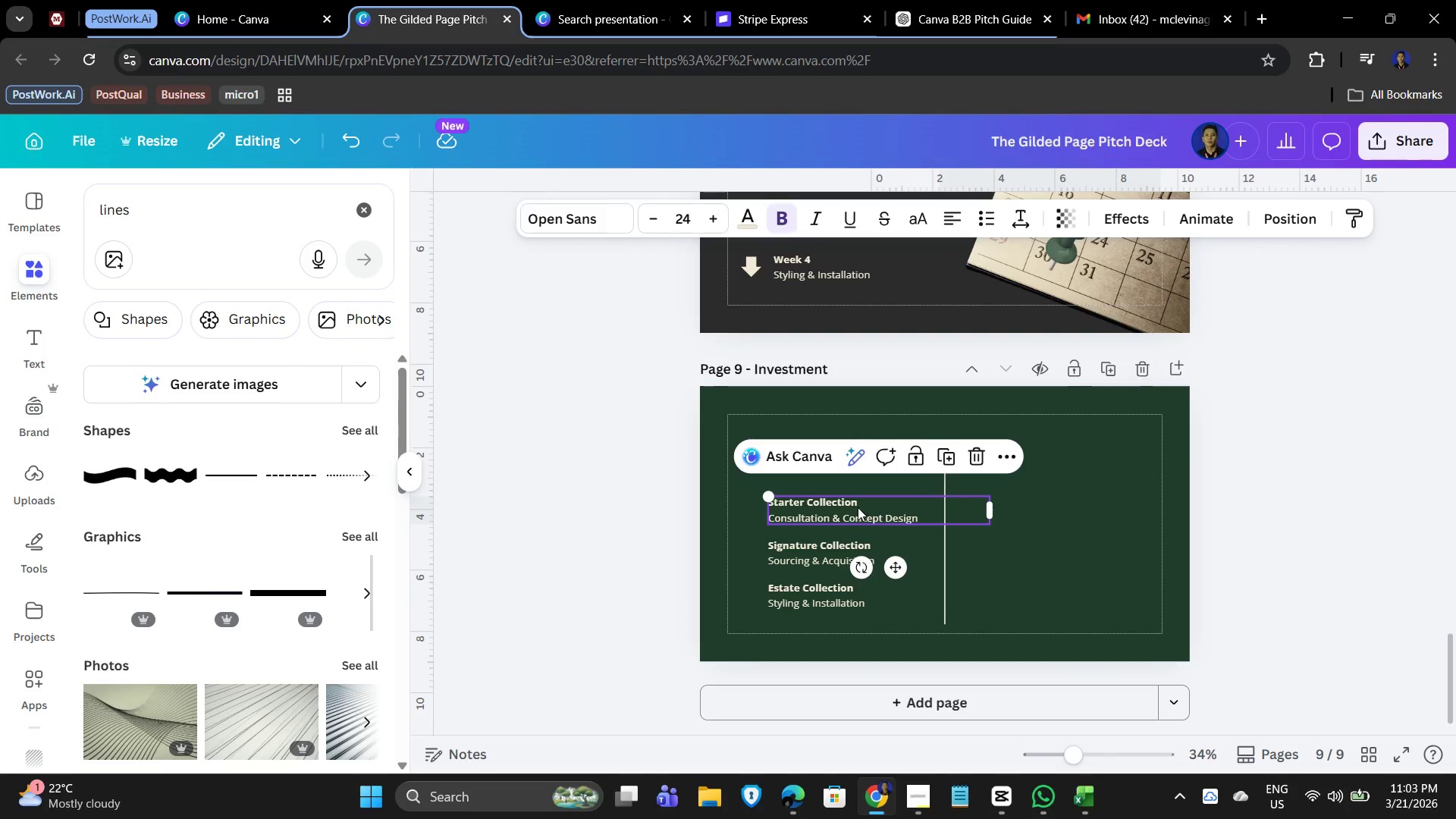 
left_click([943, 450])
 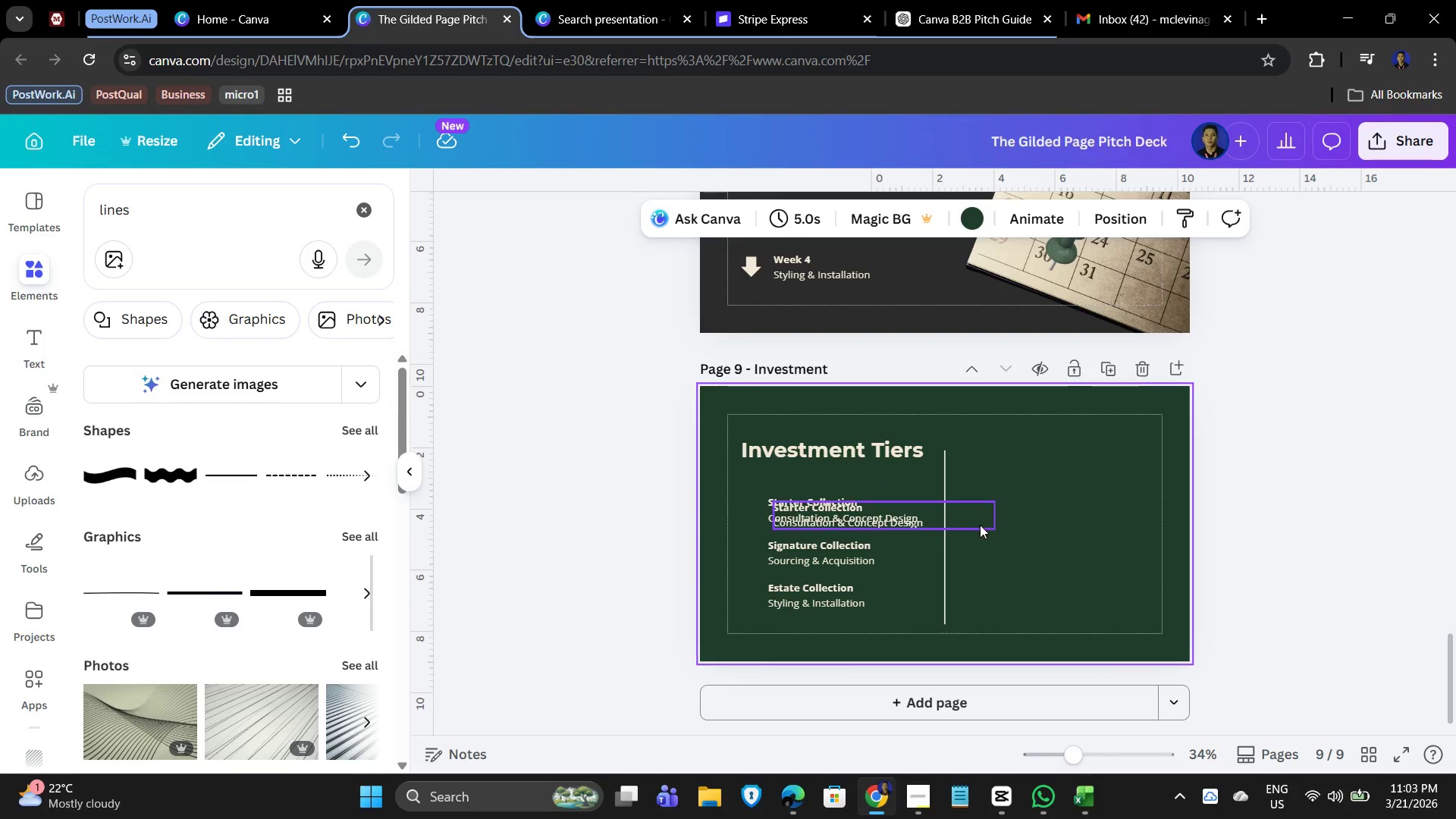 
left_click([943, 522])
 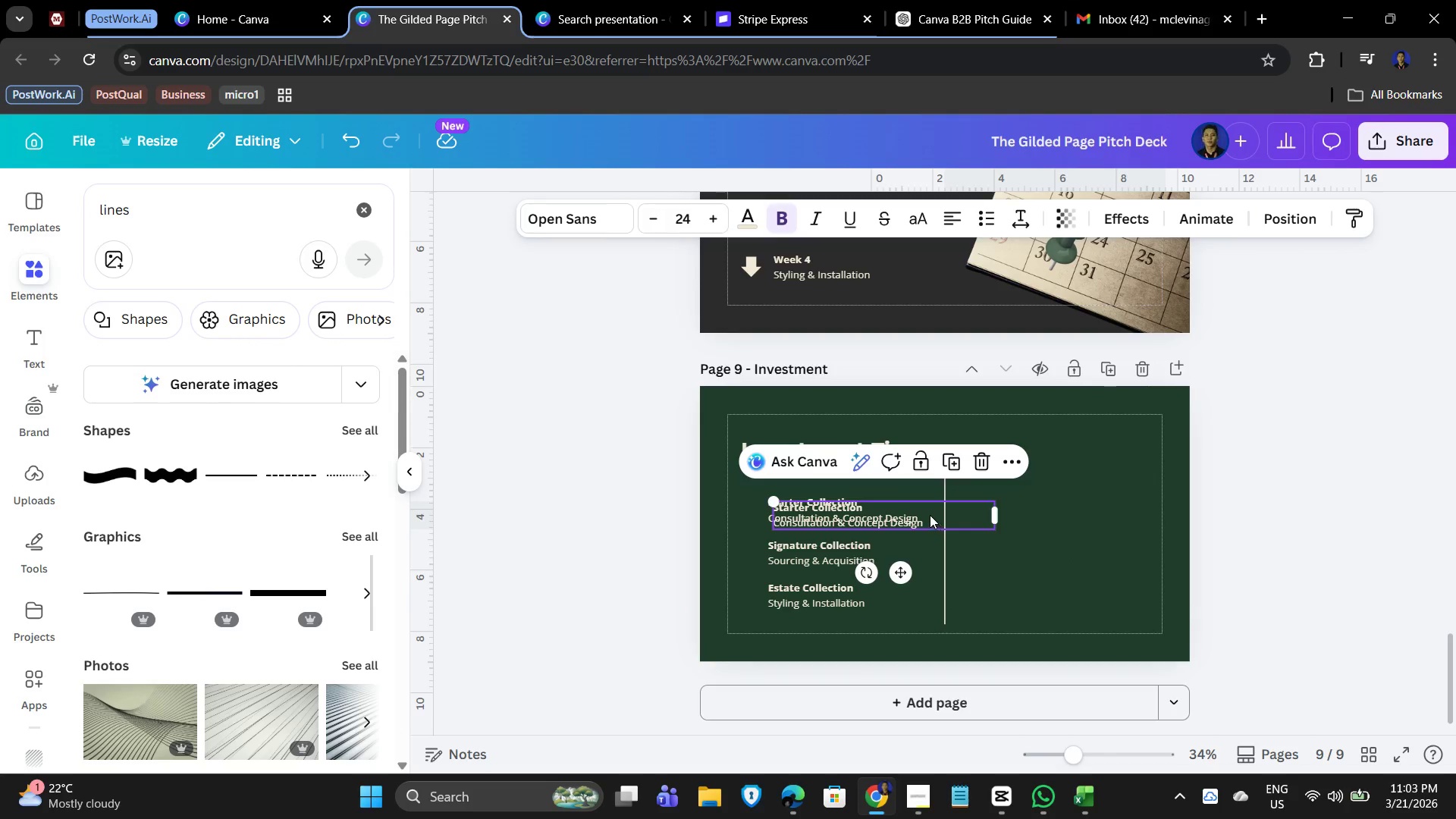 
left_click_drag(start_coordinate=[927, 514], to_coordinate=[1109, 509])
 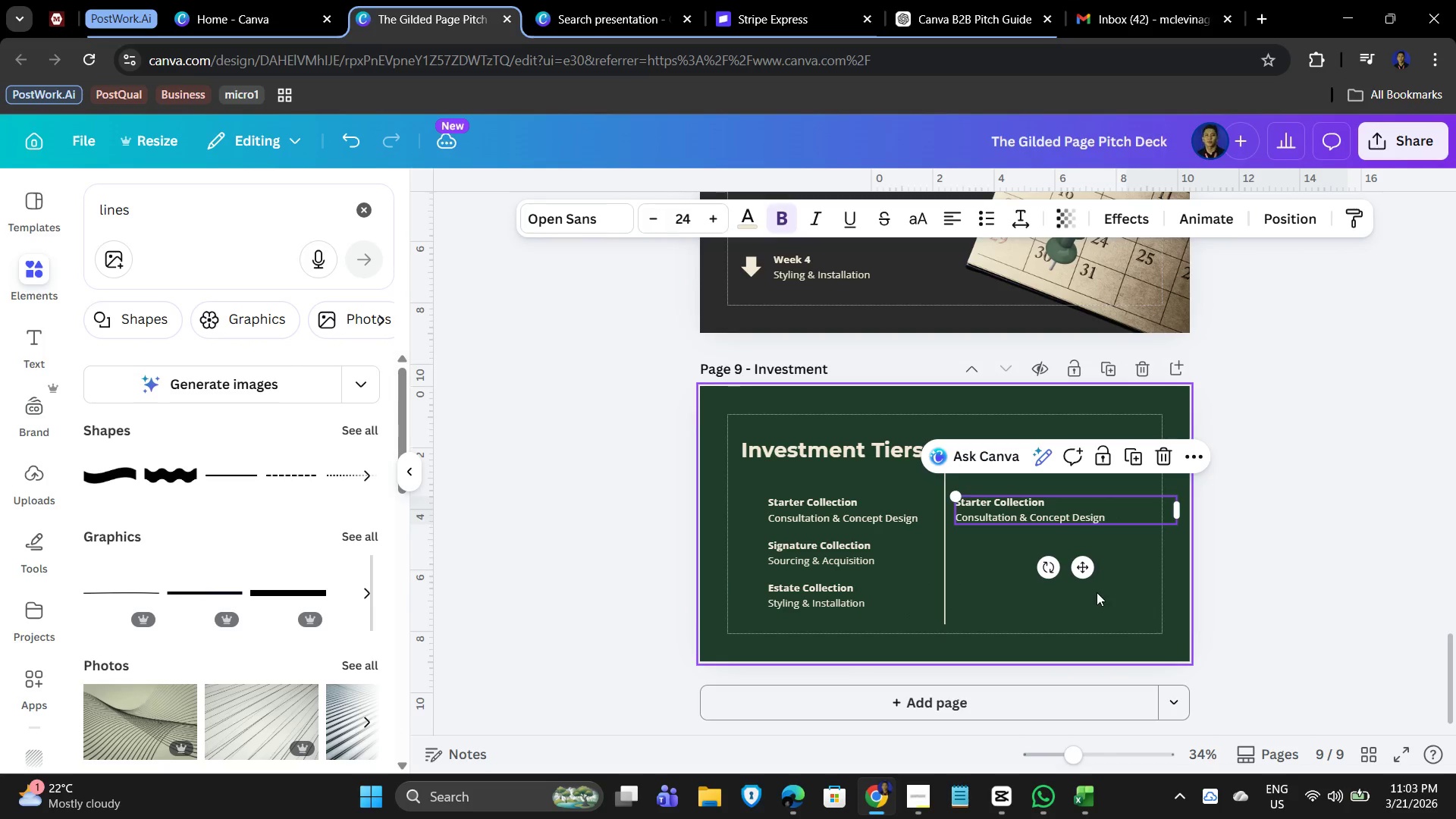 
left_click_drag(start_coordinate=[1096, 592], to_coordinate=[1090, 594])
 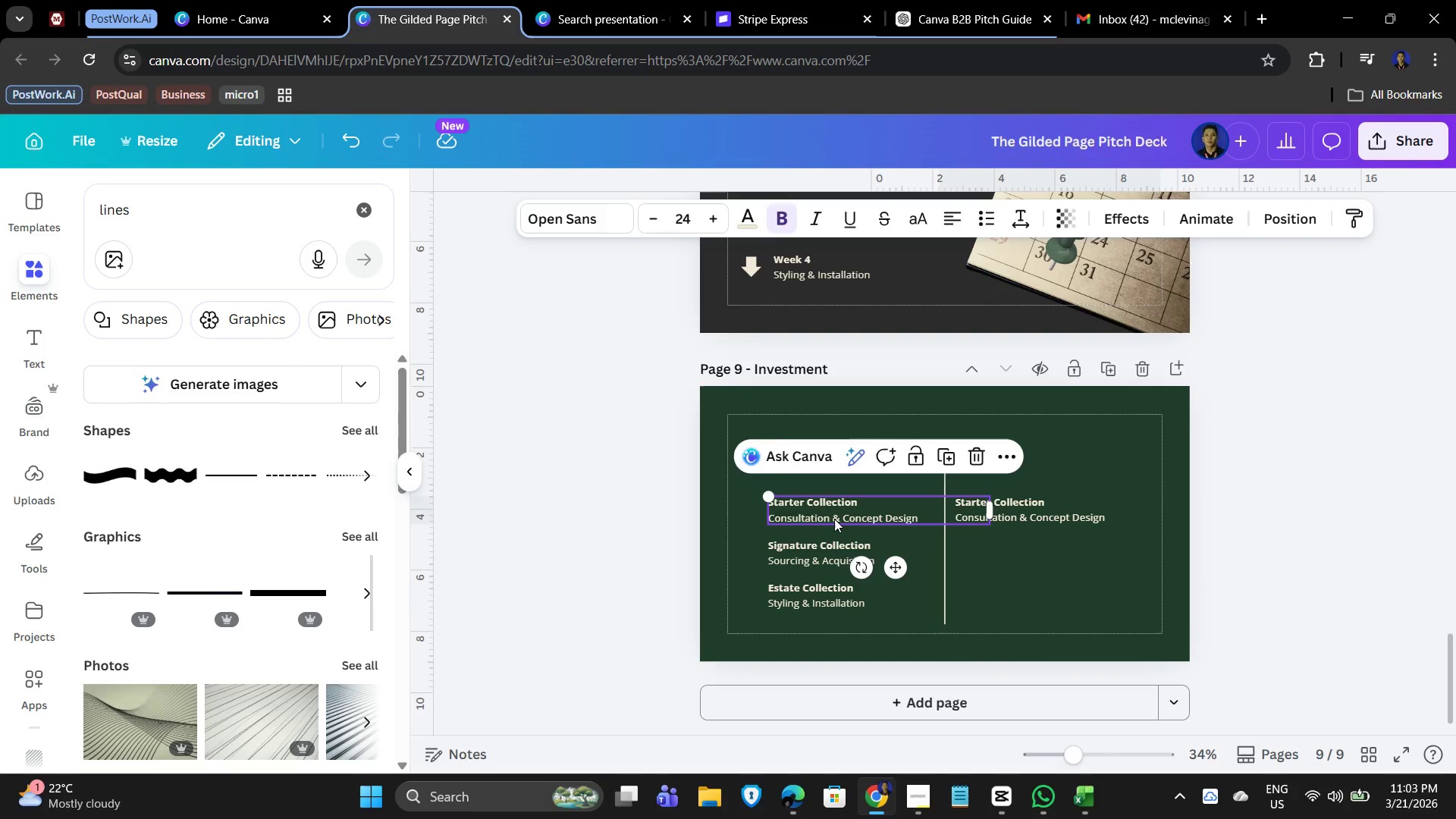 
double_click([834, 519])
 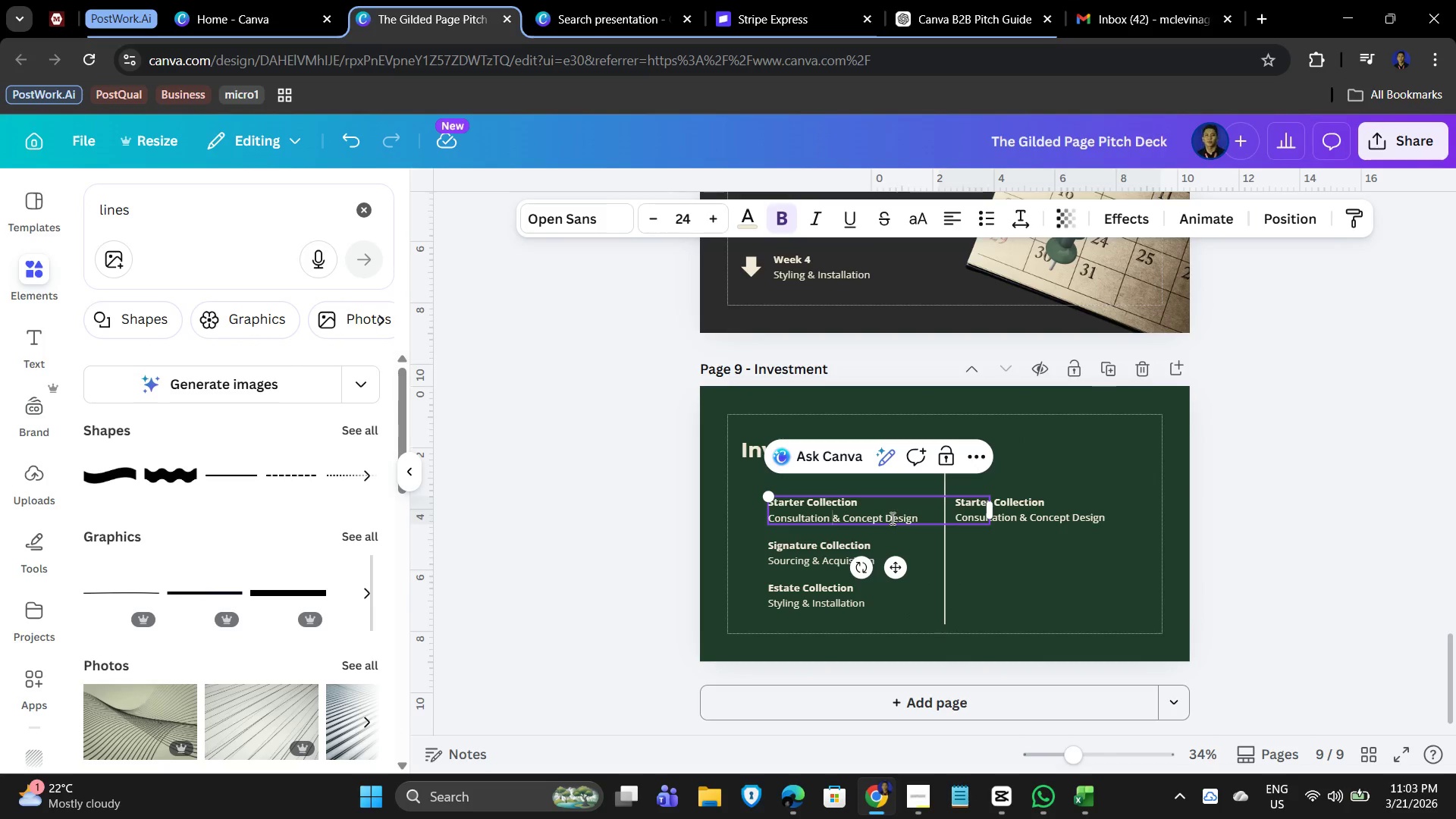 
triple_click([895, 518])
 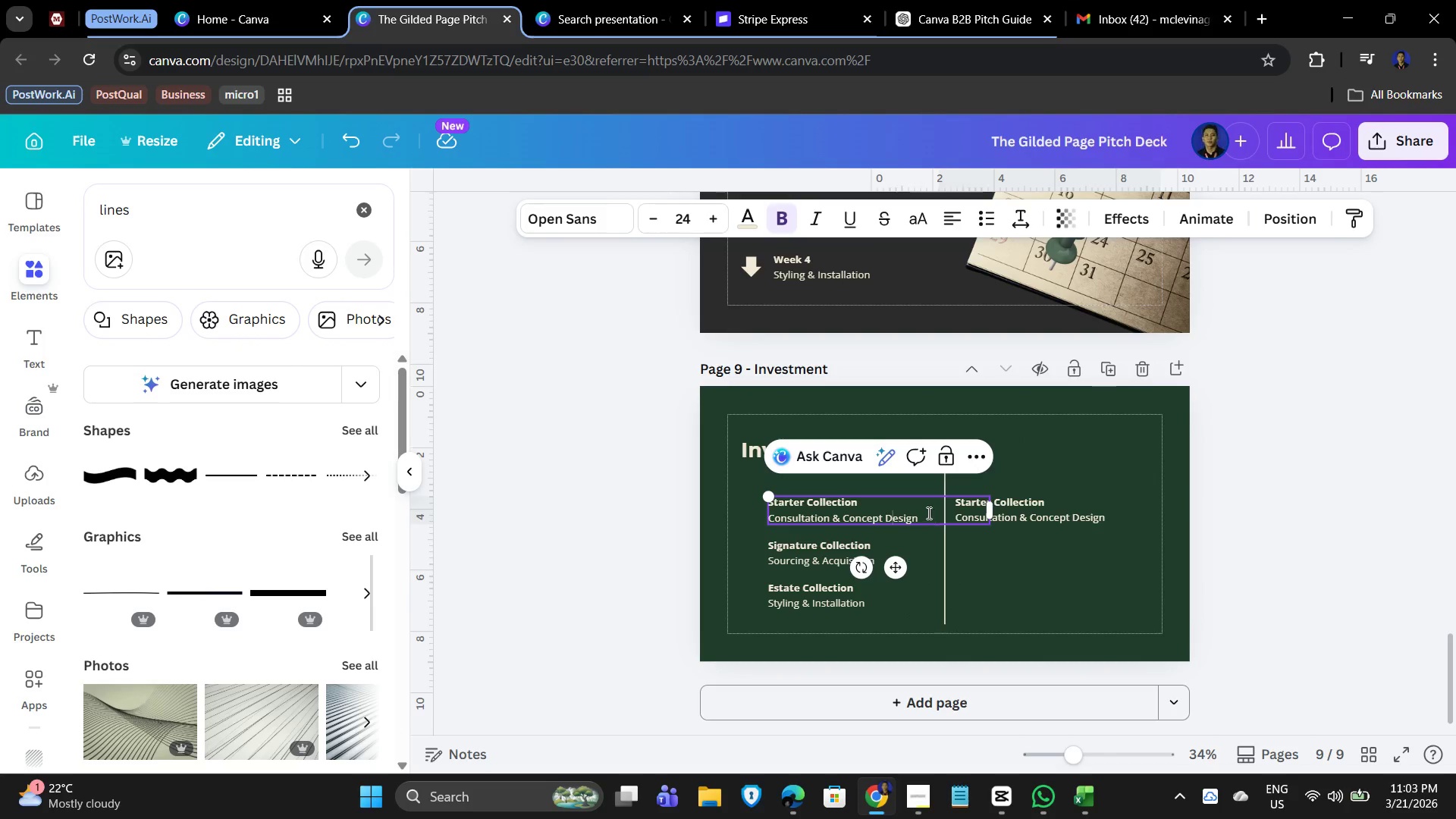 
left_click_drag(start_coordinate=[927, 513], to_coordinate=[768, 513])
 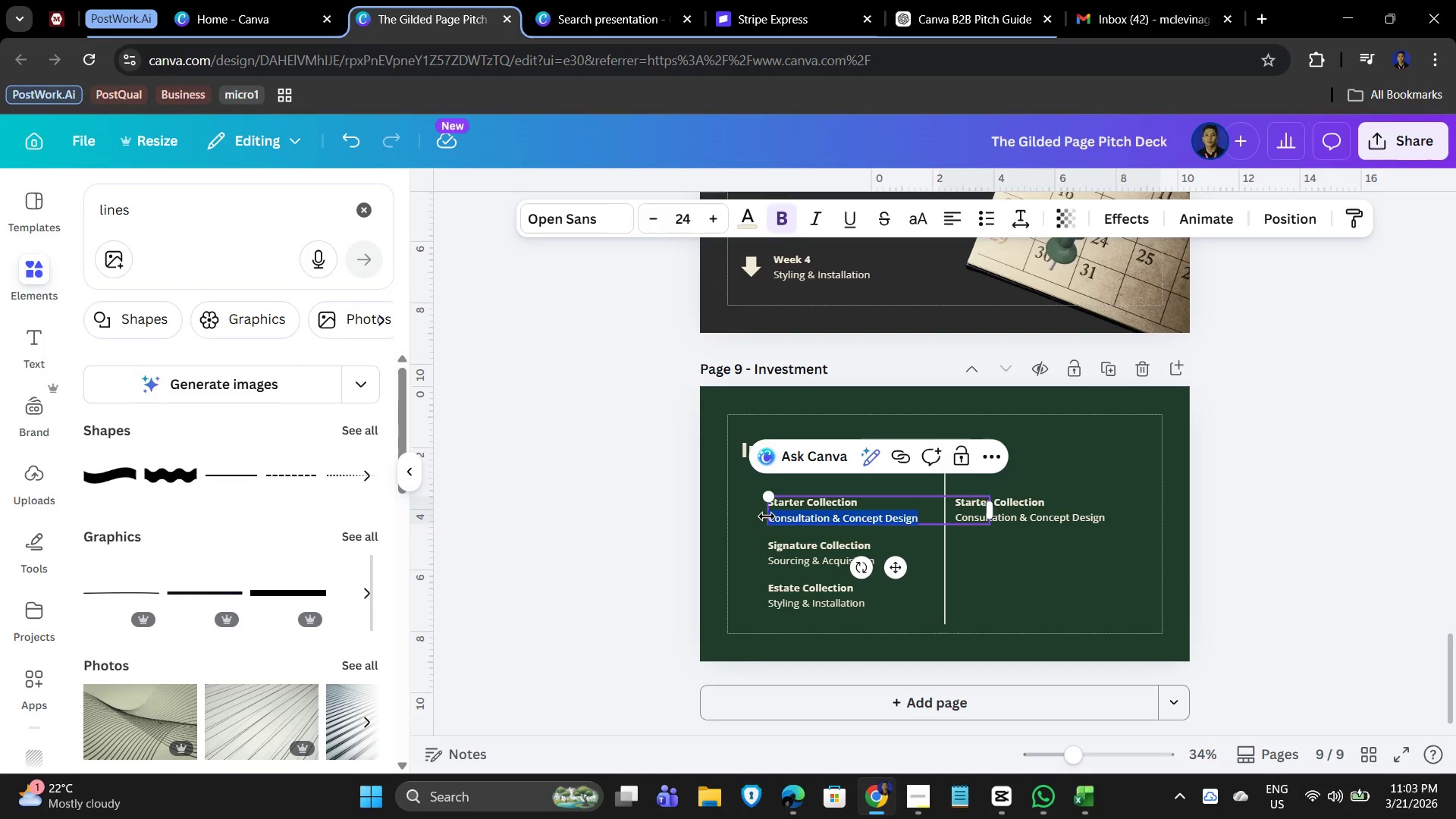 
key(Delete)
 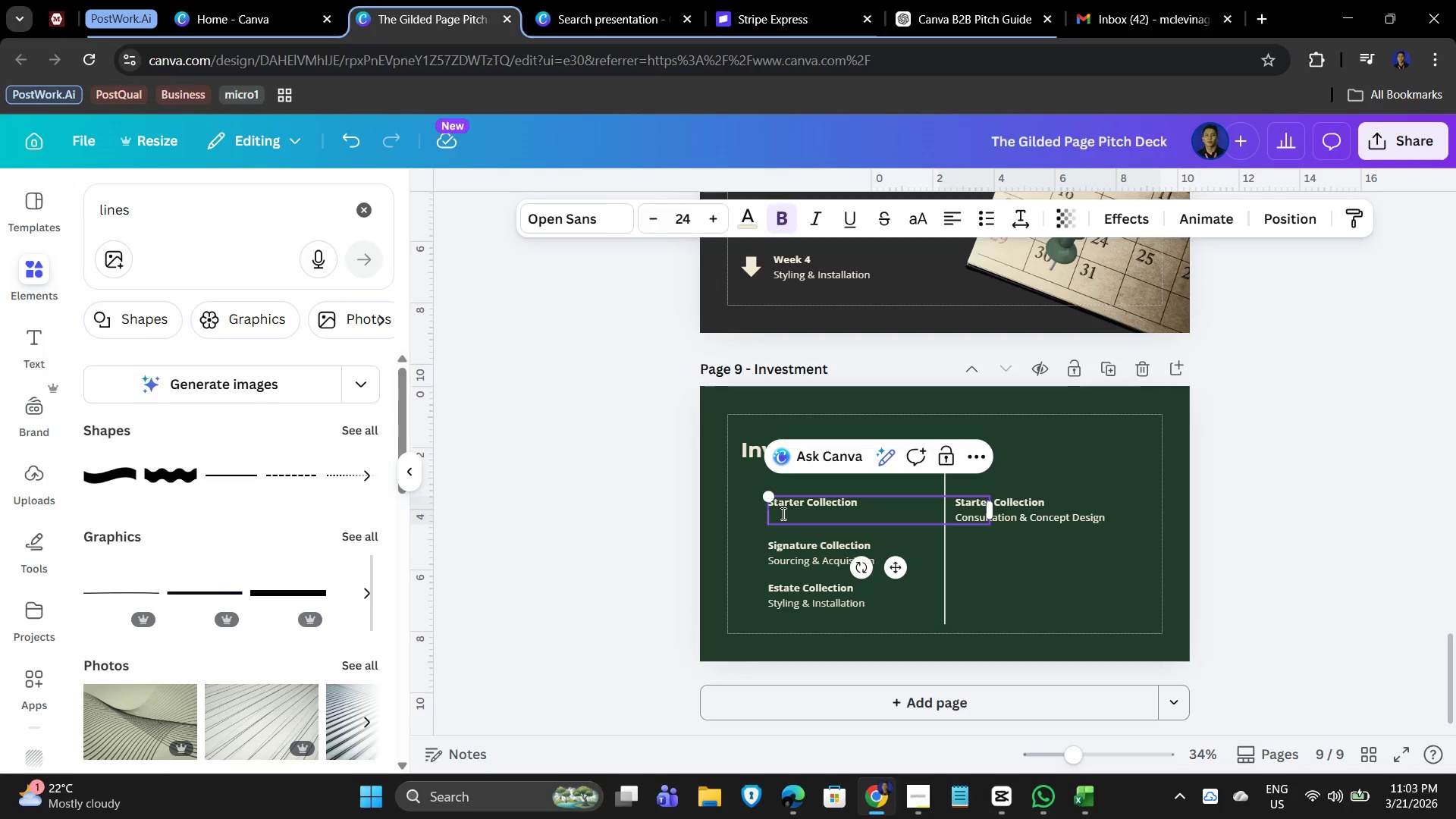 
key(Backspace)
 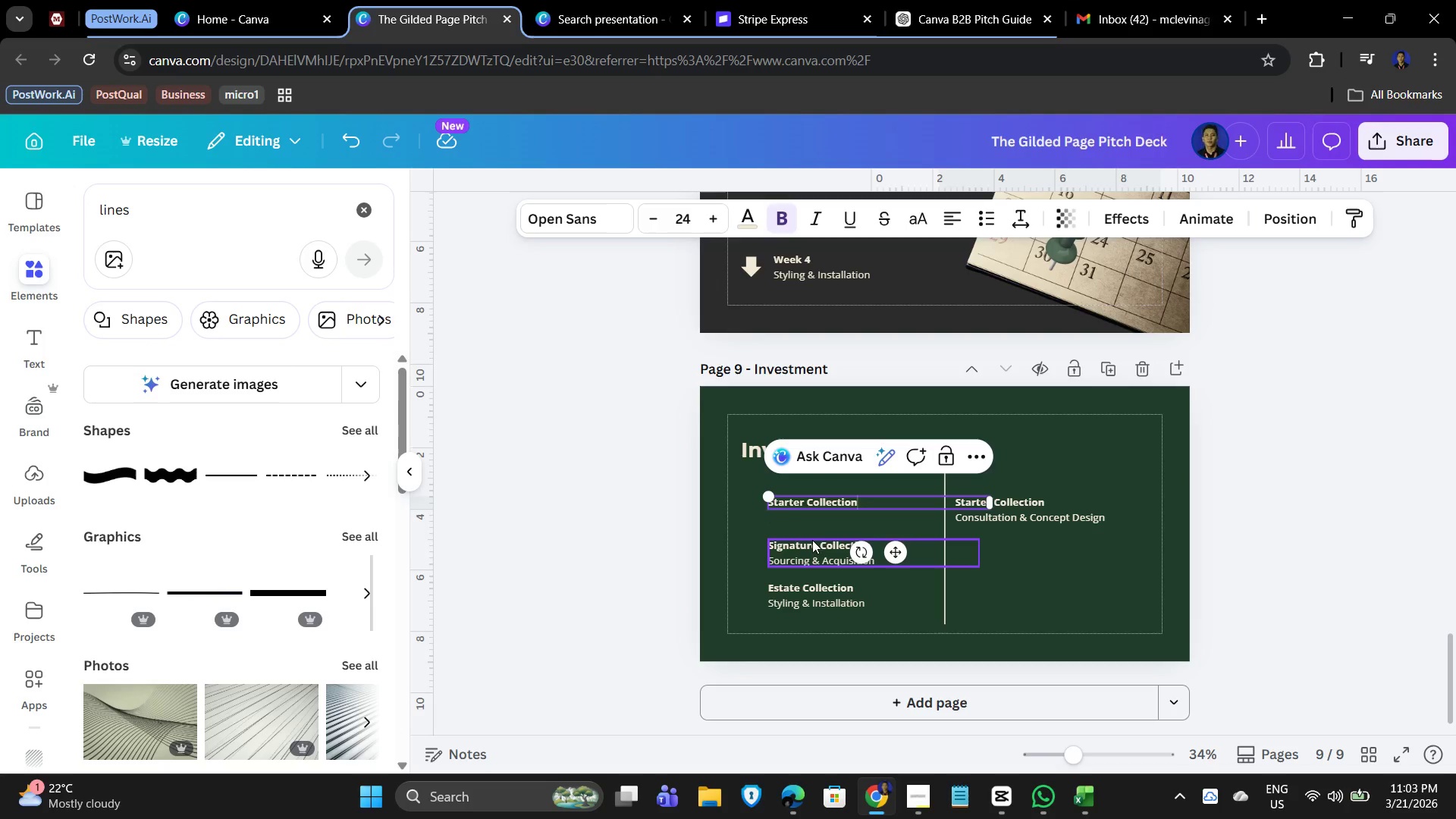 
left_click([793, 545])
 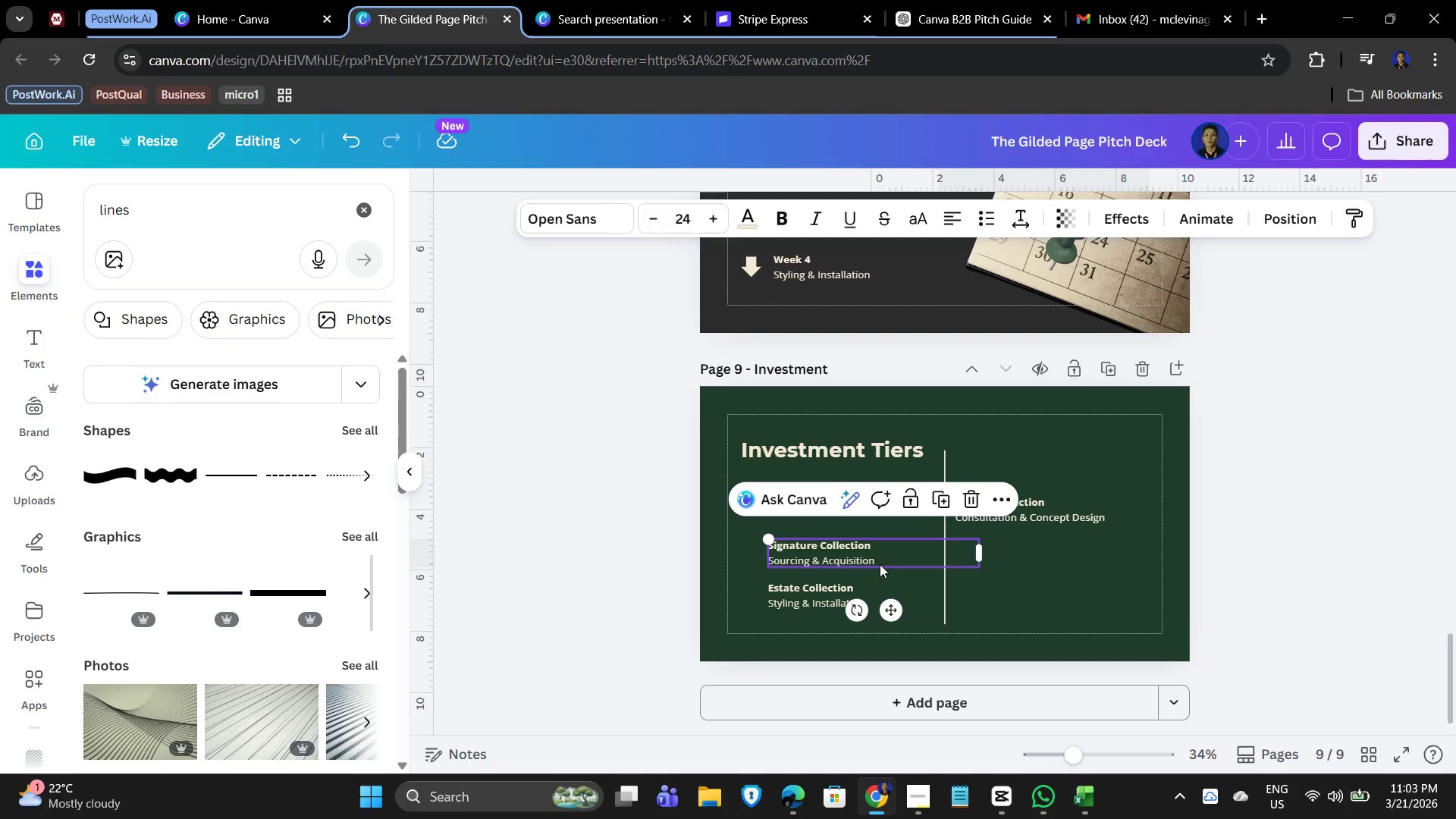 
double_click([880, 565])
 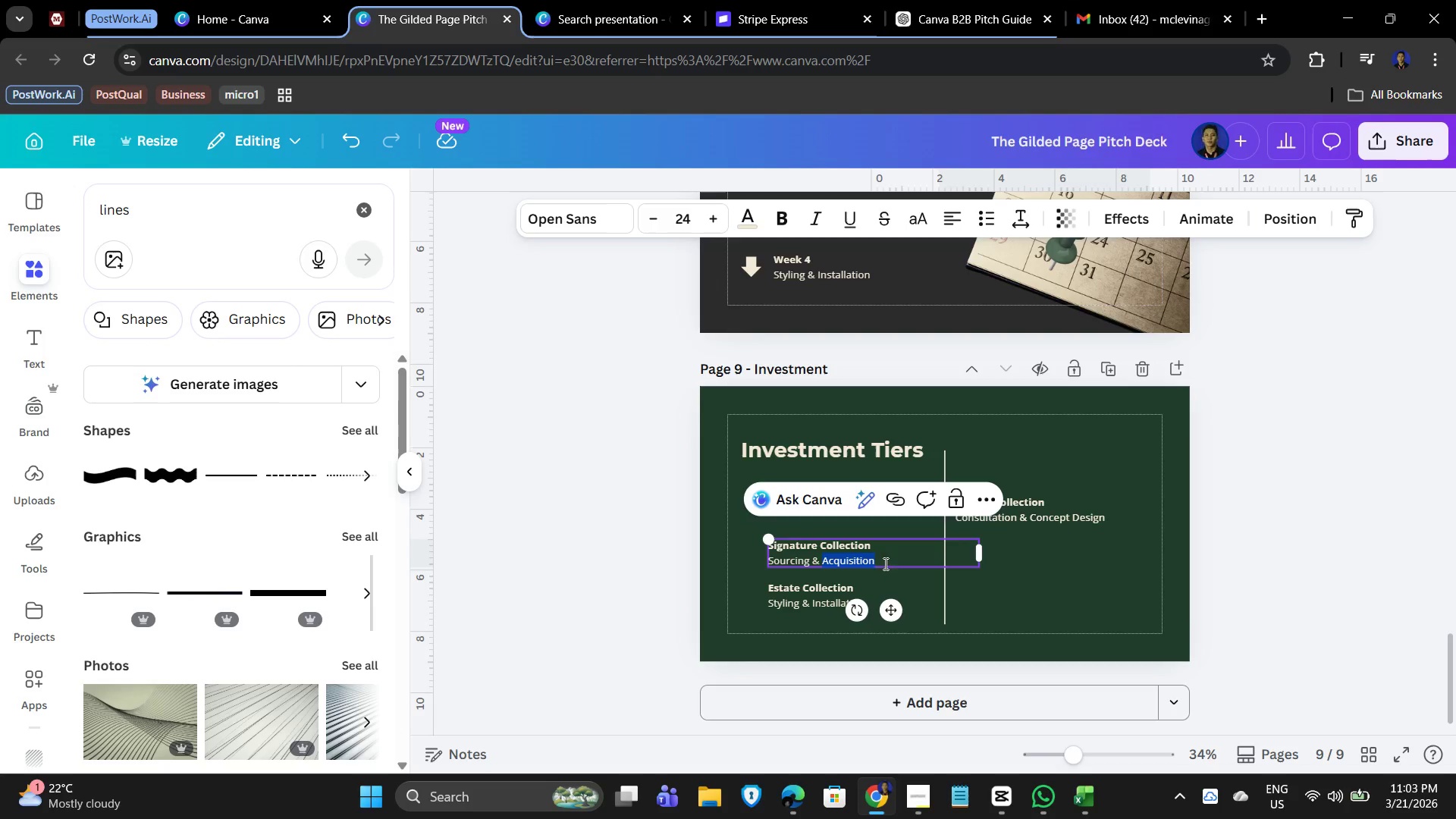 
left_click([885, 560])
 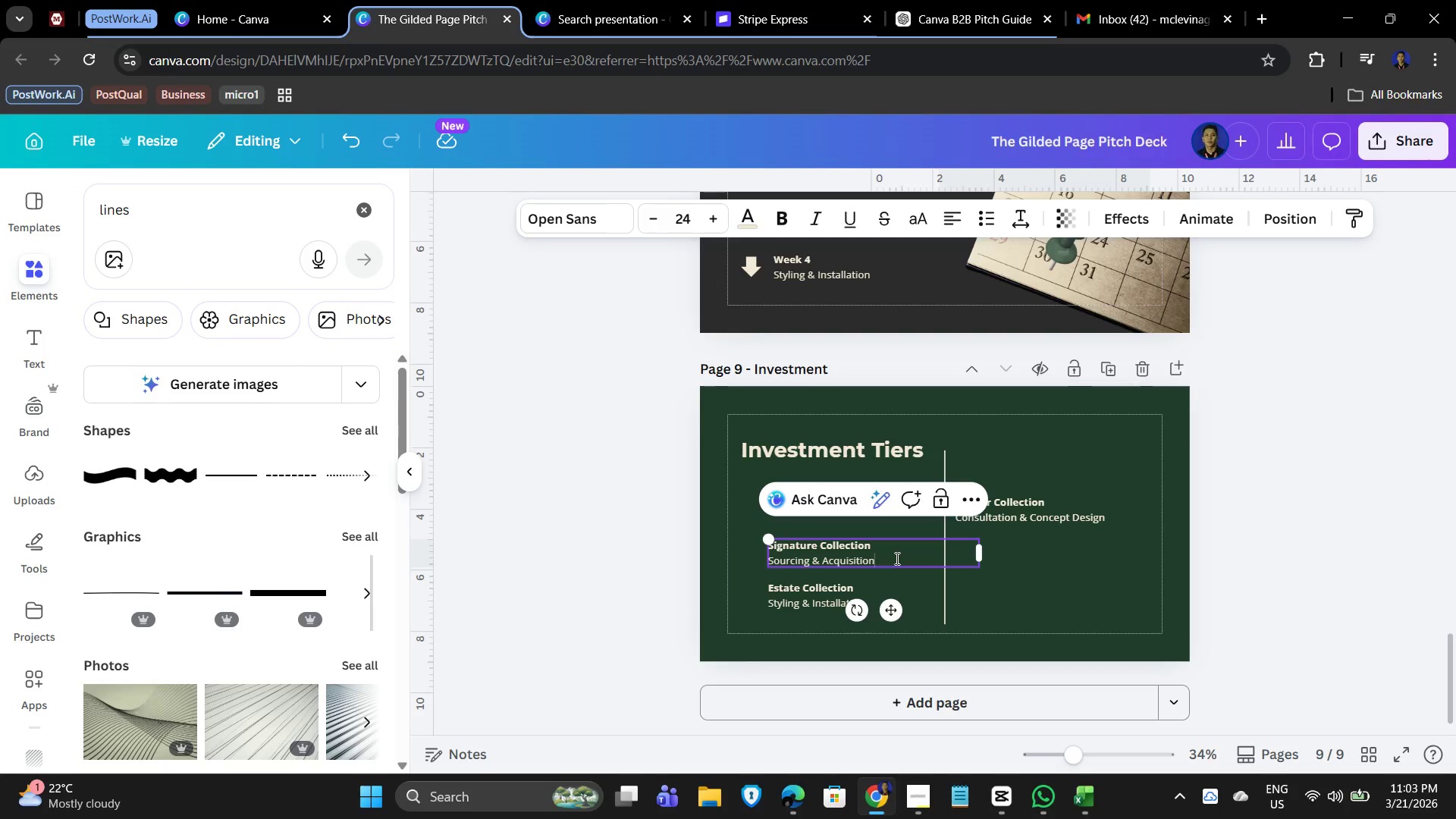 
left_click_drag(start_coordinate=[895, 558], to_coordinate=[768, 556])
 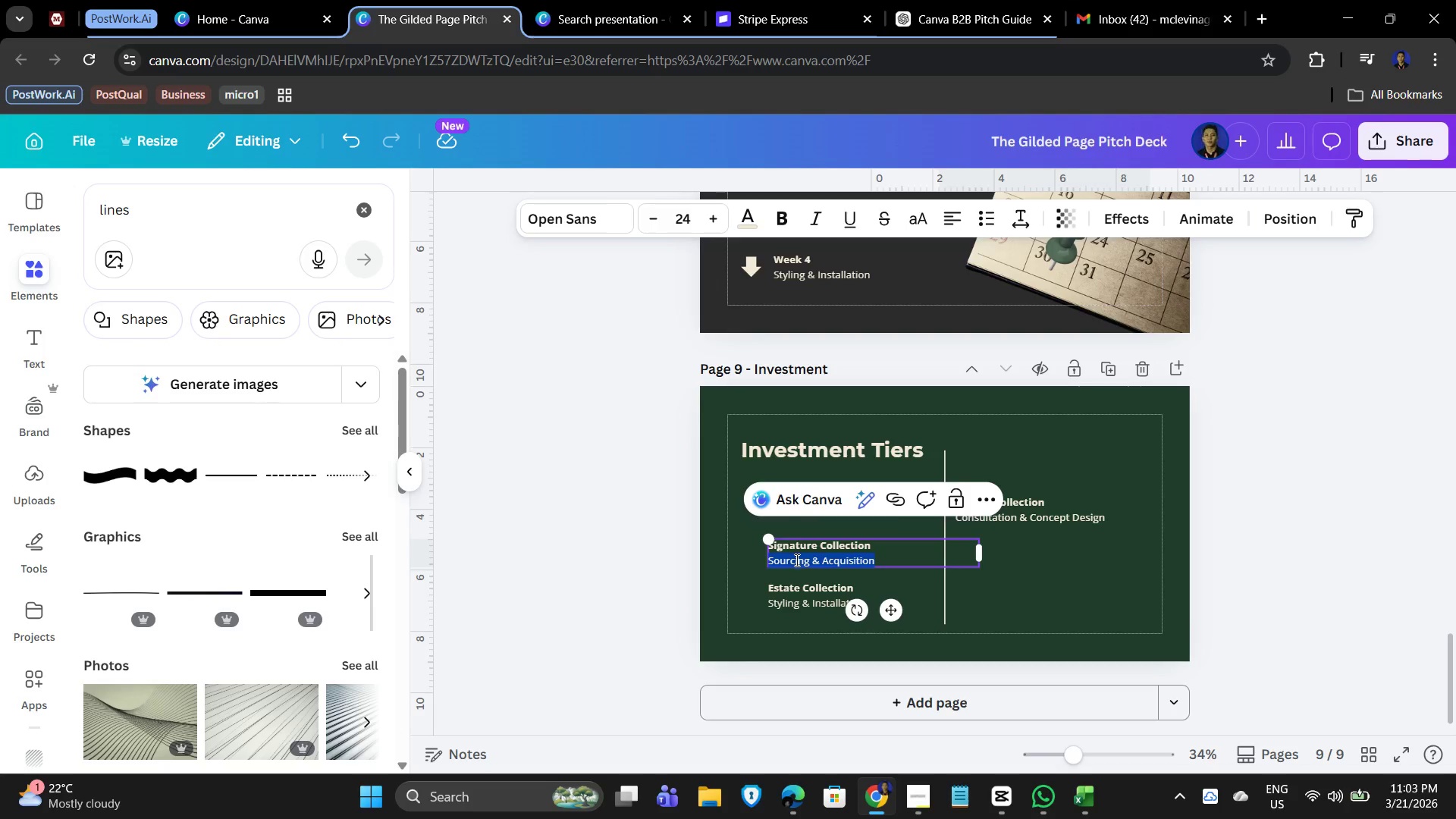 
key(Delete)
 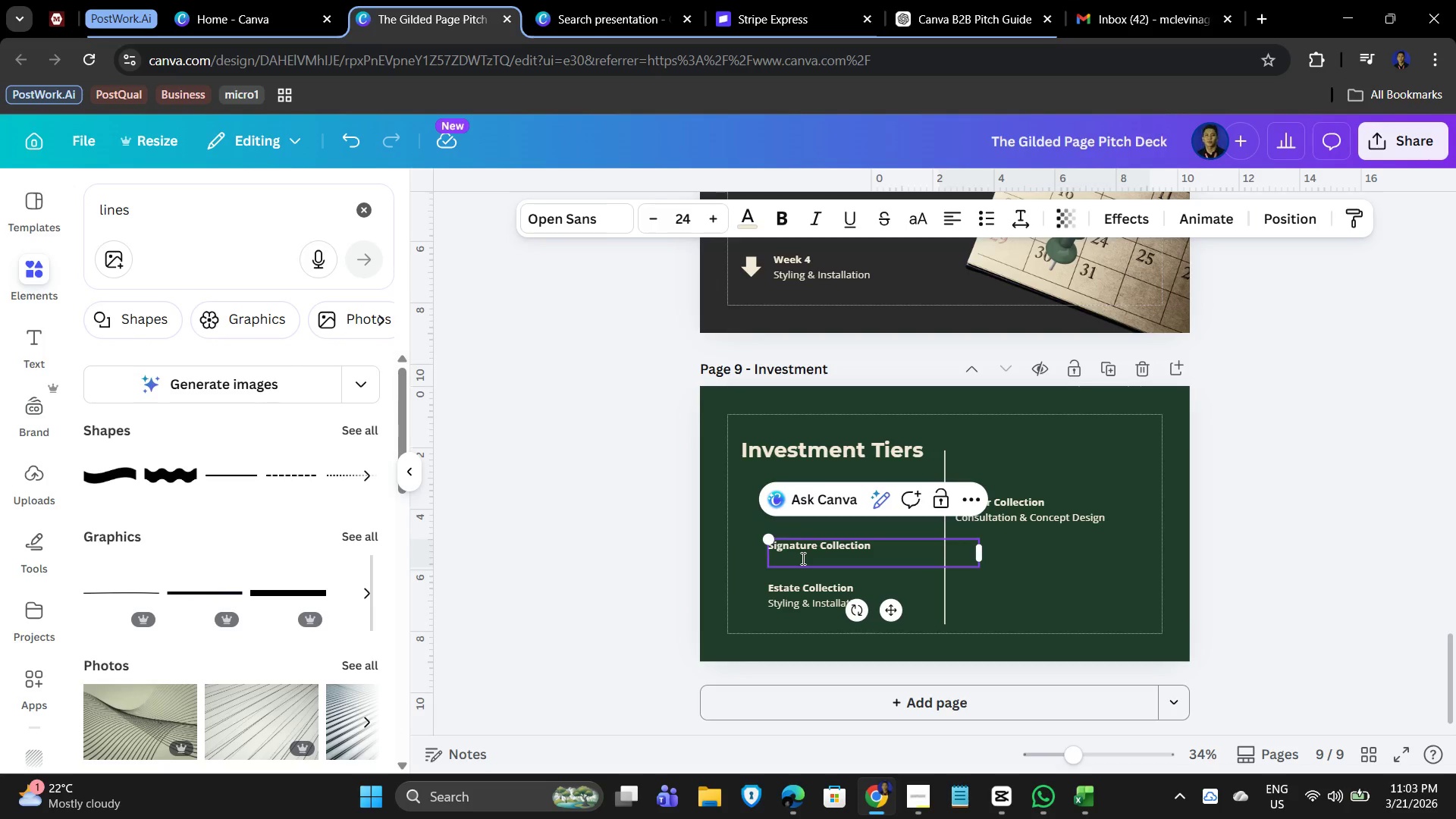 
key(Backspace)
 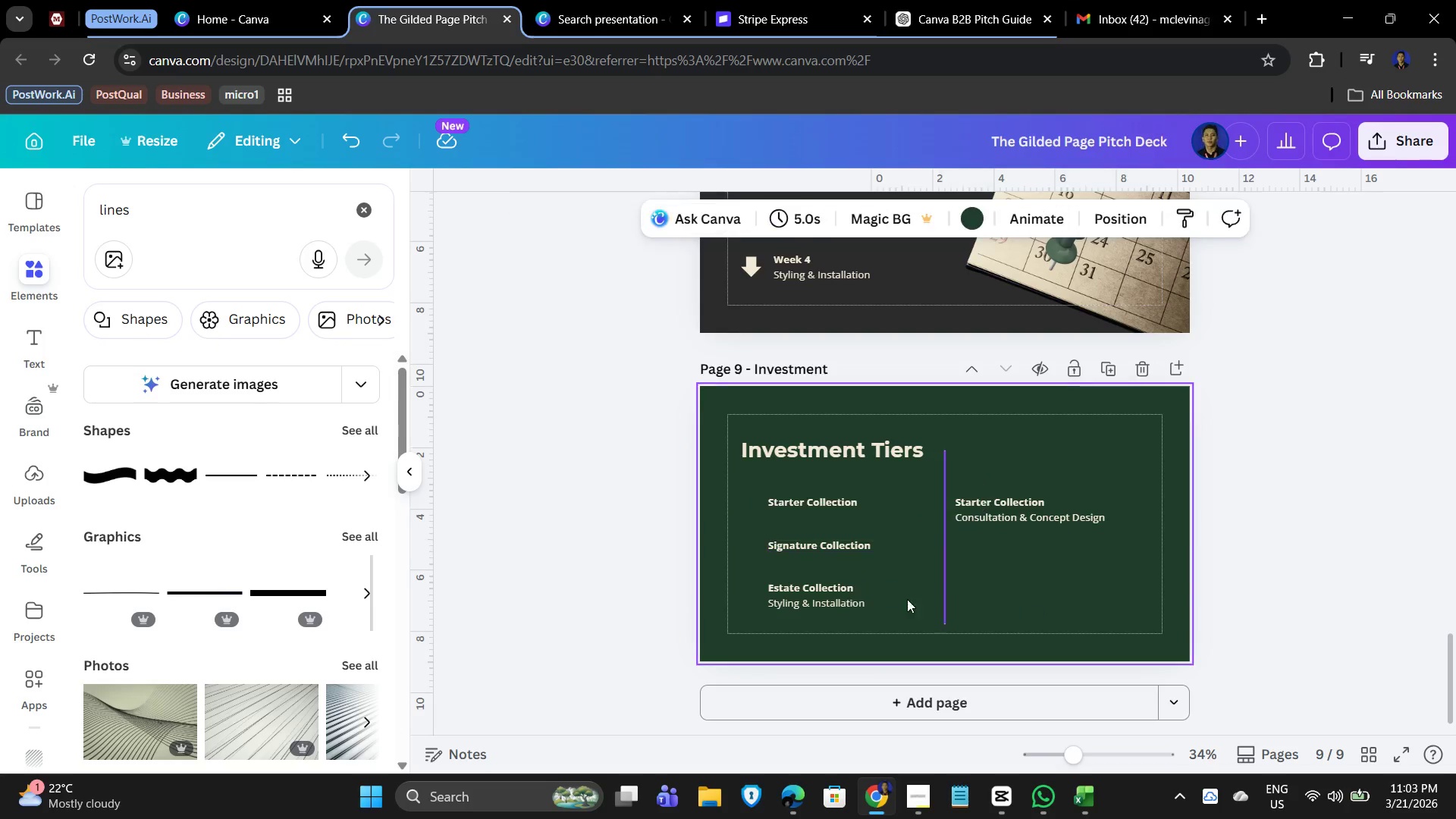 
double_click([809, 594])
 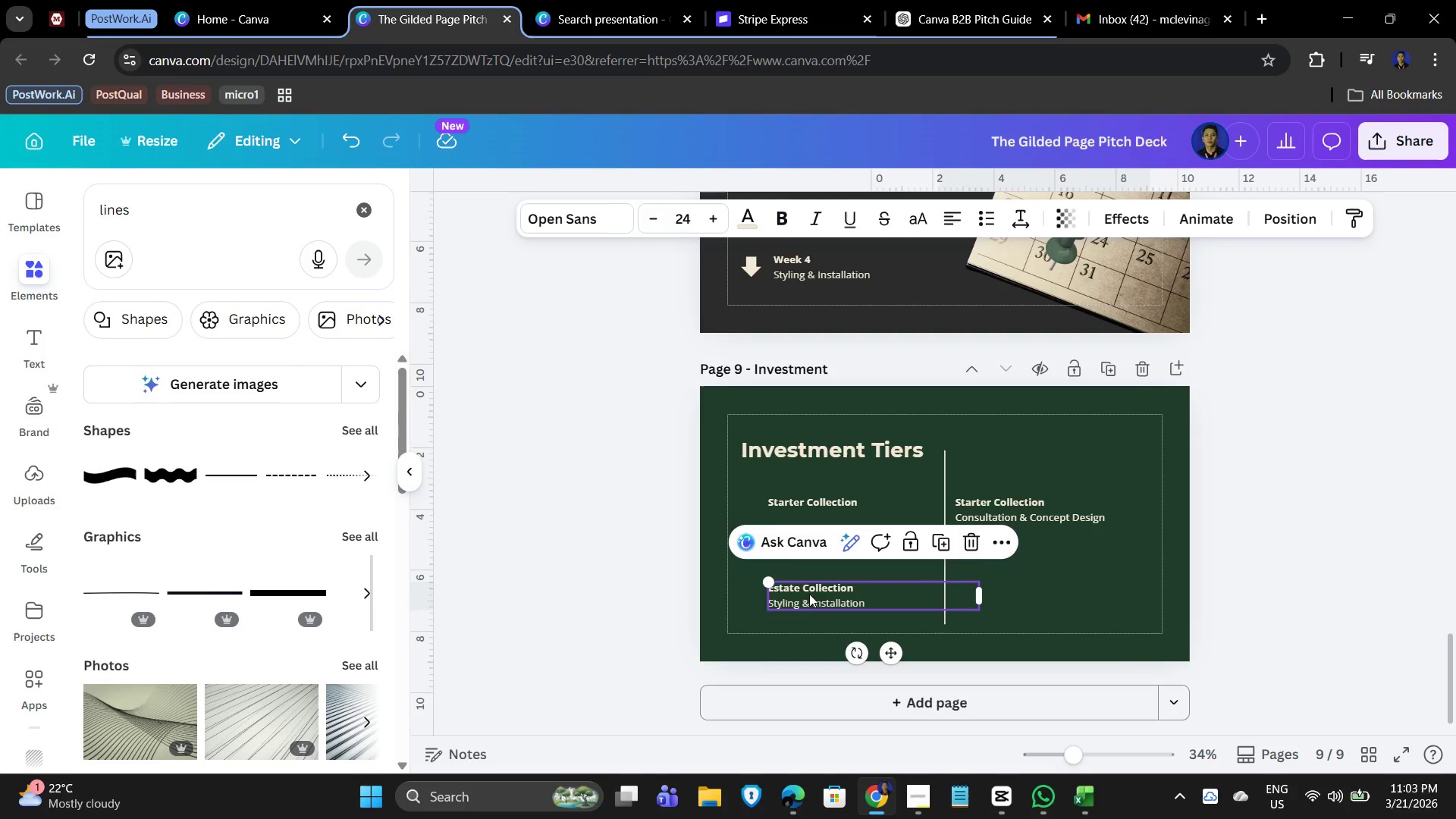 
triple_click([809, 594])
 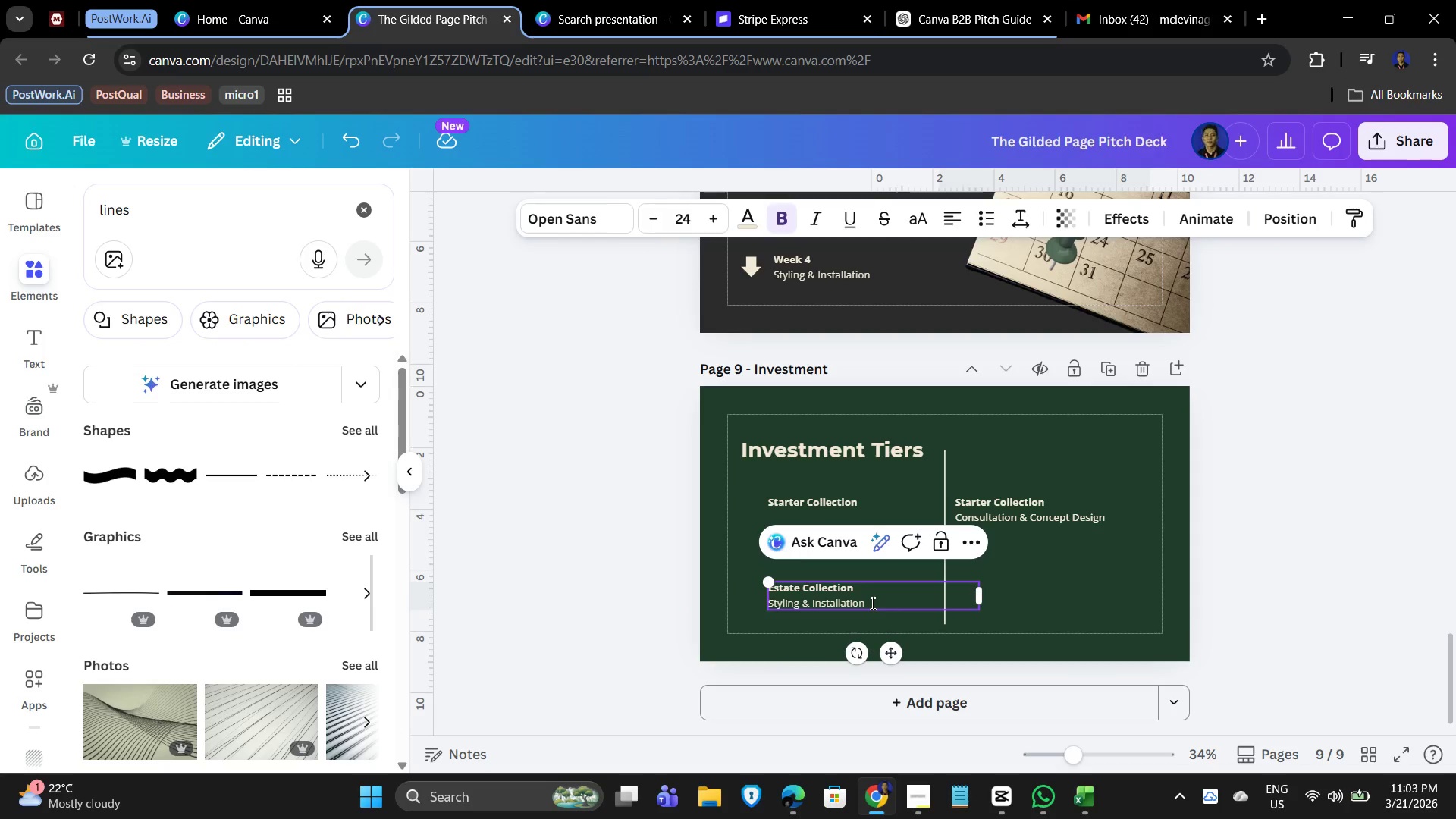 
left_click_drag(start_coordinate=[873, 604], to_coordinate=[767, 602])
 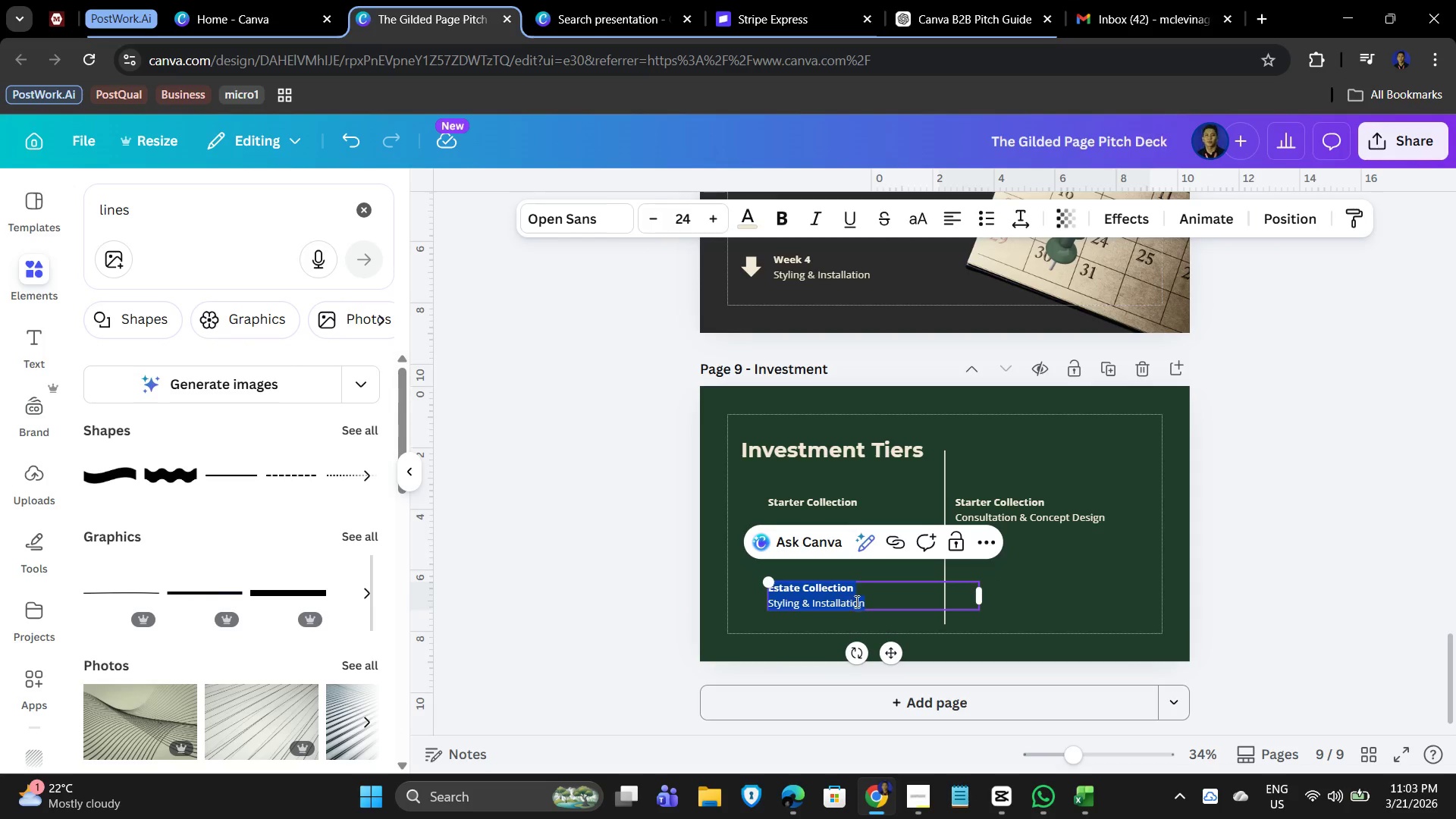 
left_click([870, 598])
 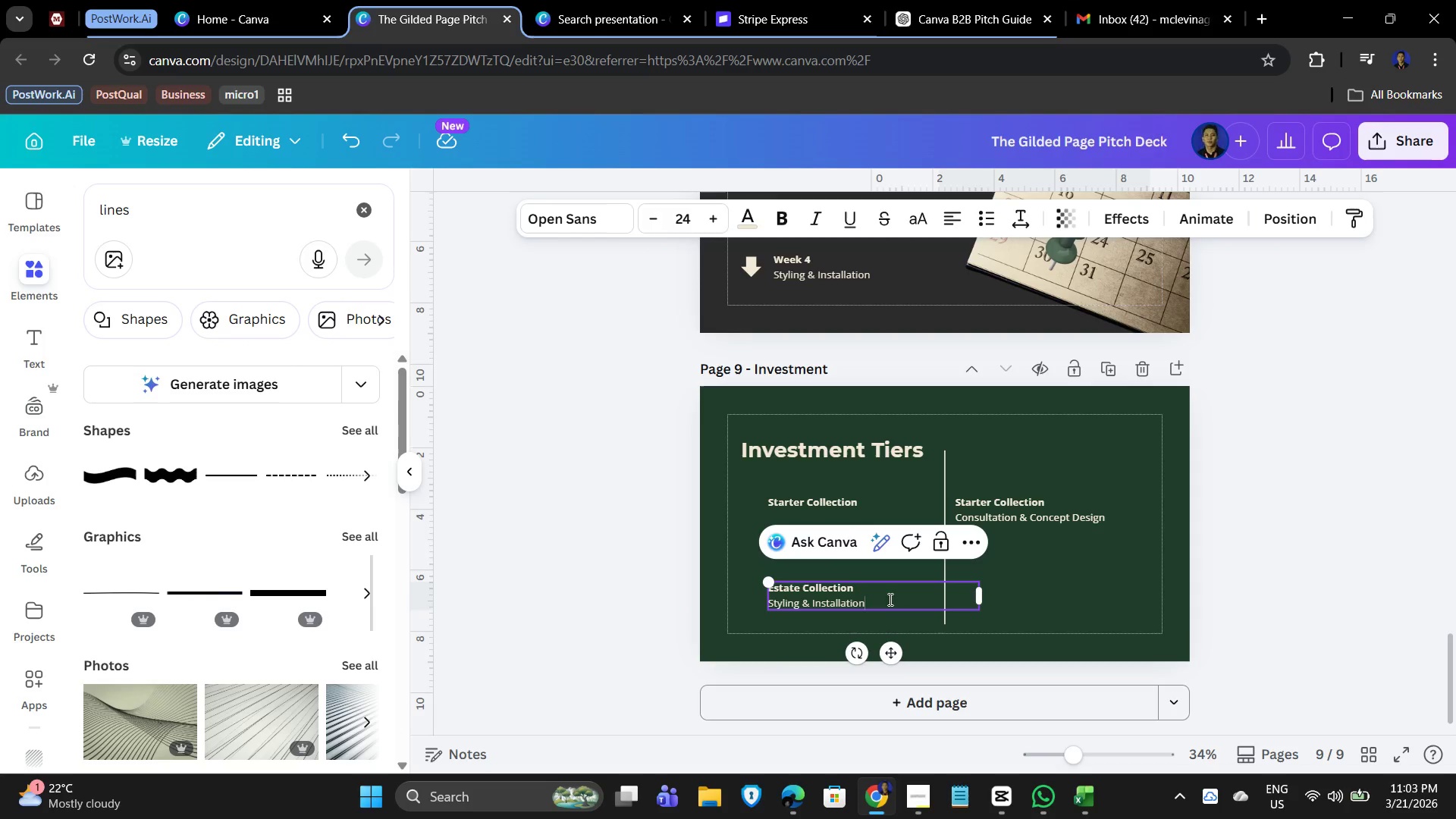 
left_click_drag(start_coordinate=[889, 599], to_coordinate=[768, 600])
 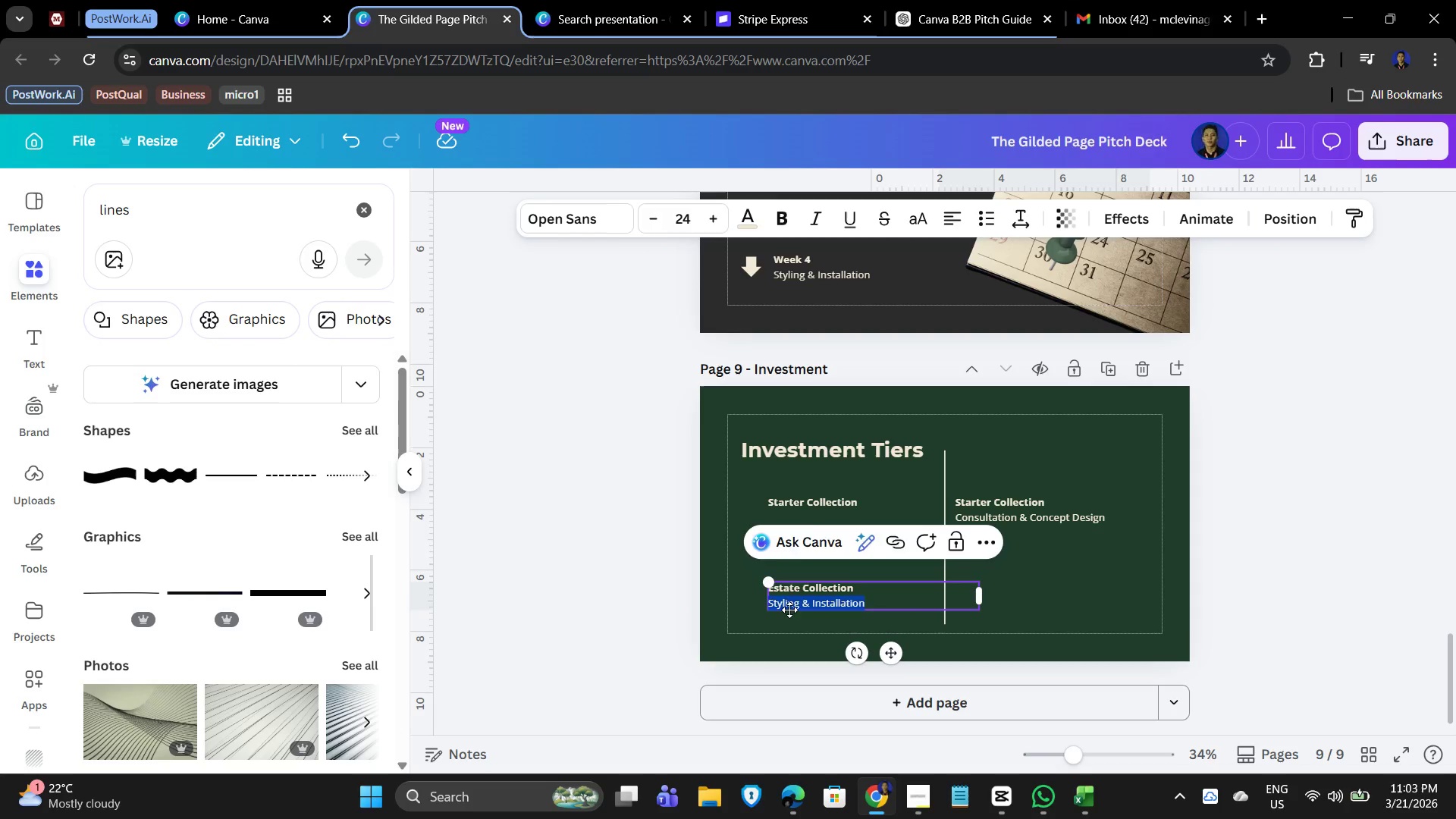 
key(Backspace)
 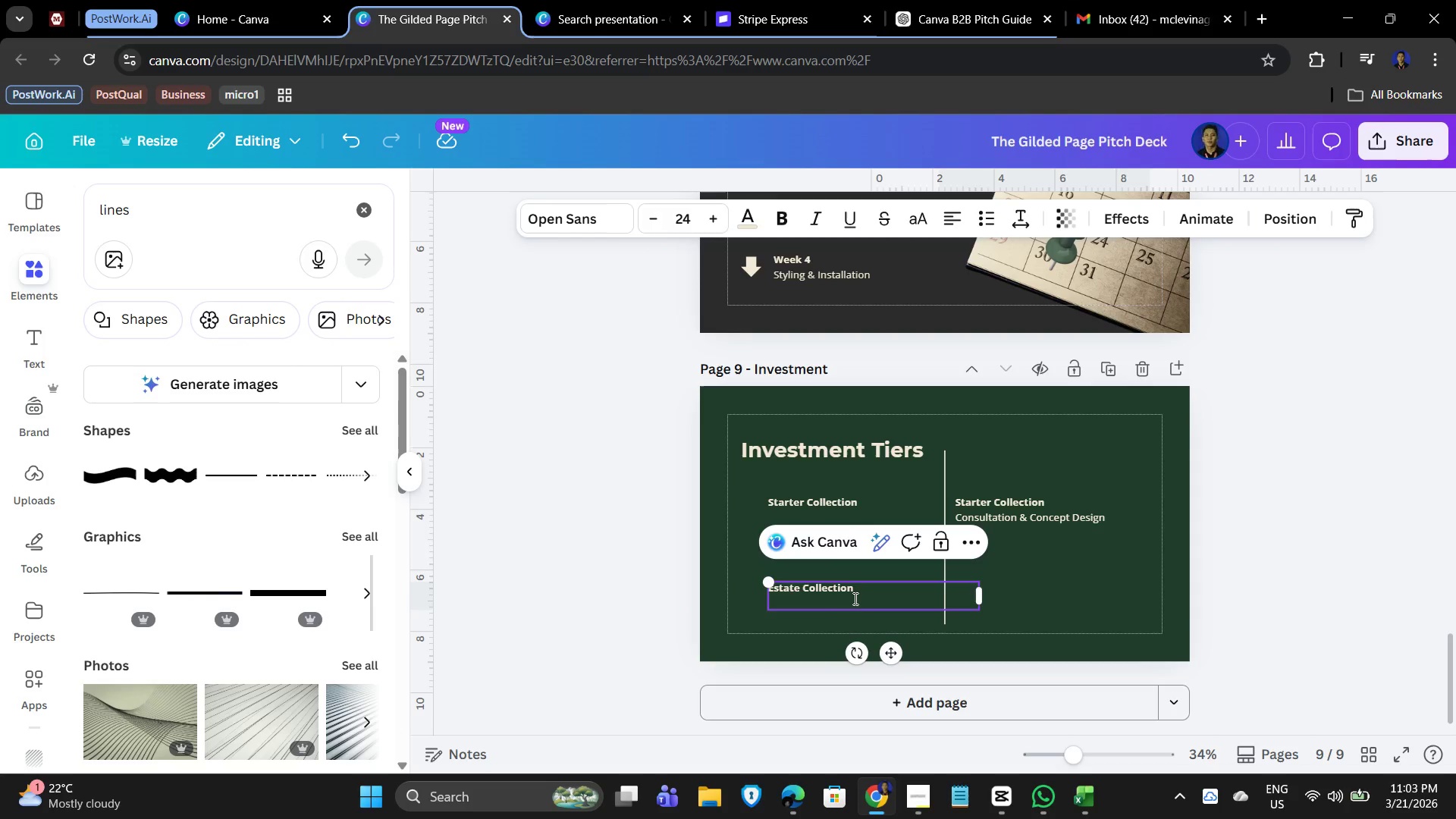 
key(Backspace)
 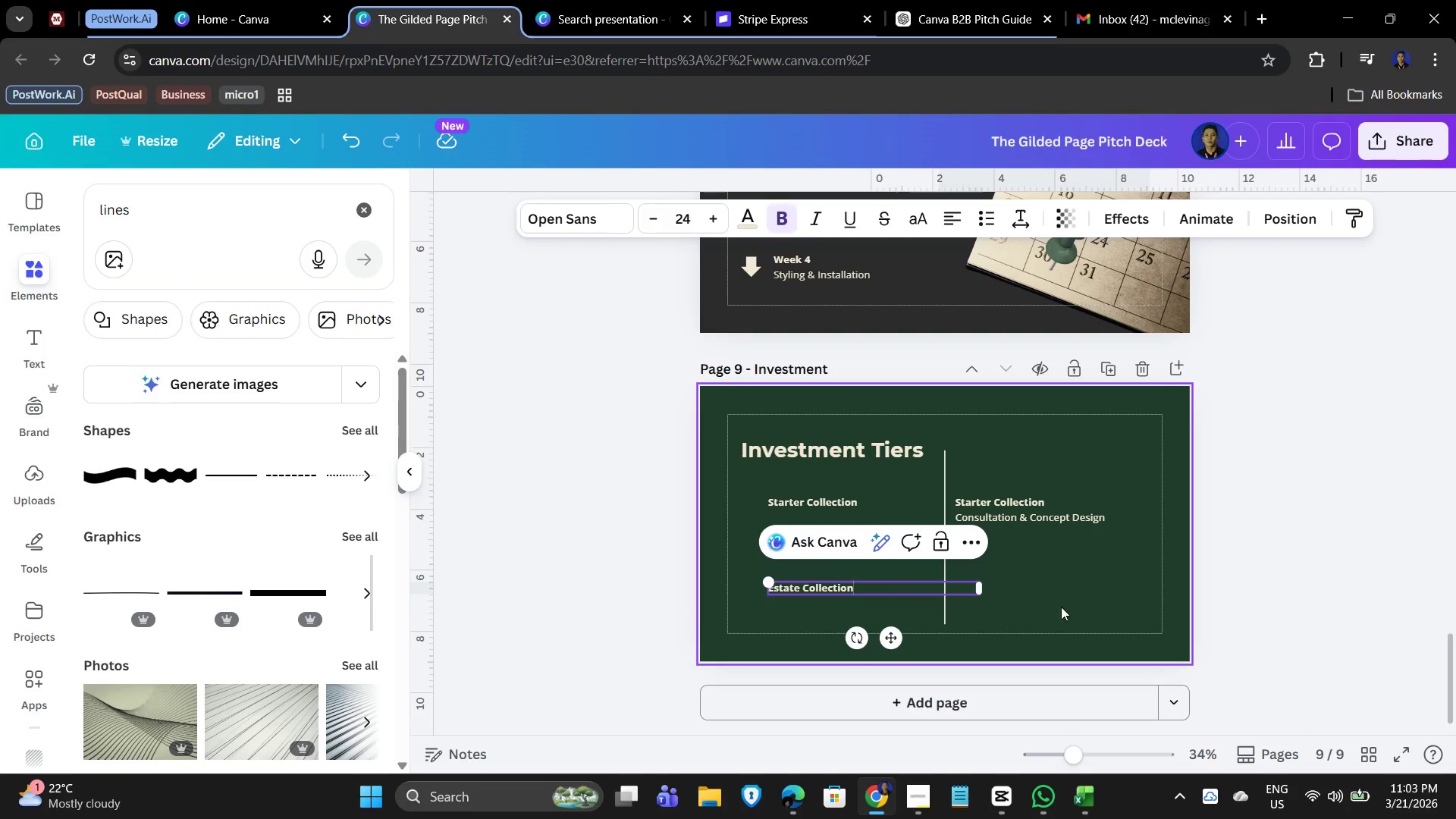 
left_click([1087, 604])
 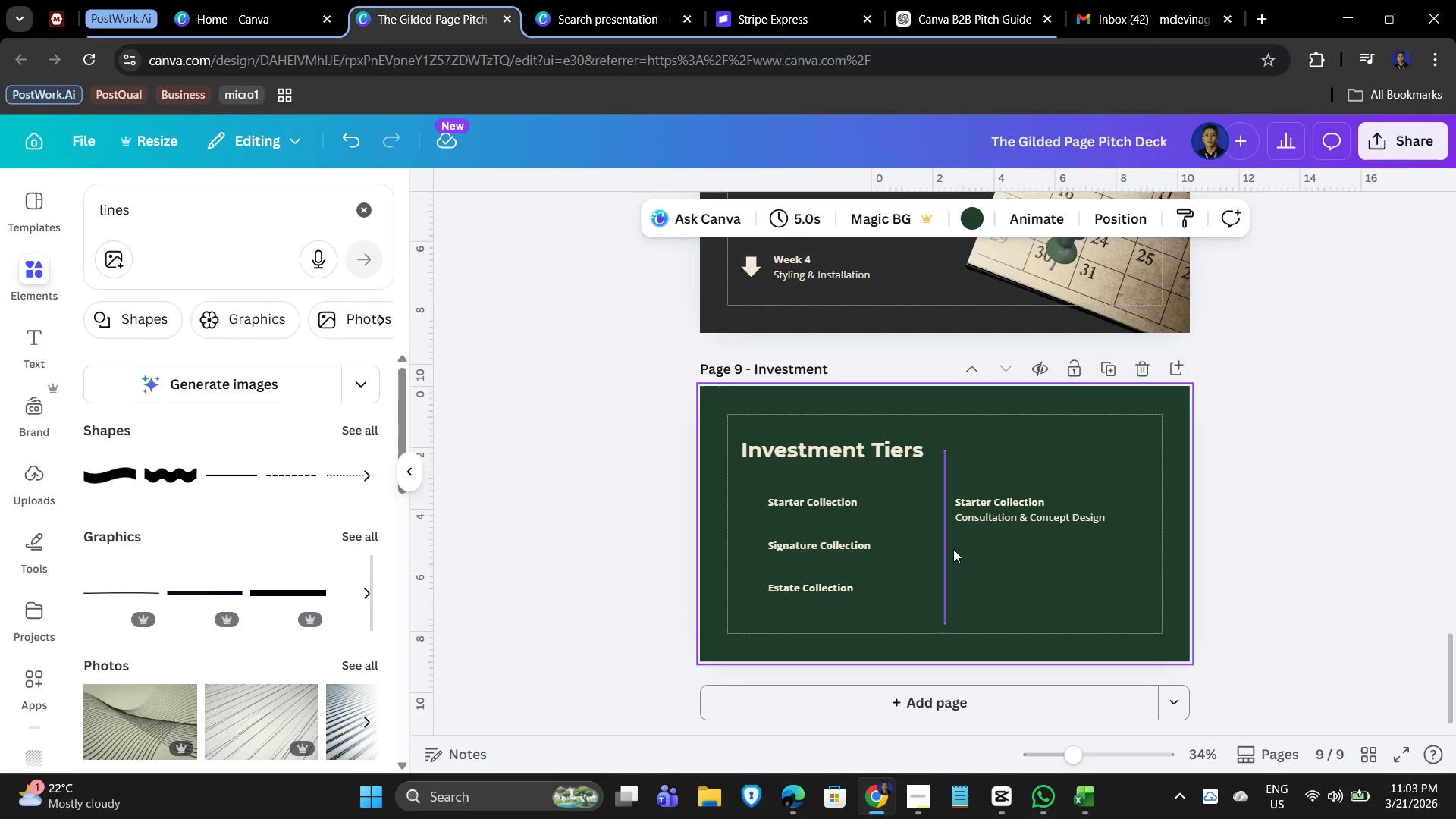 
left_click_drag(start_coordinate=[945, 551], to_coordinate=[929, 551])
 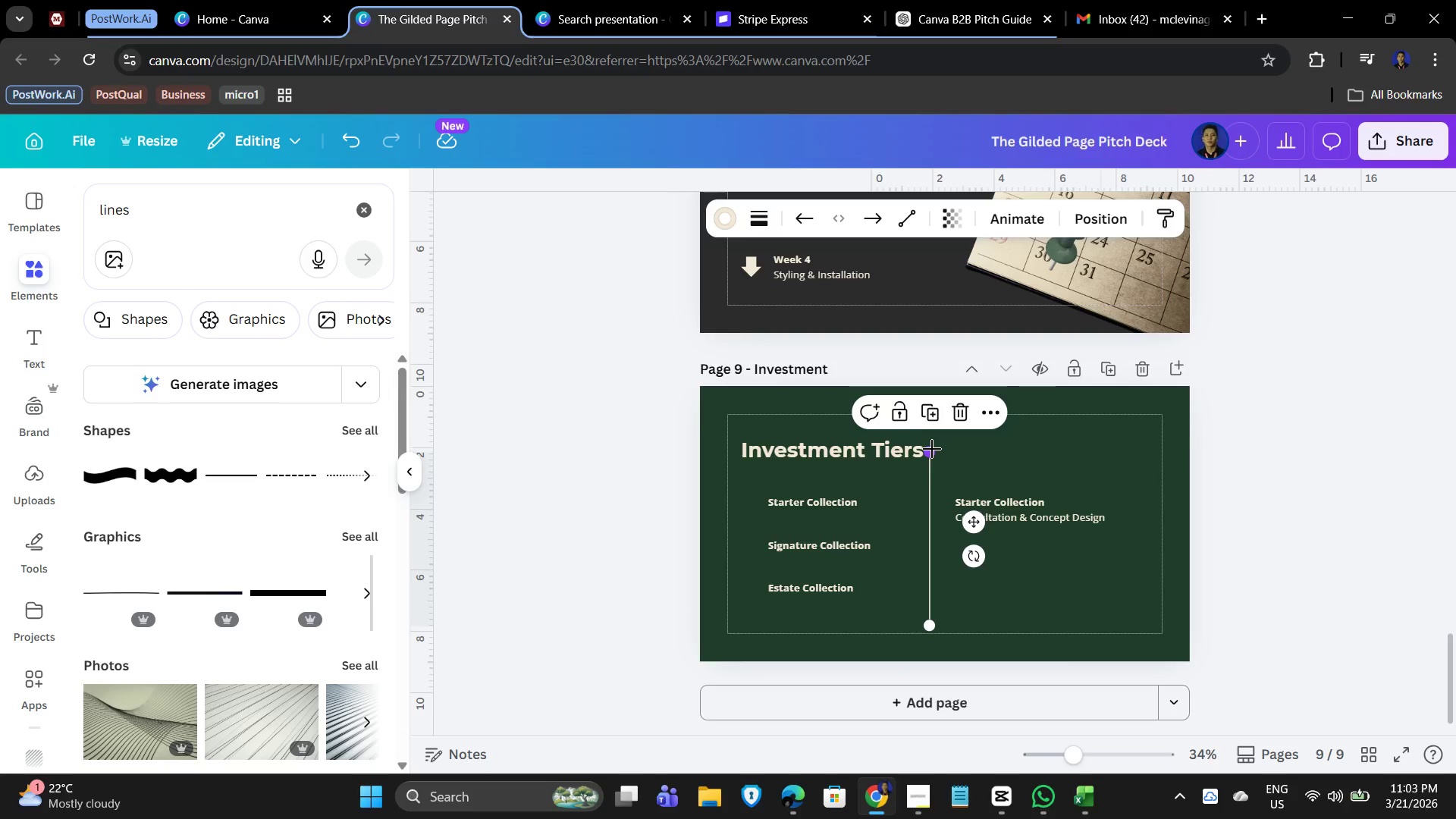 
left_click_drag(start_coordinate=[932, 449], to_coordinate=[932, 485])
 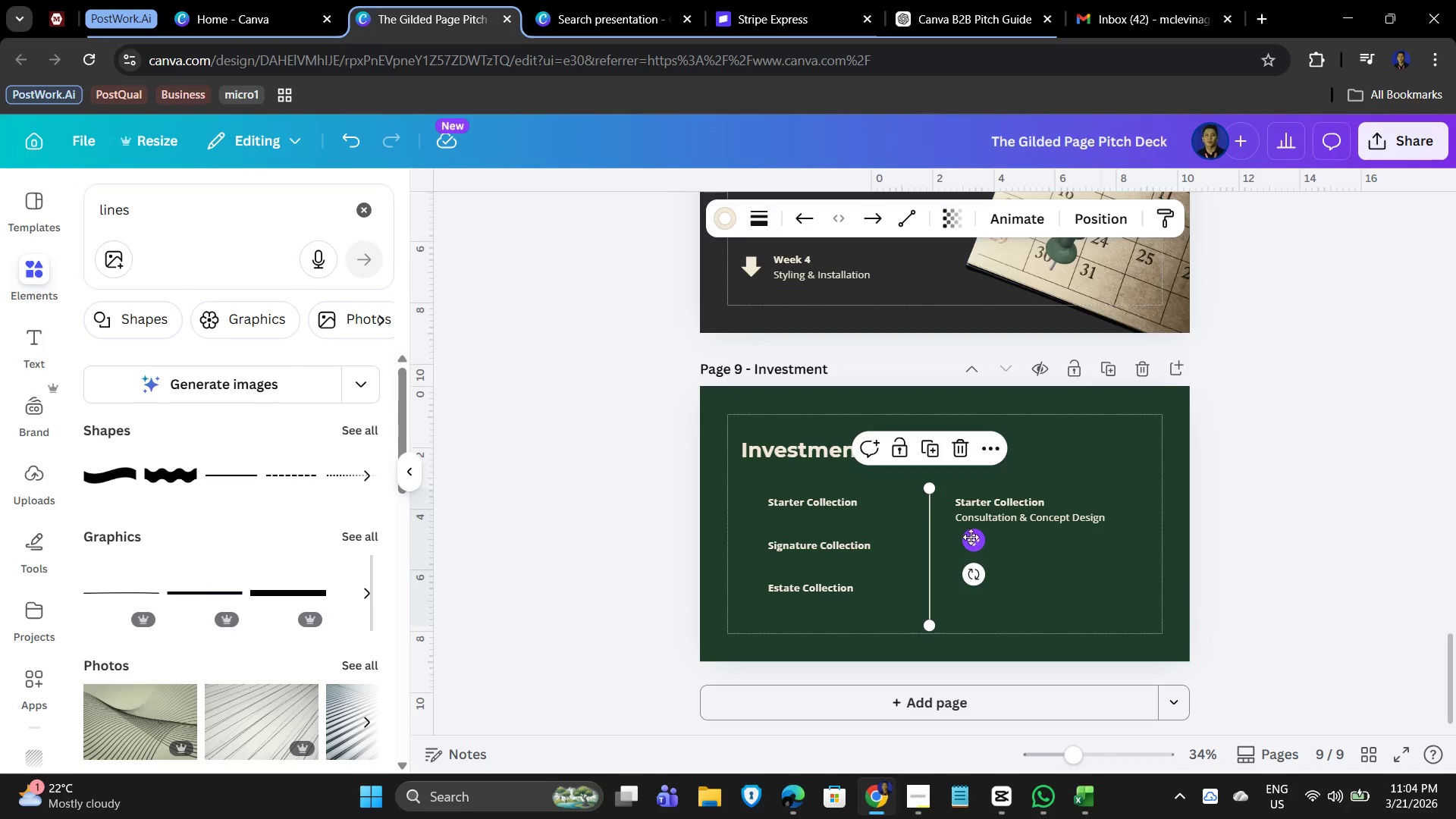 
left_click_drag(start_coordinate=[972, 537], to_coordinate=[930, 537])
 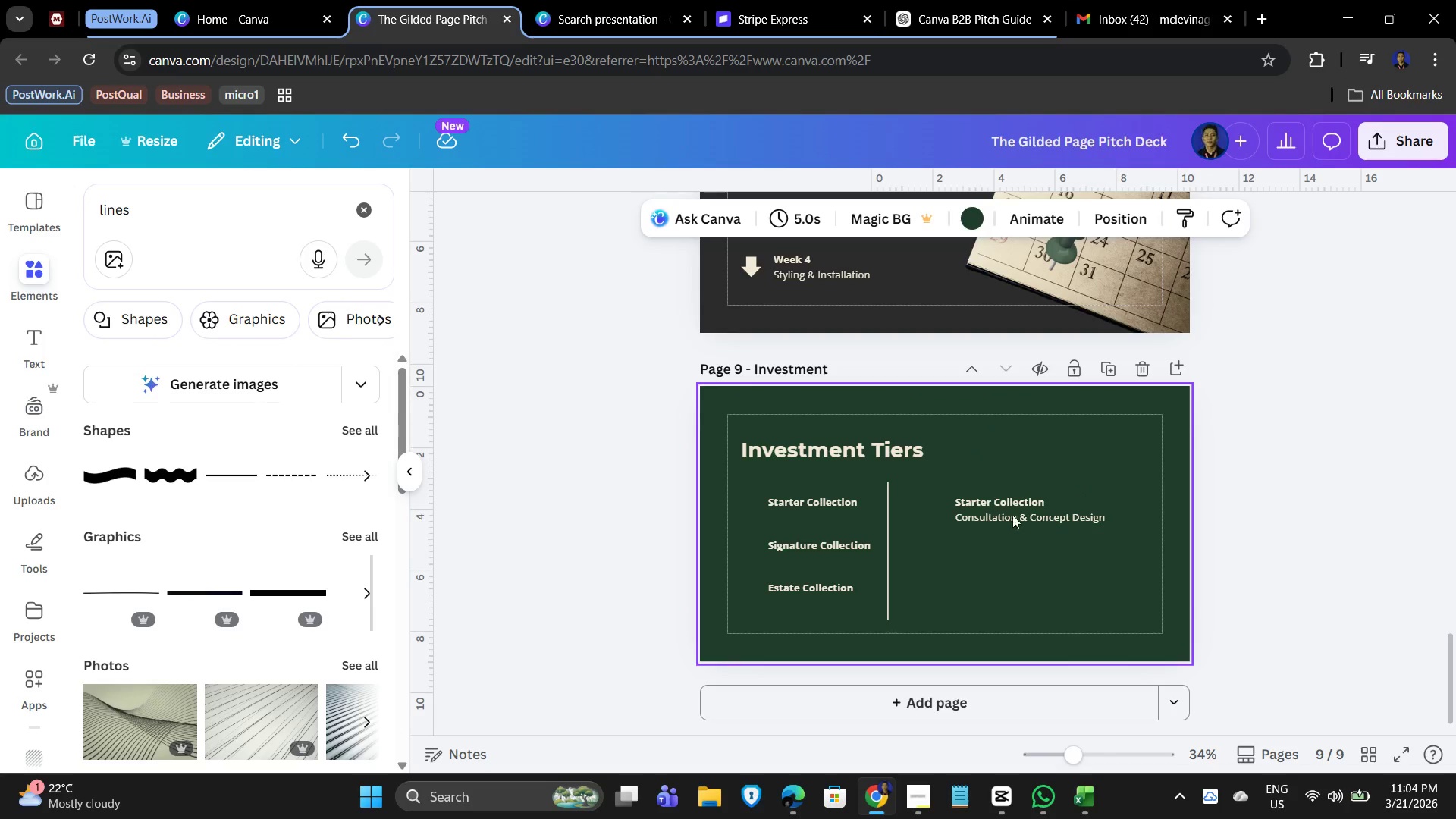 
left_click([1007, 507])
 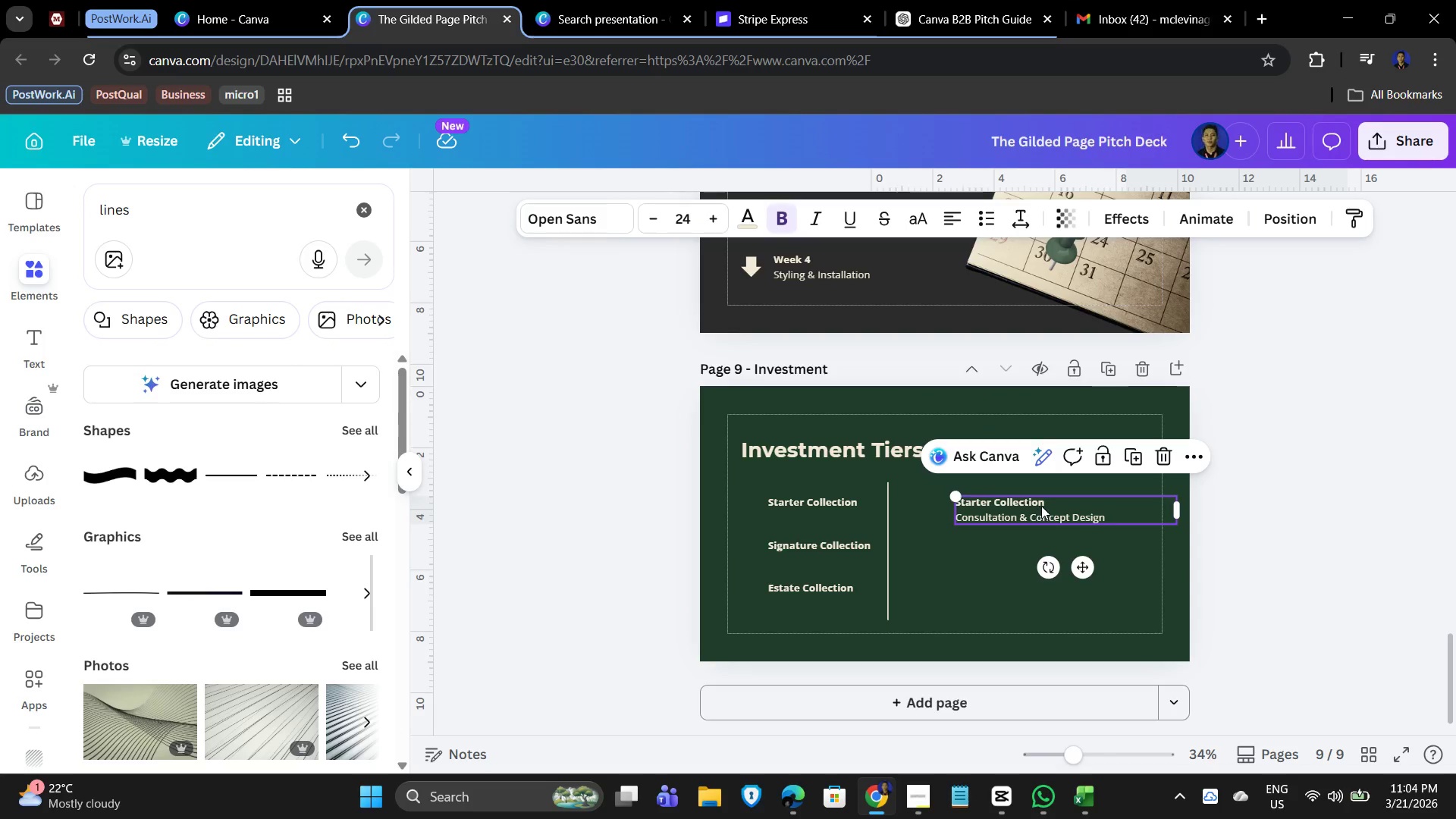 
left_click_drag(start_coordinate=[1041, 506], to_coordinate=[992, 507])
 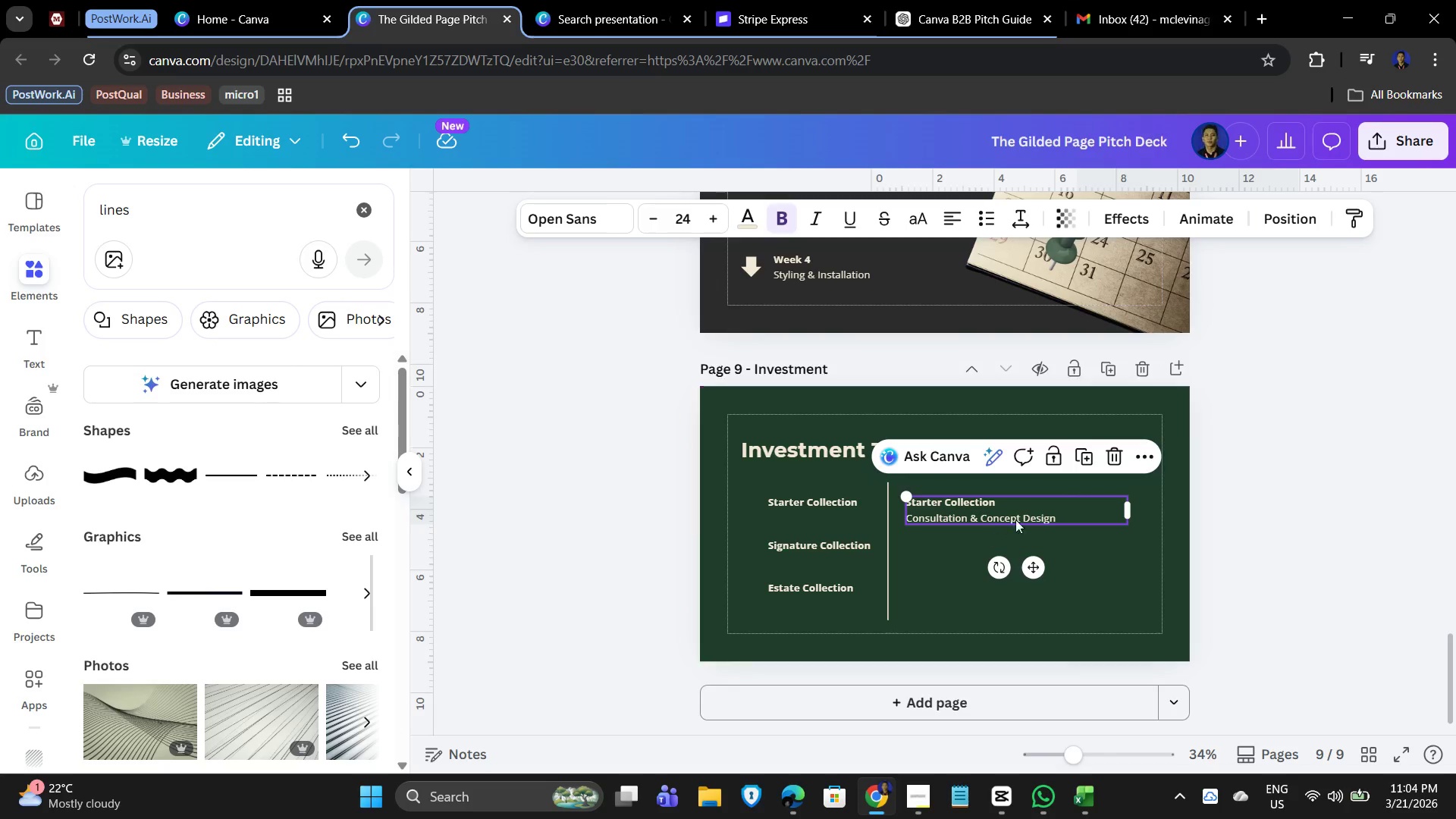 
left_click([1000, 507])
 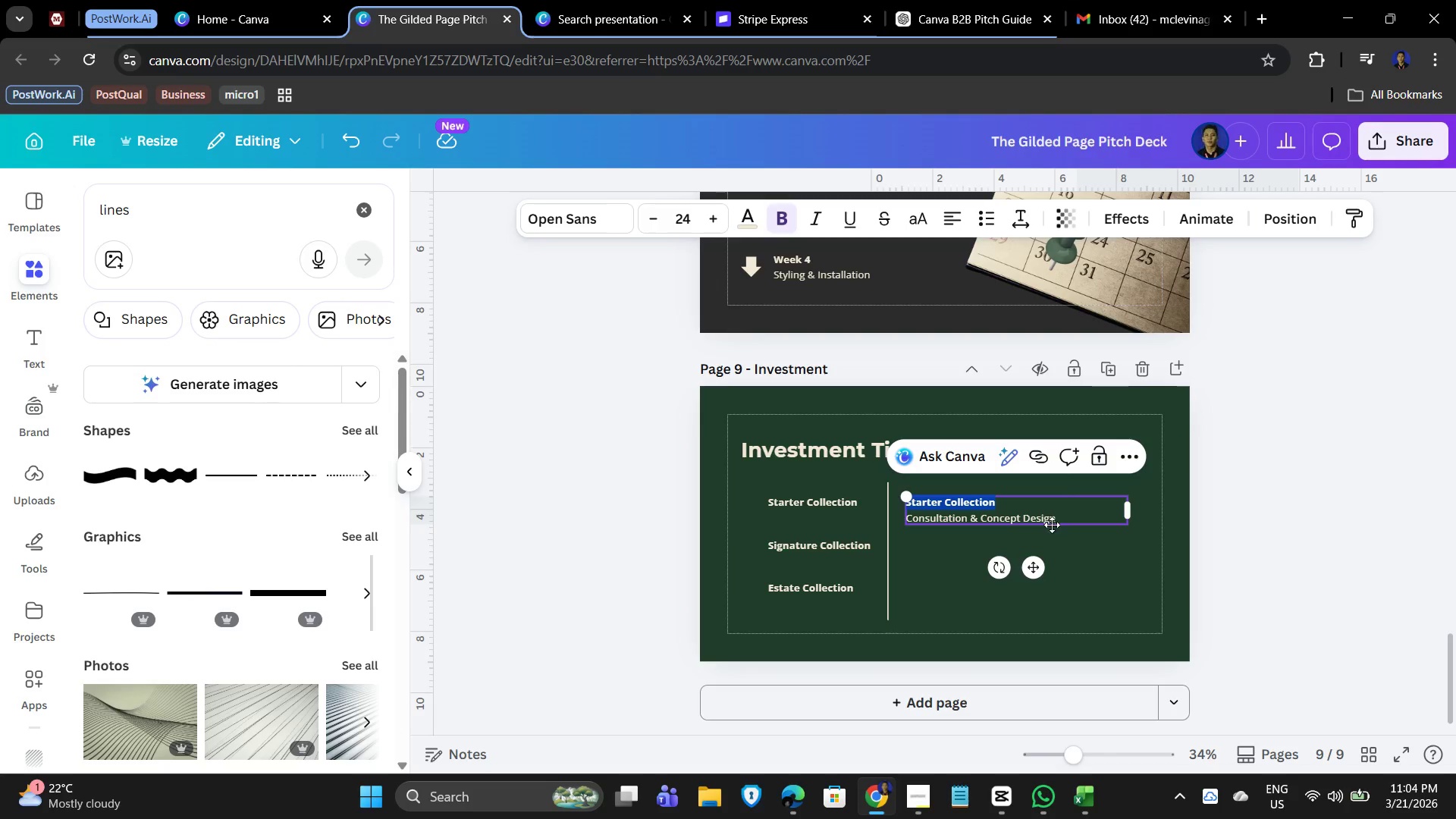 
left_click([1056, 515])
 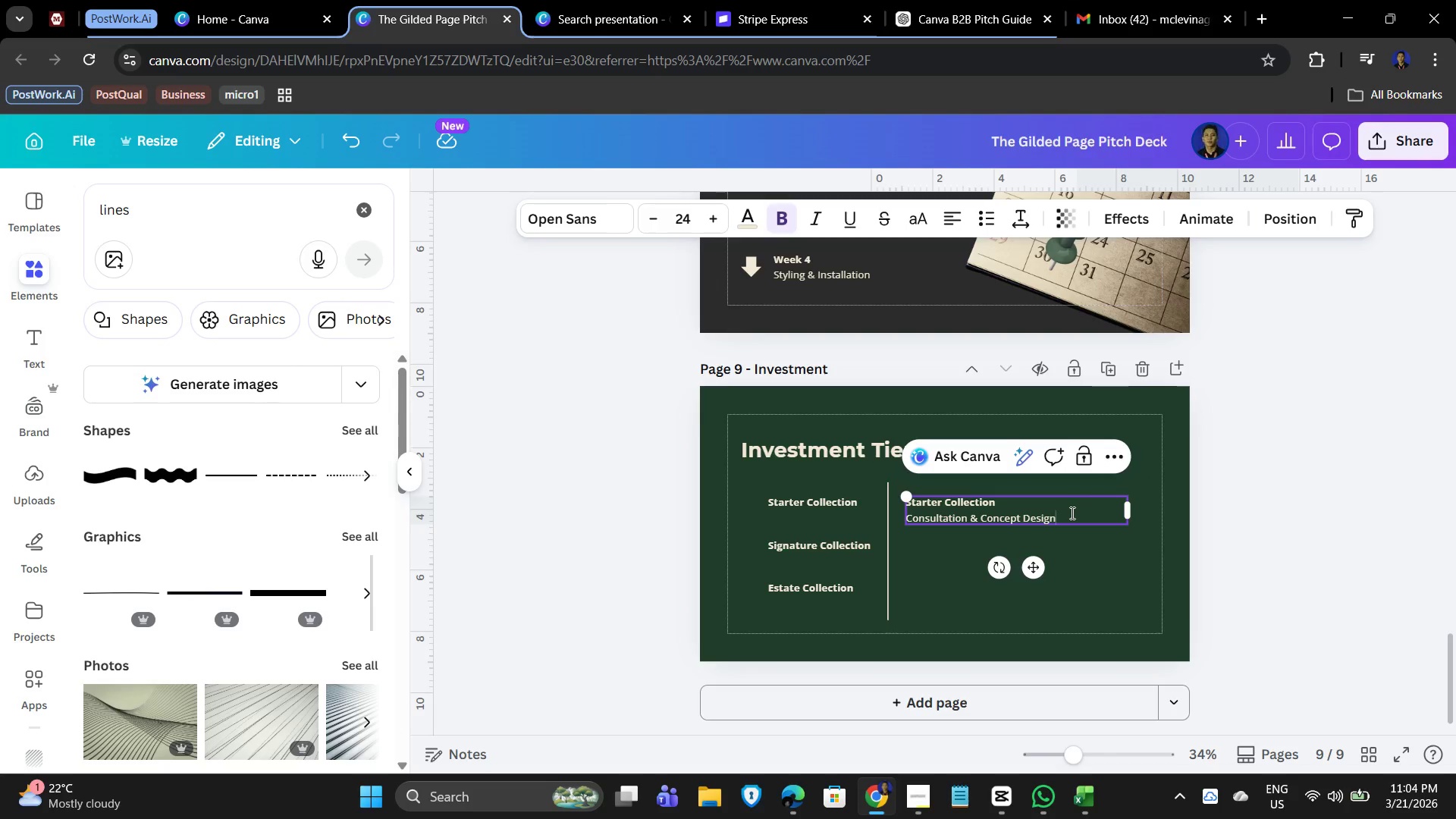 
left_click_drag(start_coordinate=[1071, 513], to_coordinate=[906, 497])
 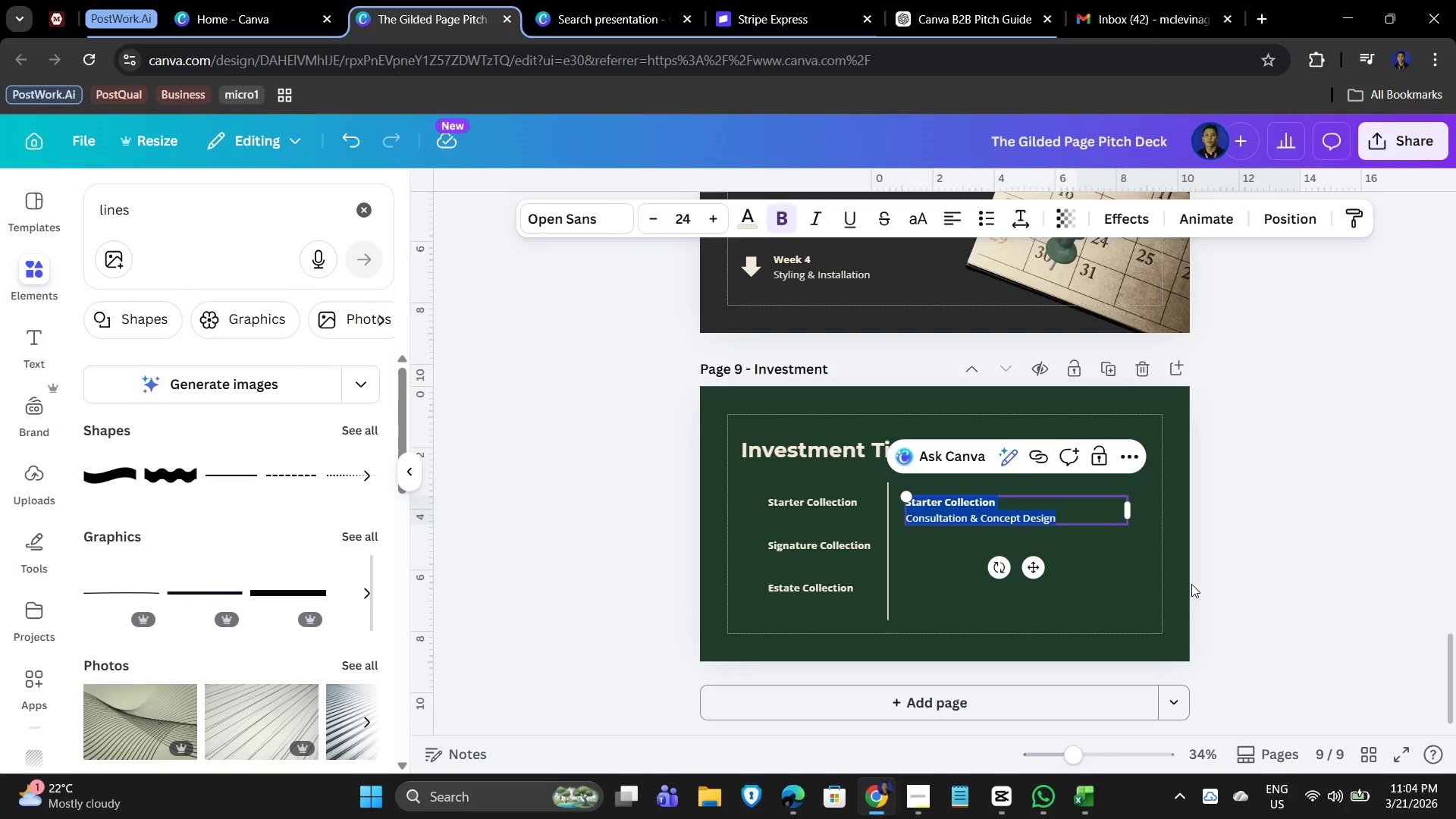 
wait(6.83)
 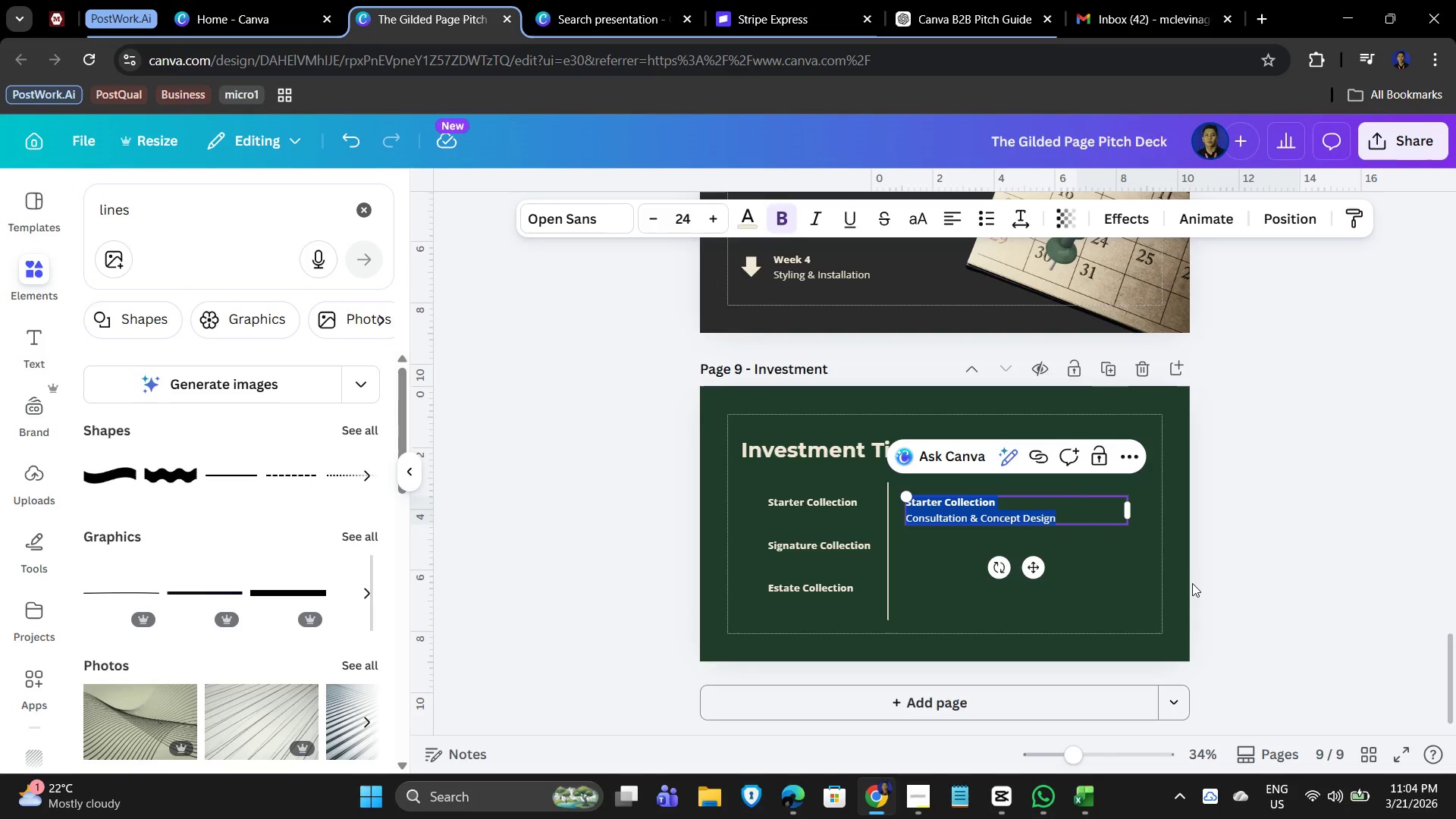 
key(Shift+4)
 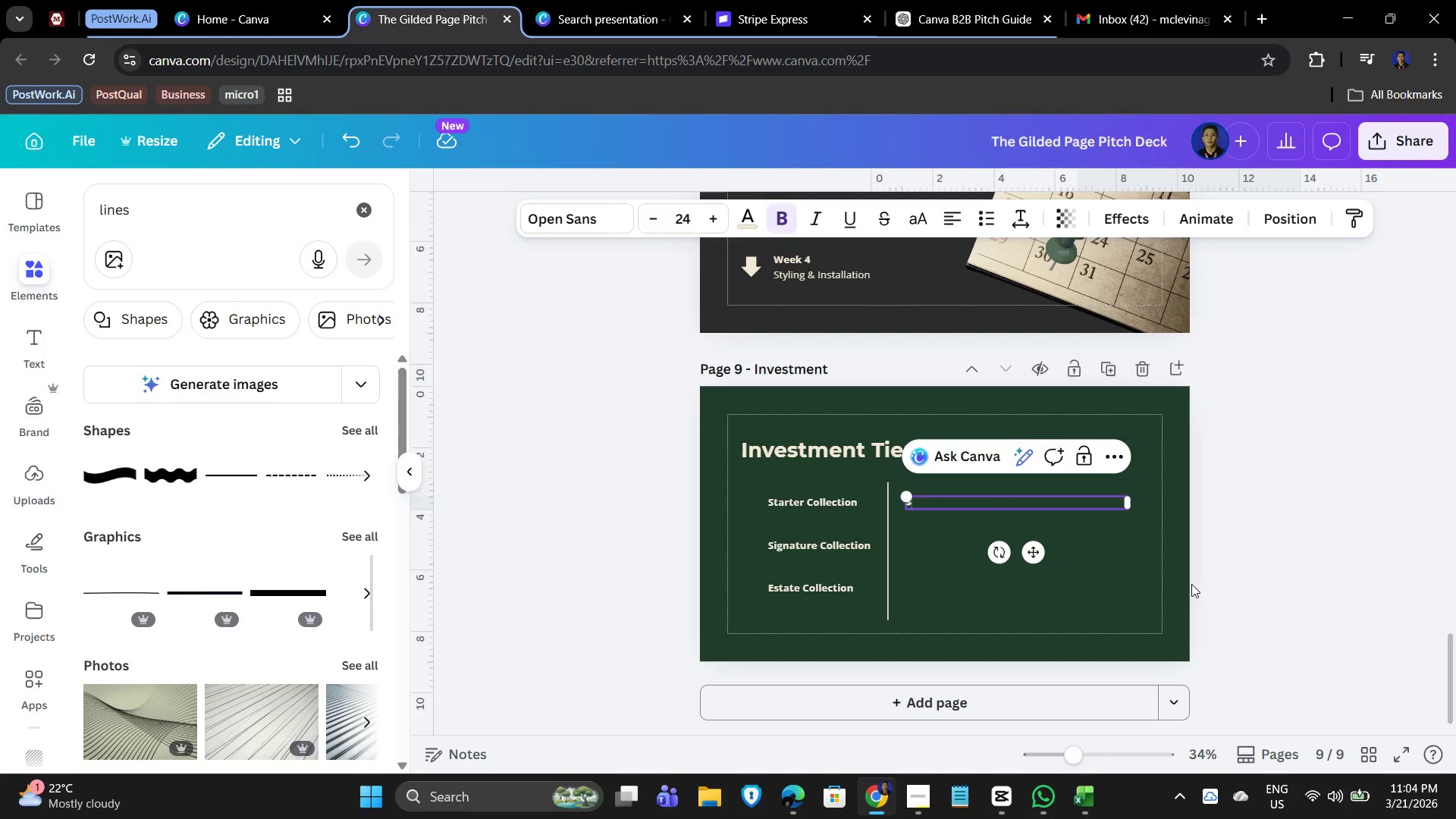 
key(Numpad5)
 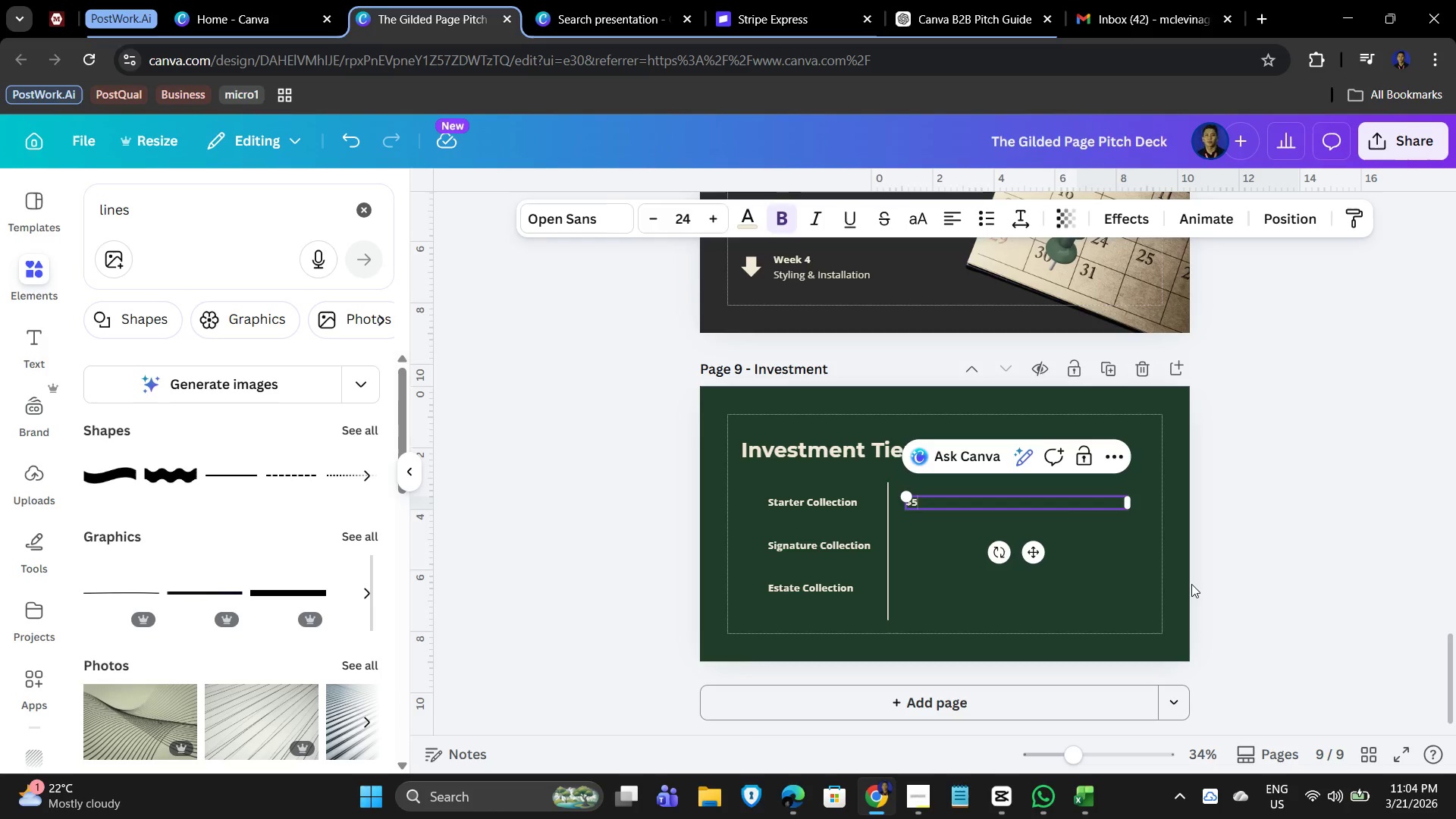 
key(Comma)
 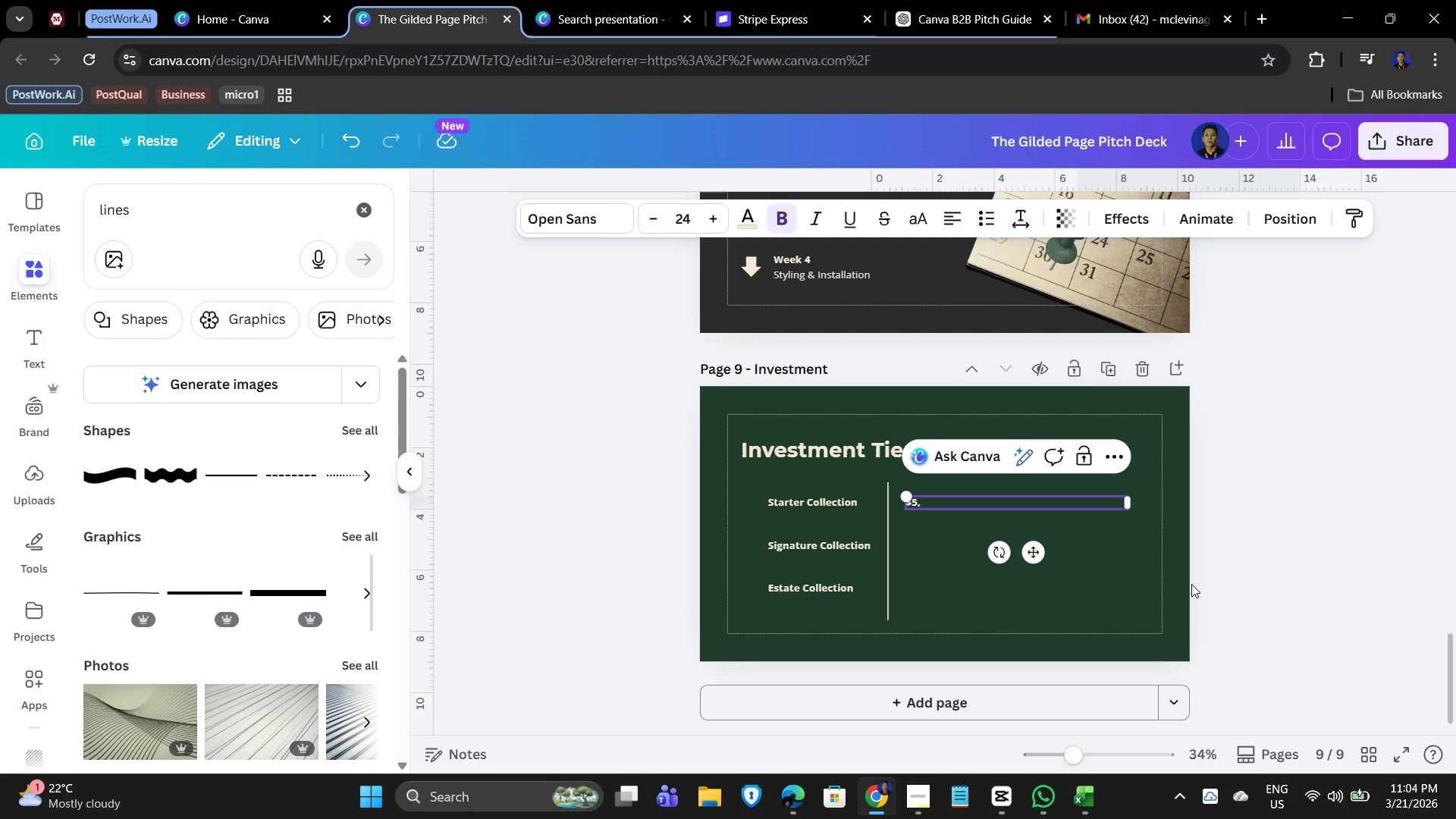 
key(Numpad0)
 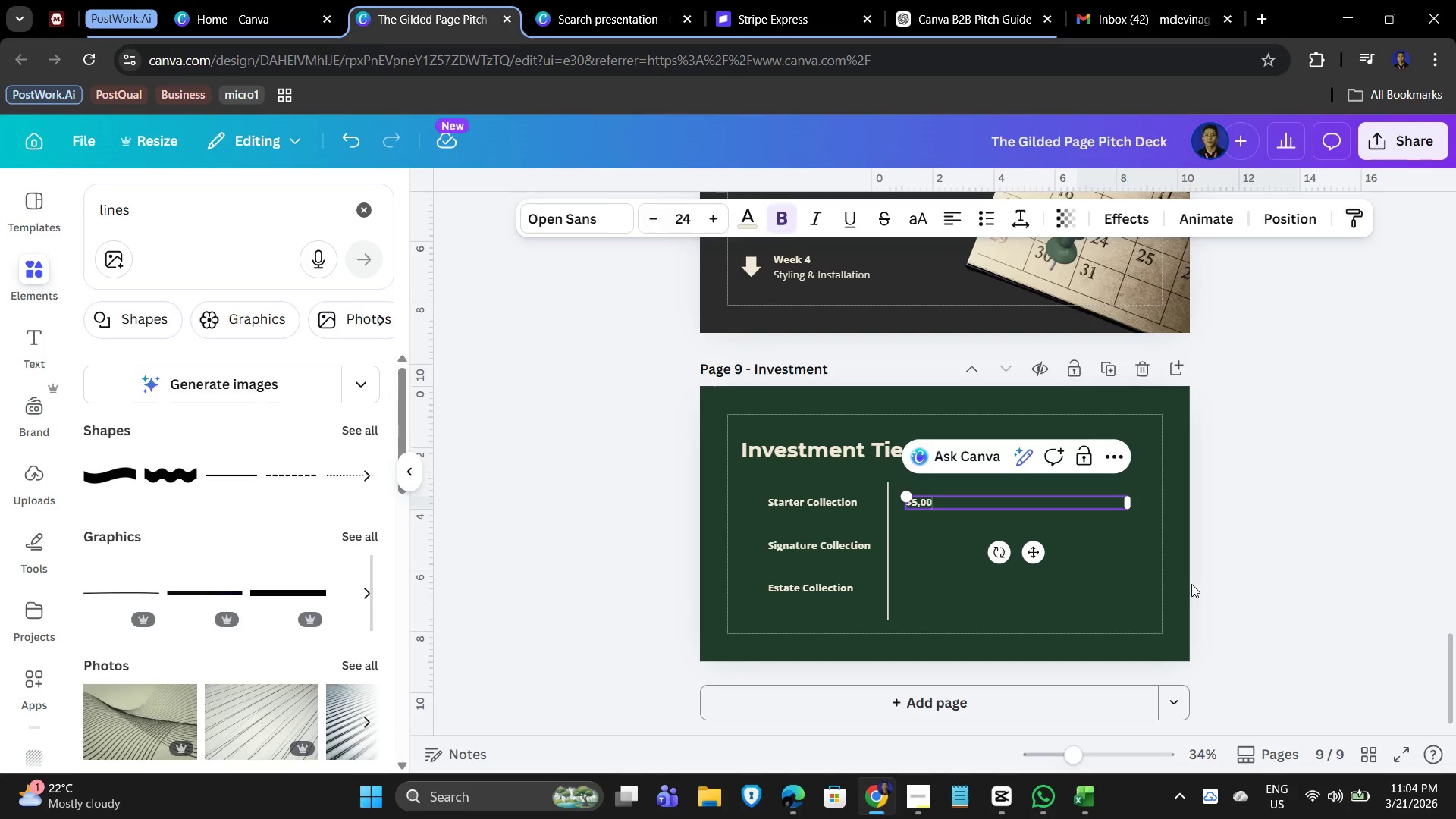 
key(Numpad0)
 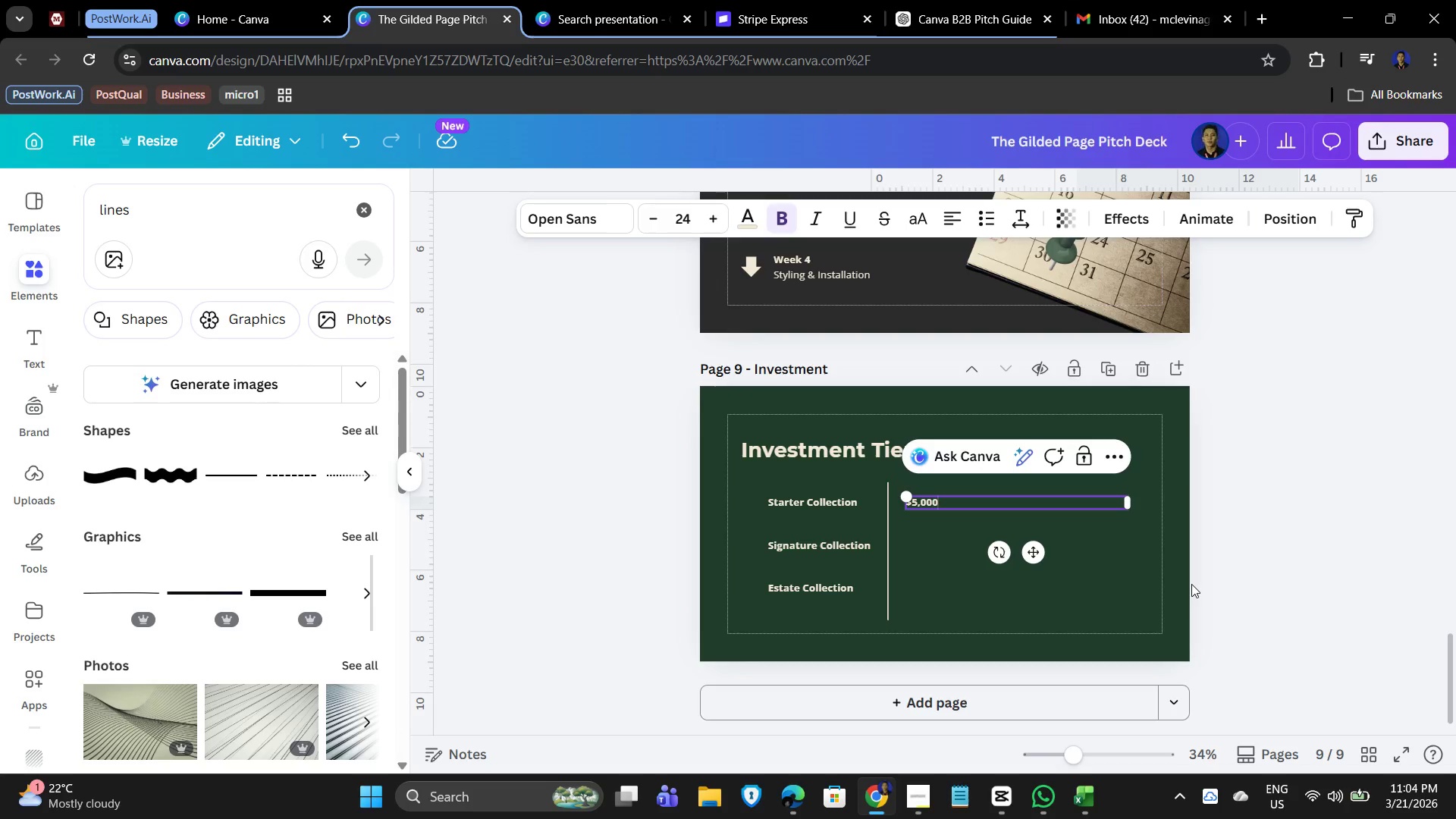 
key(Numpad0)
 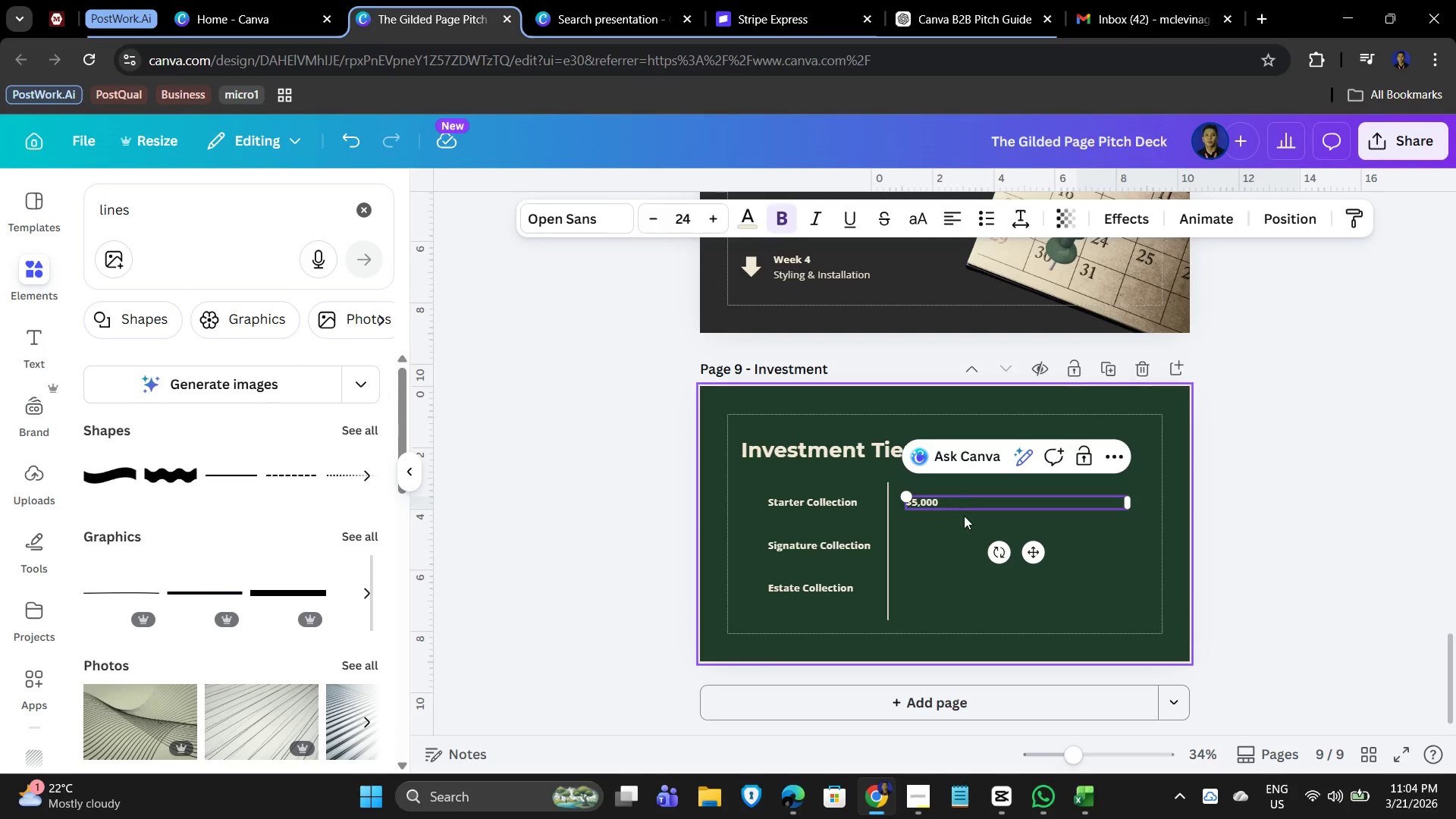 
wait(6.81)
 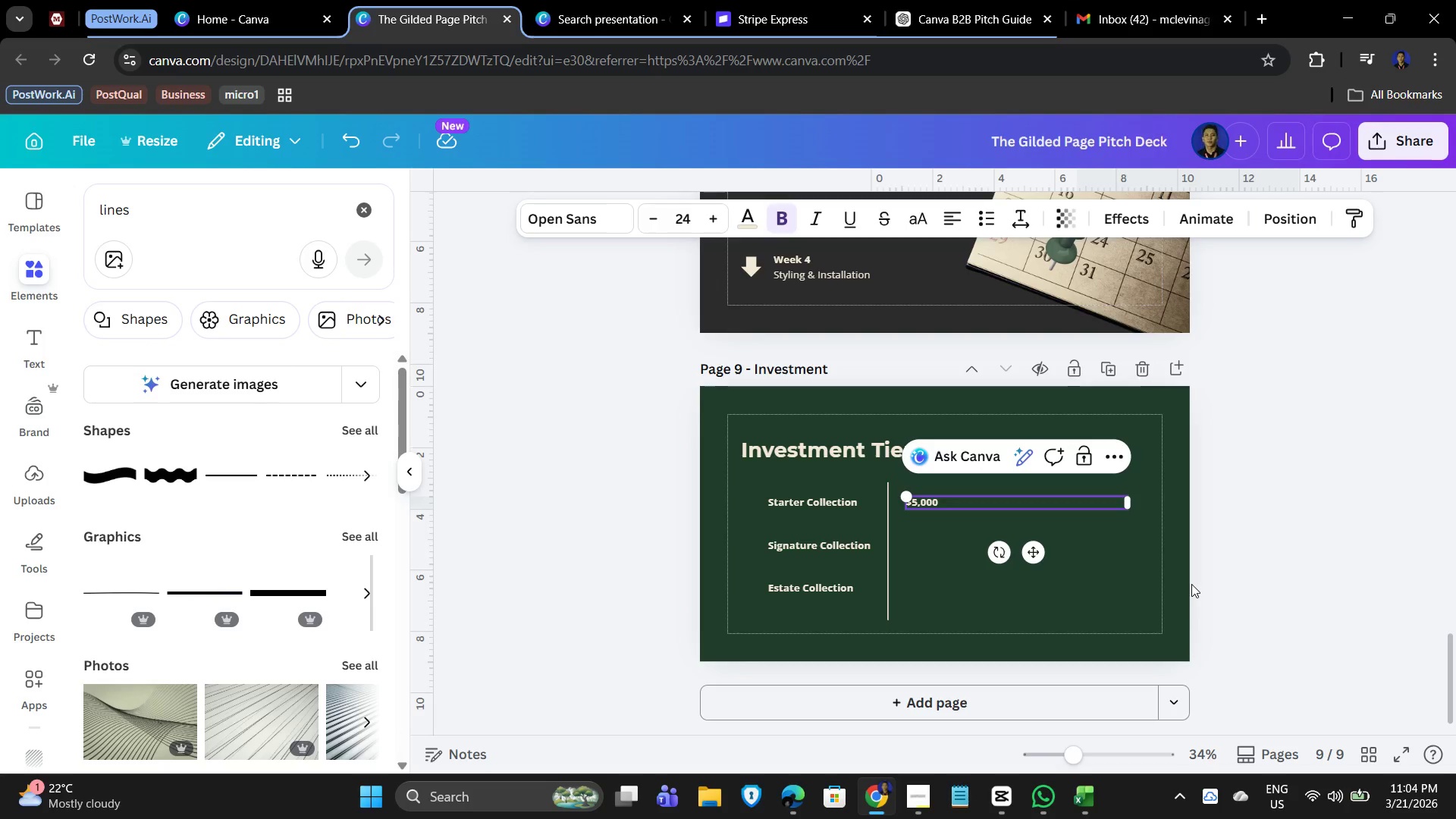 
type( (up to 5 ft shelf)
 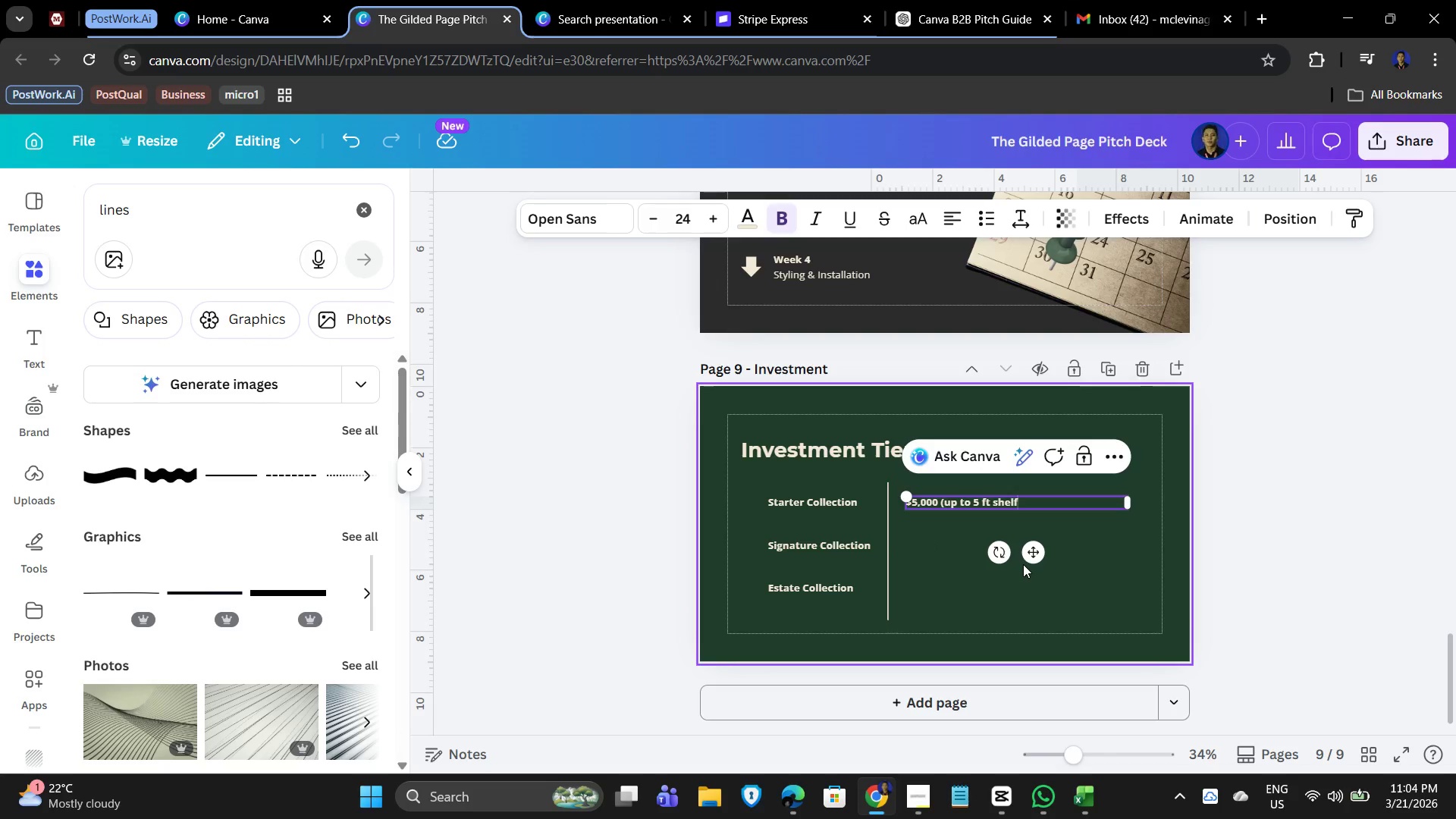 
key(Shift+0)
 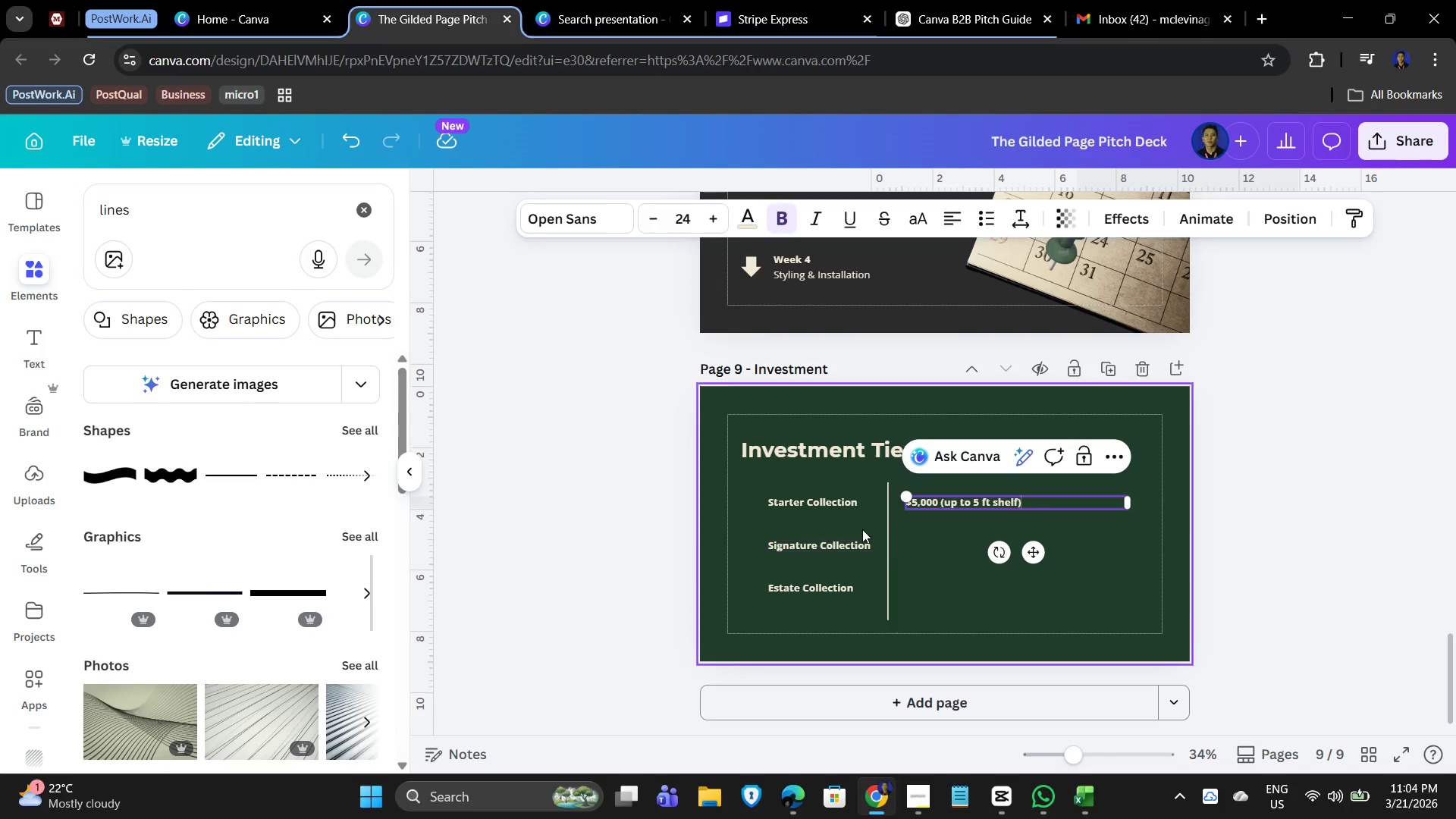 
left_click([928, 554])
 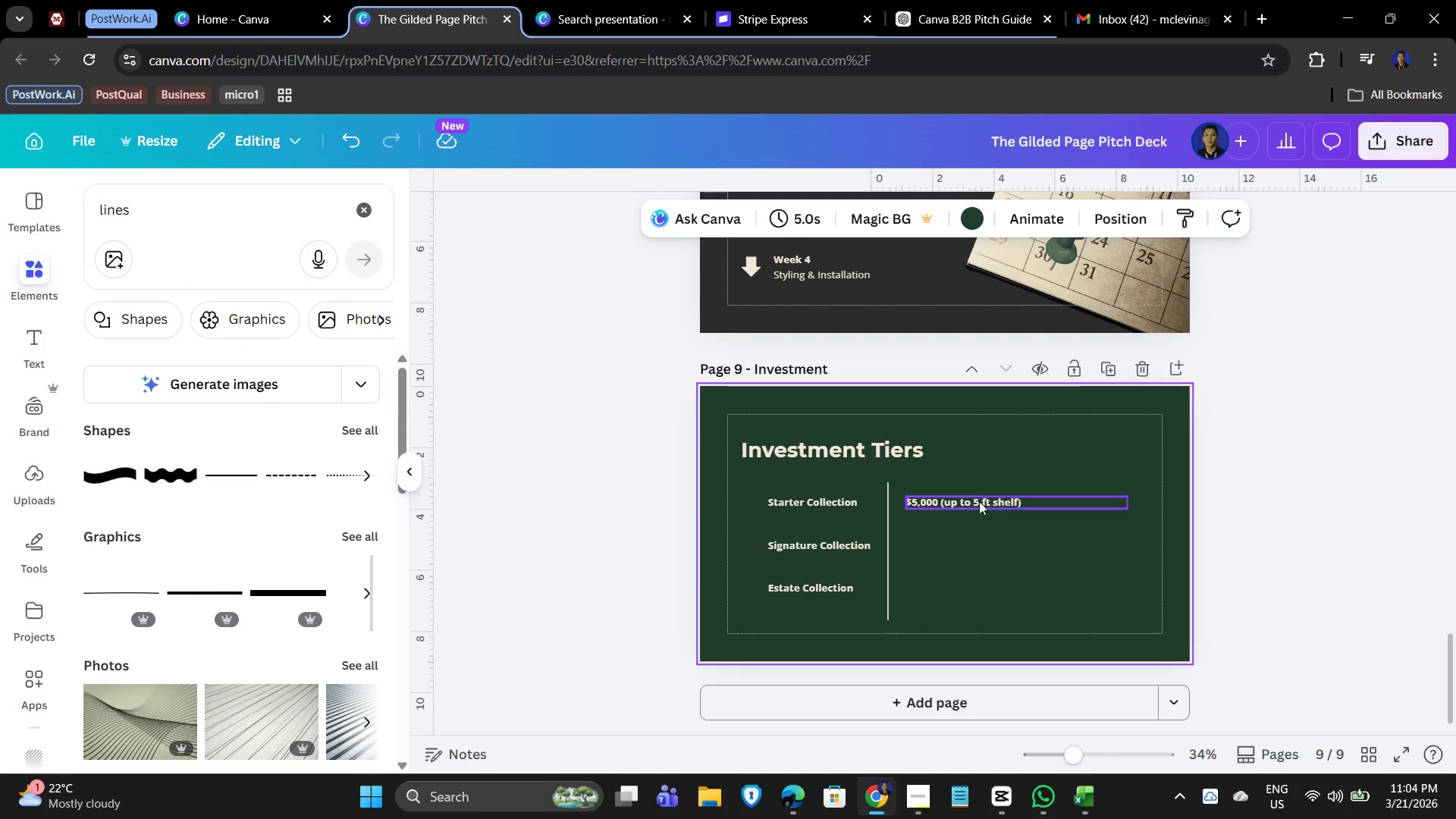 
left_click([987, 503])
 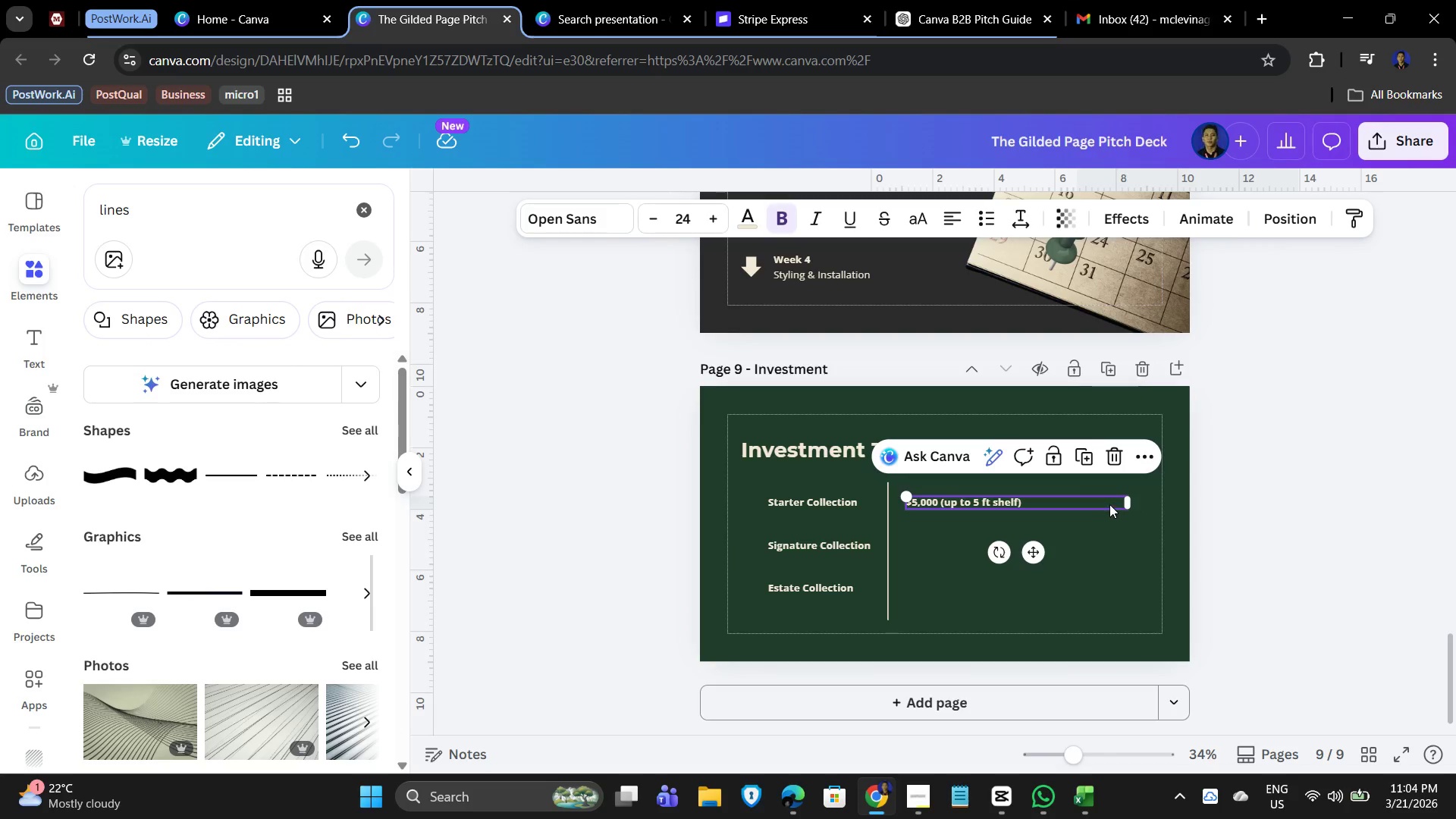 
key(Control+B)
 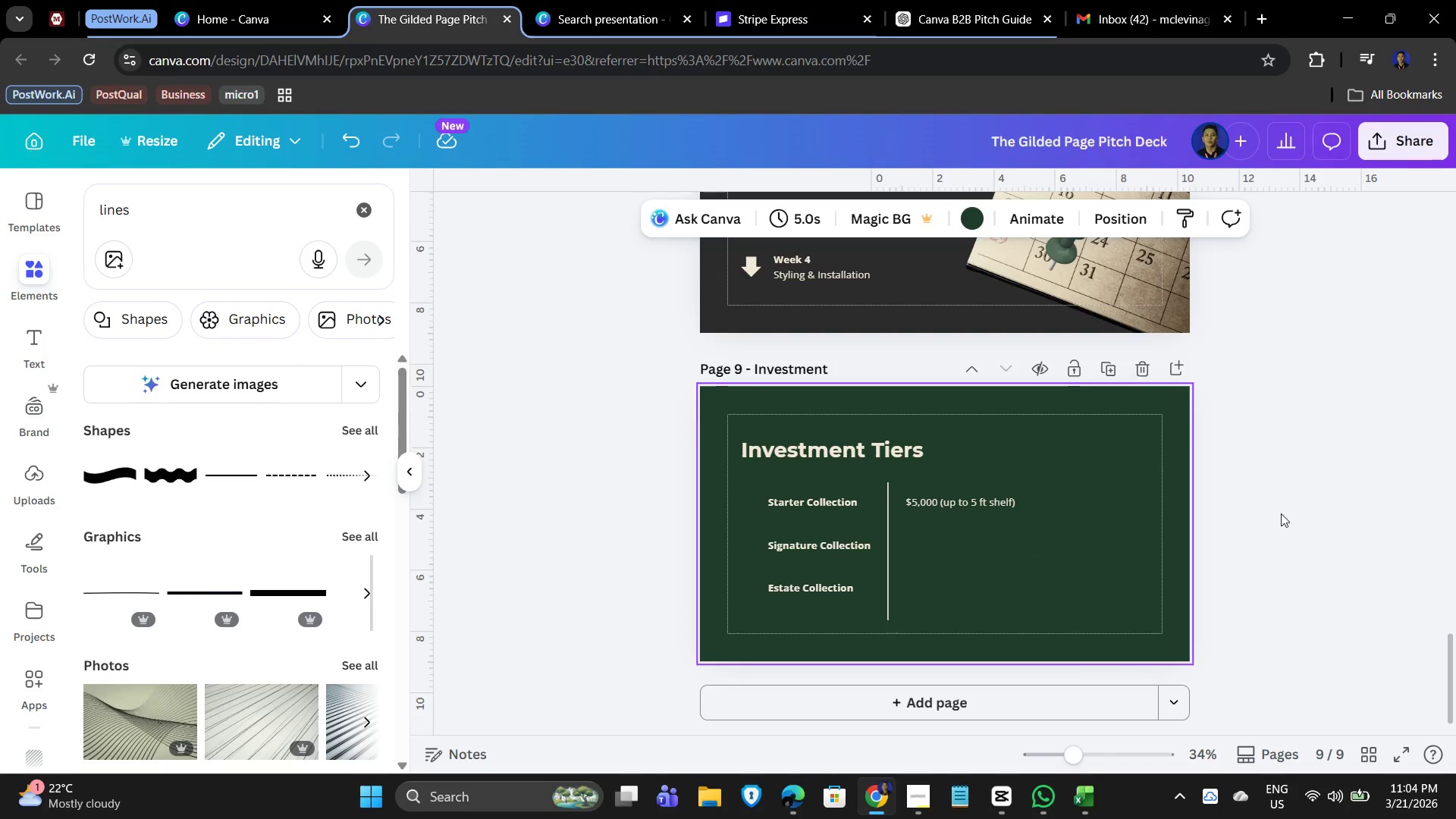 
hold_key(key=ControlLeft, duration=0.67)
scroll: coordinate [1298, 507], scroll_direction: up, amount: 3.0
 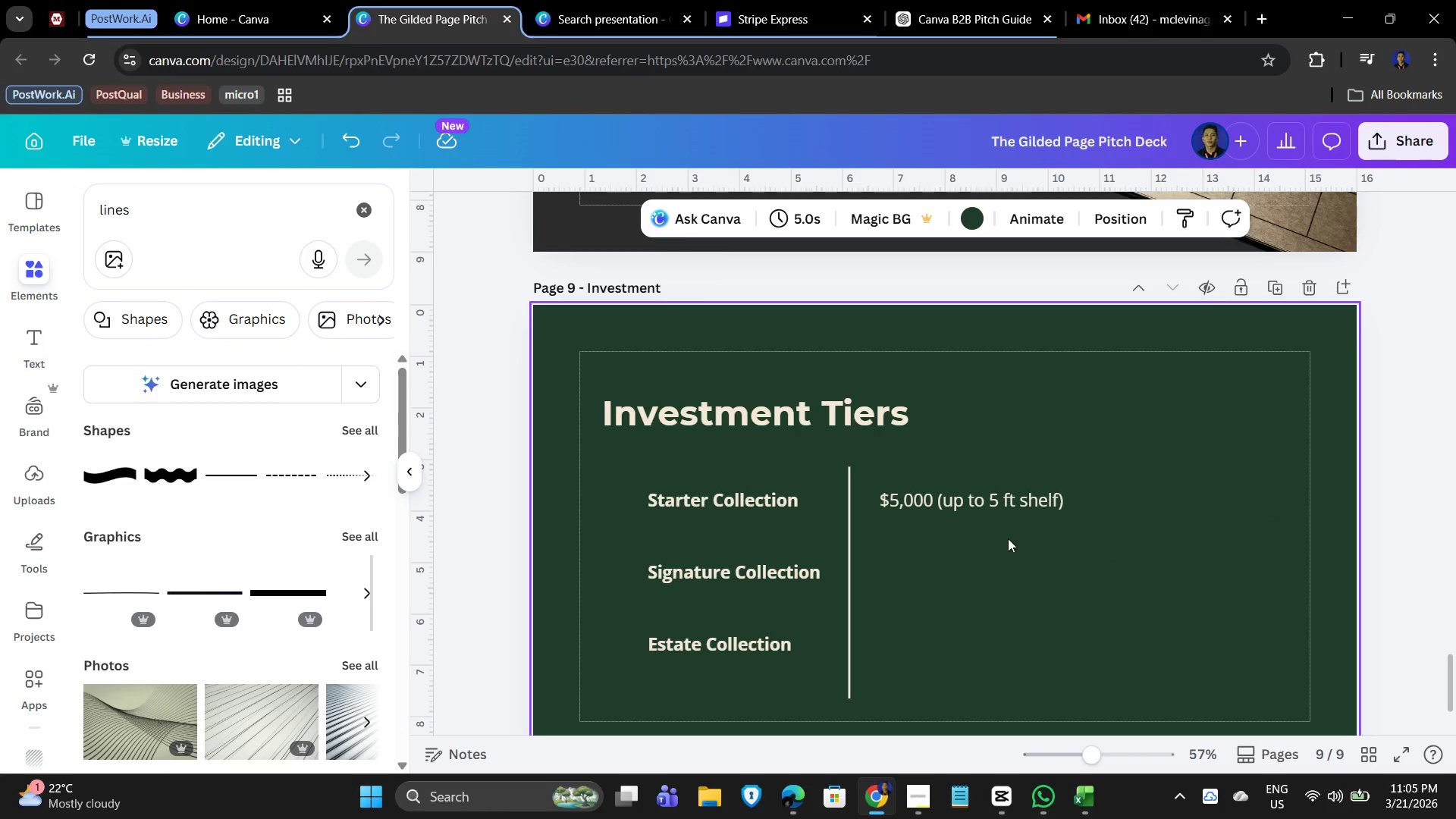 
left_click([946, 492])
 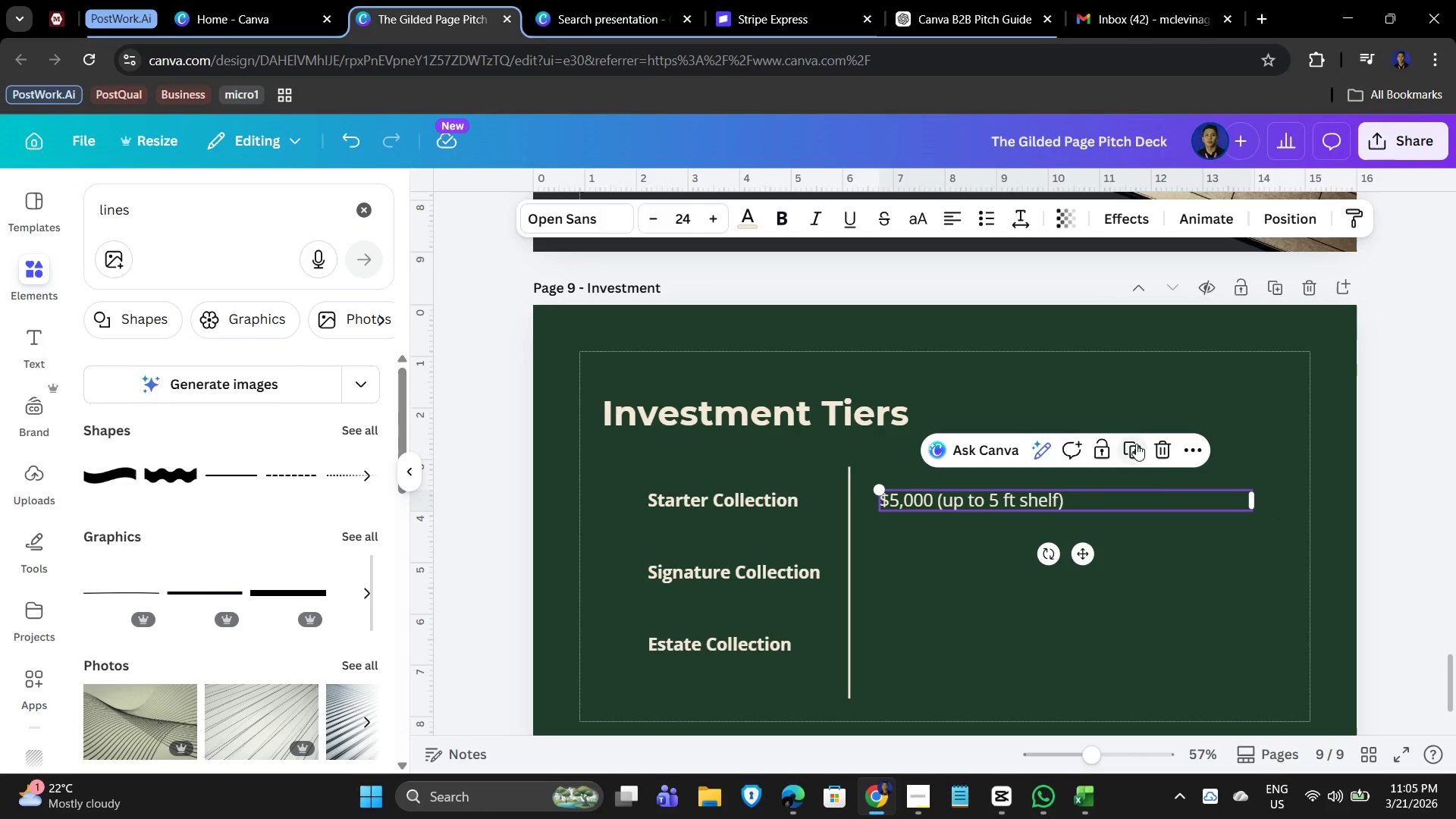 
left_click([1129, 440])
 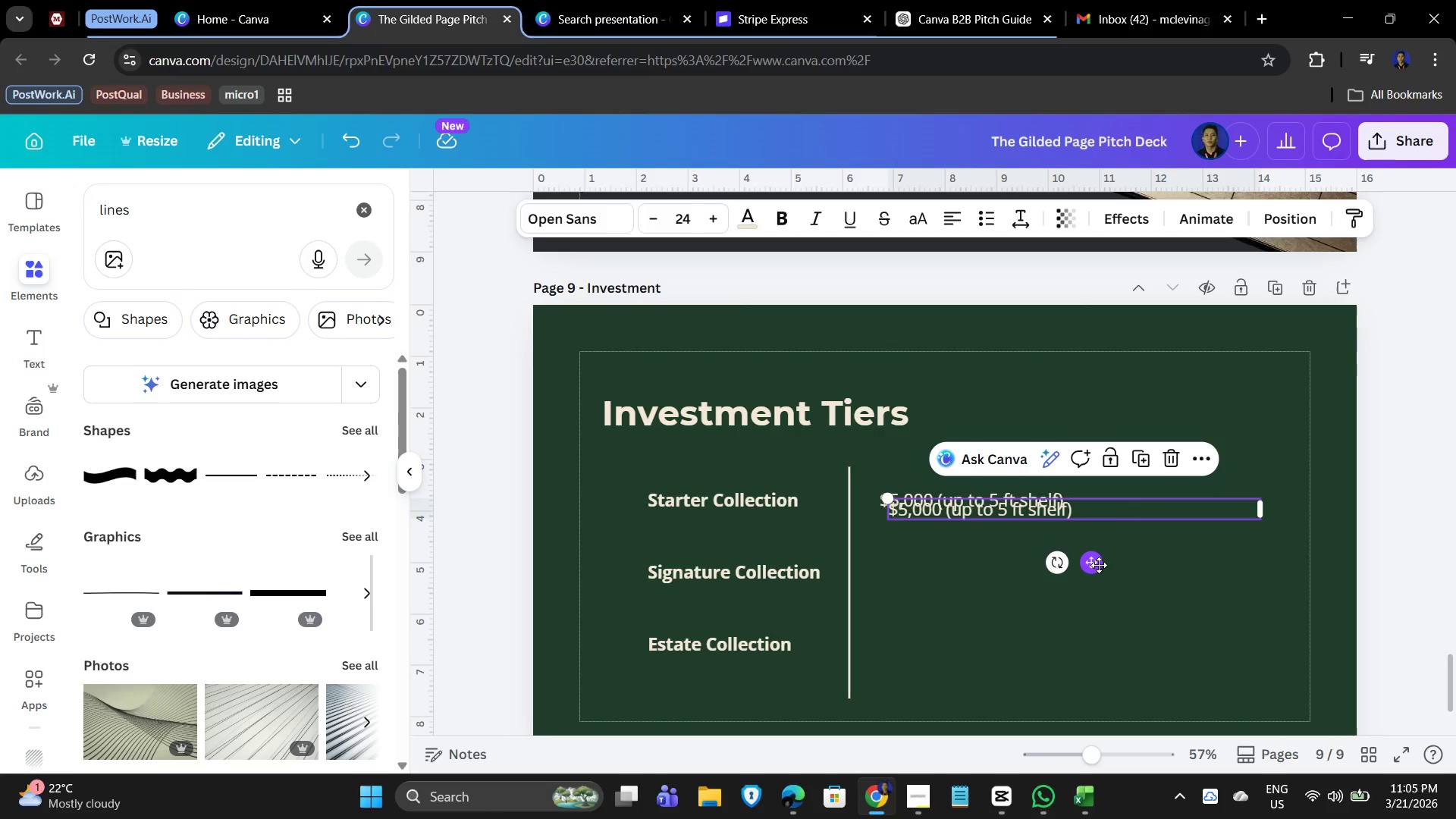 
left_click_drag(start_coordinate=[1096, 562], to_coordinate=[1086, 623])
 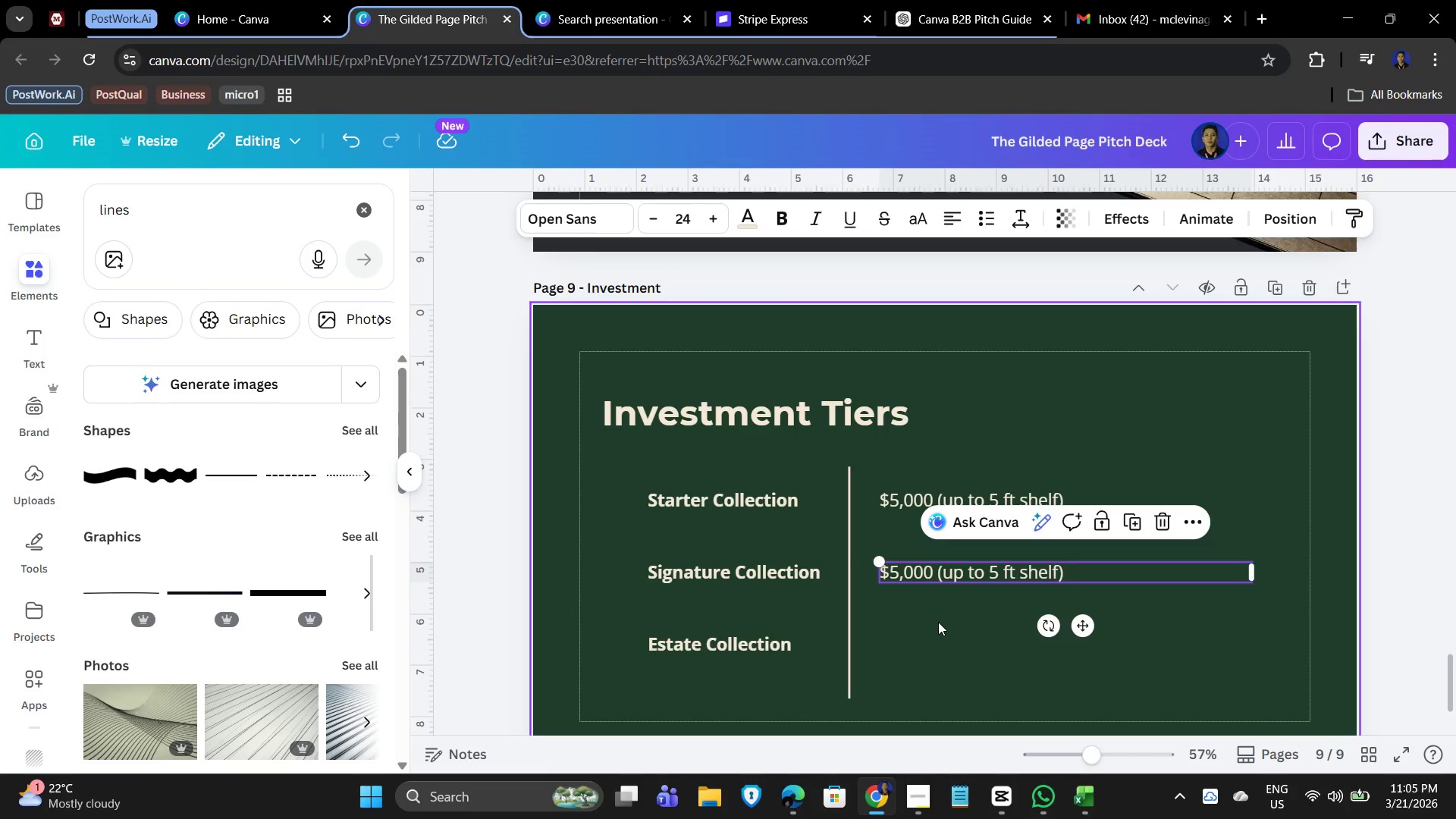 
left_click([938, 622])
 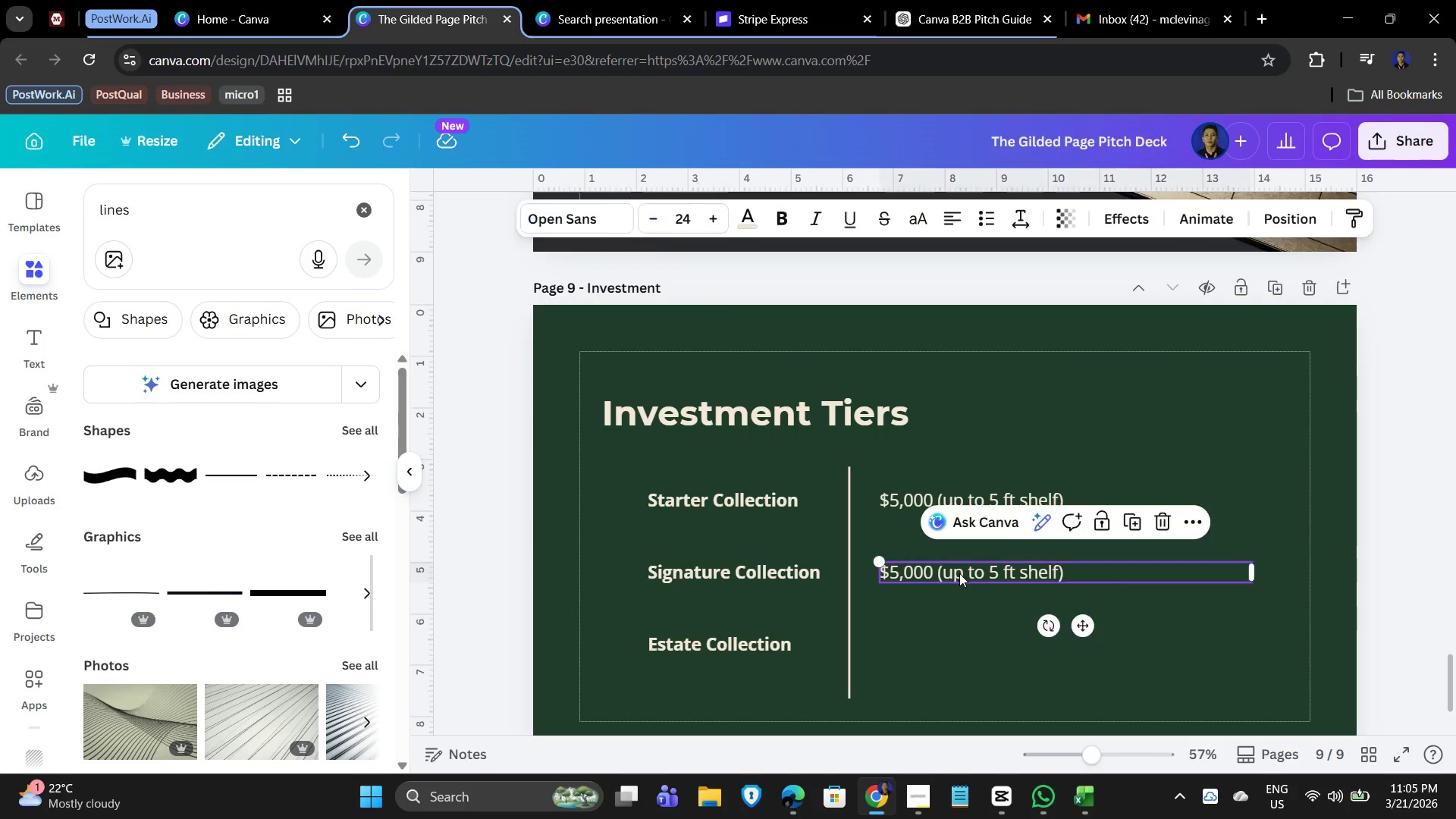 
double_click([959, 573])
 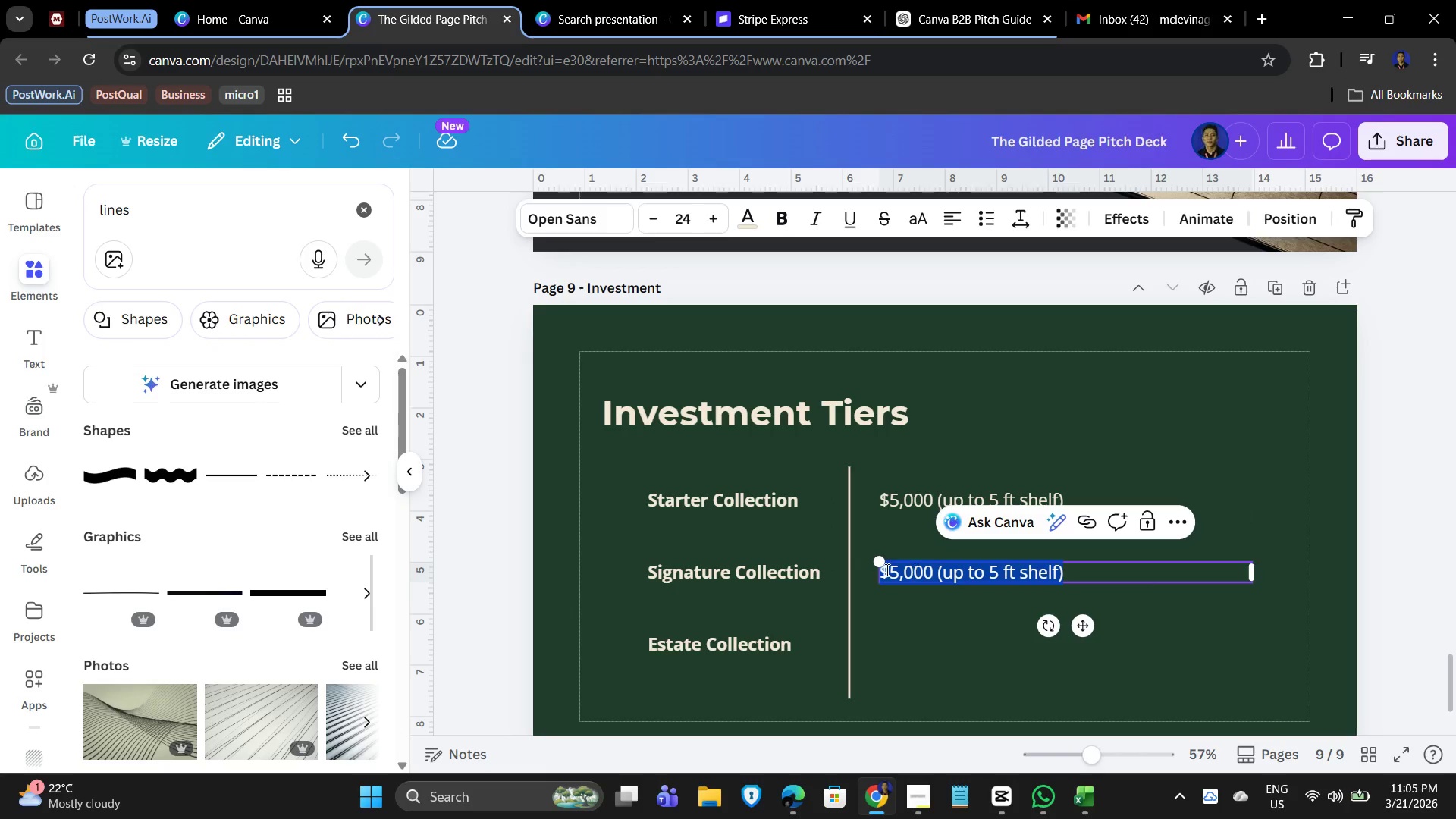 
left_click([1066, 574])
 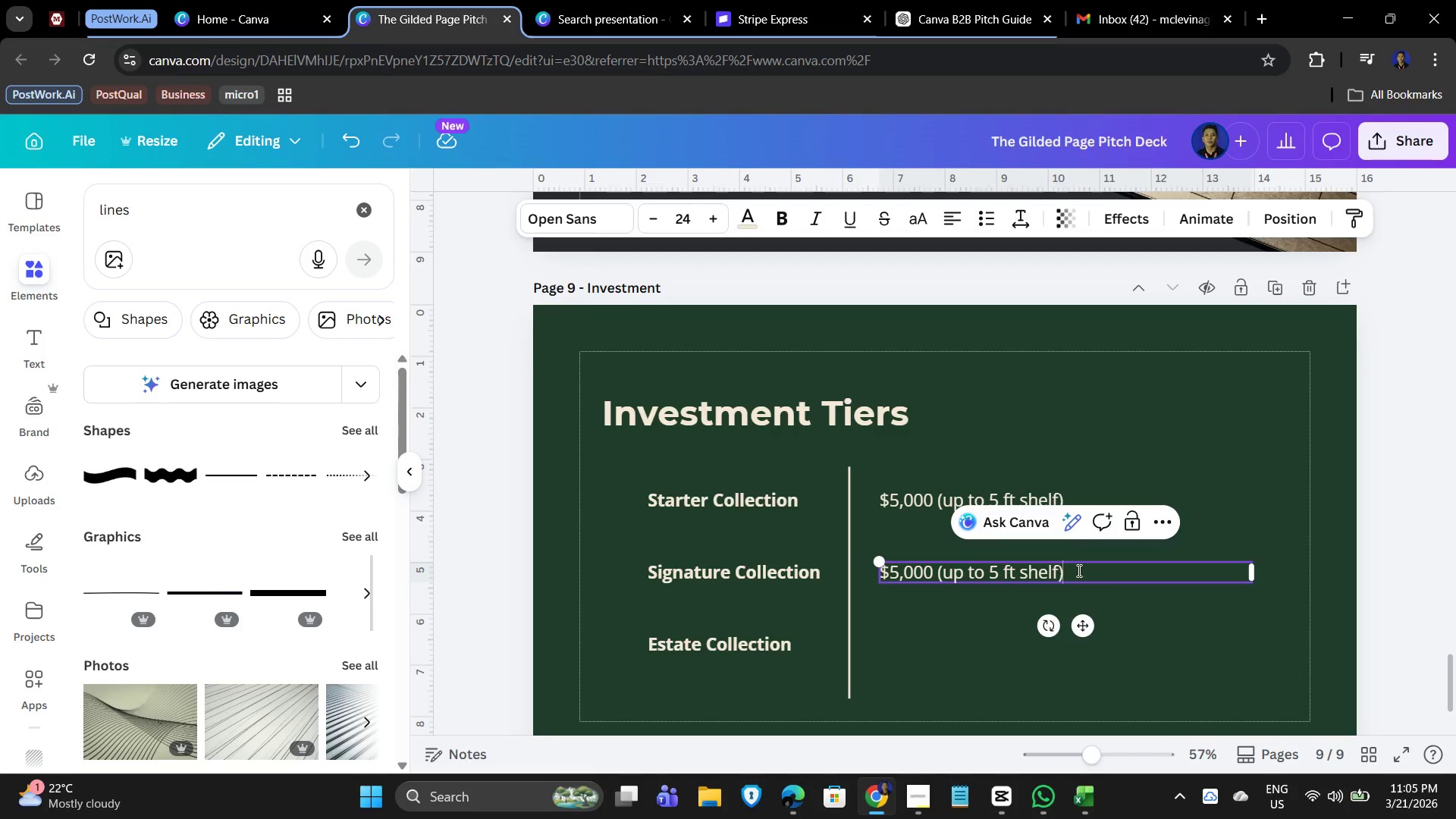 
left_click_drag(start_coordinate=[1074, 570], to_coordinate=[894, 570])
 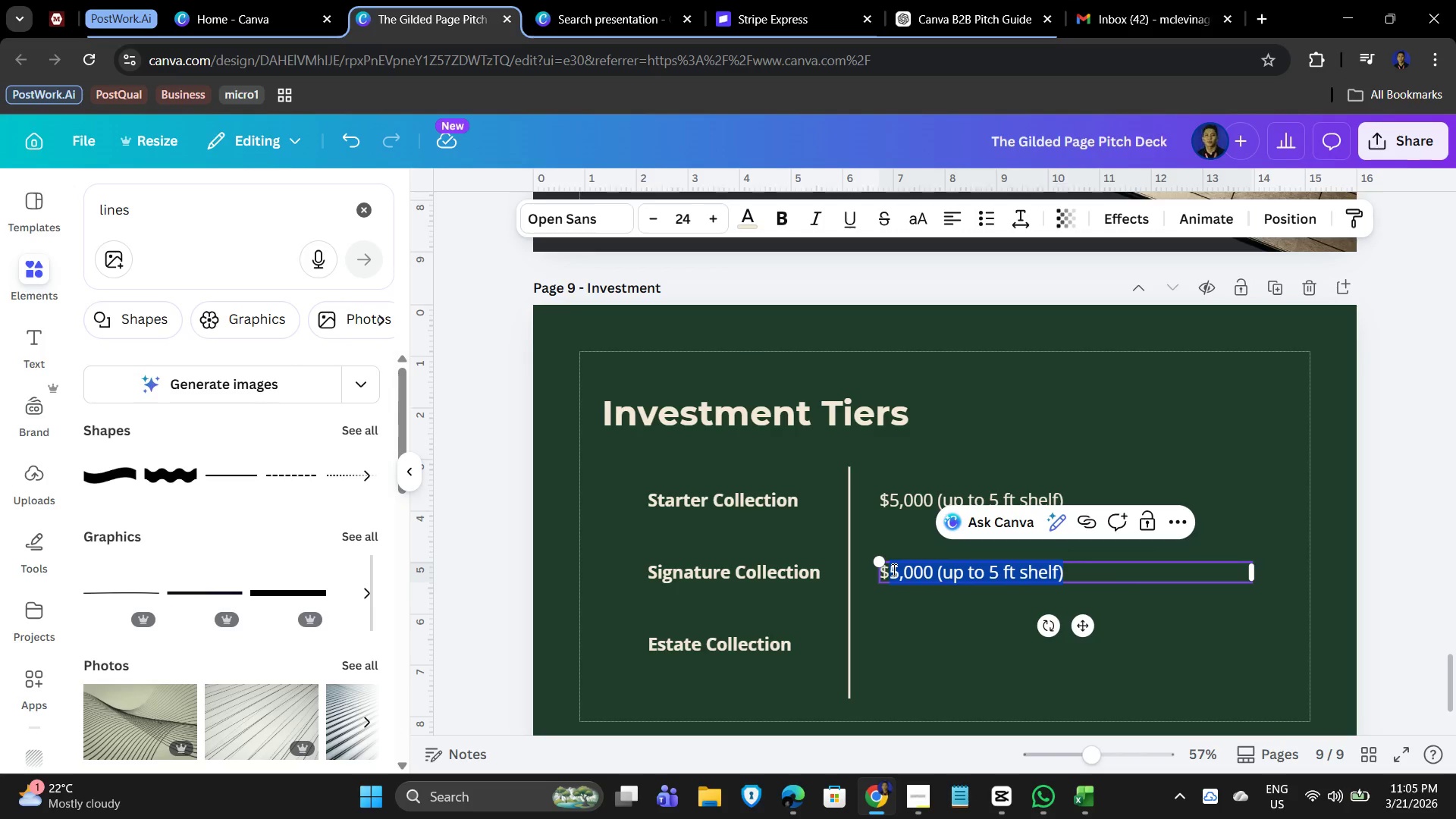 
type(12,000 (up to 122)
key(Backspace)
type( ft)
 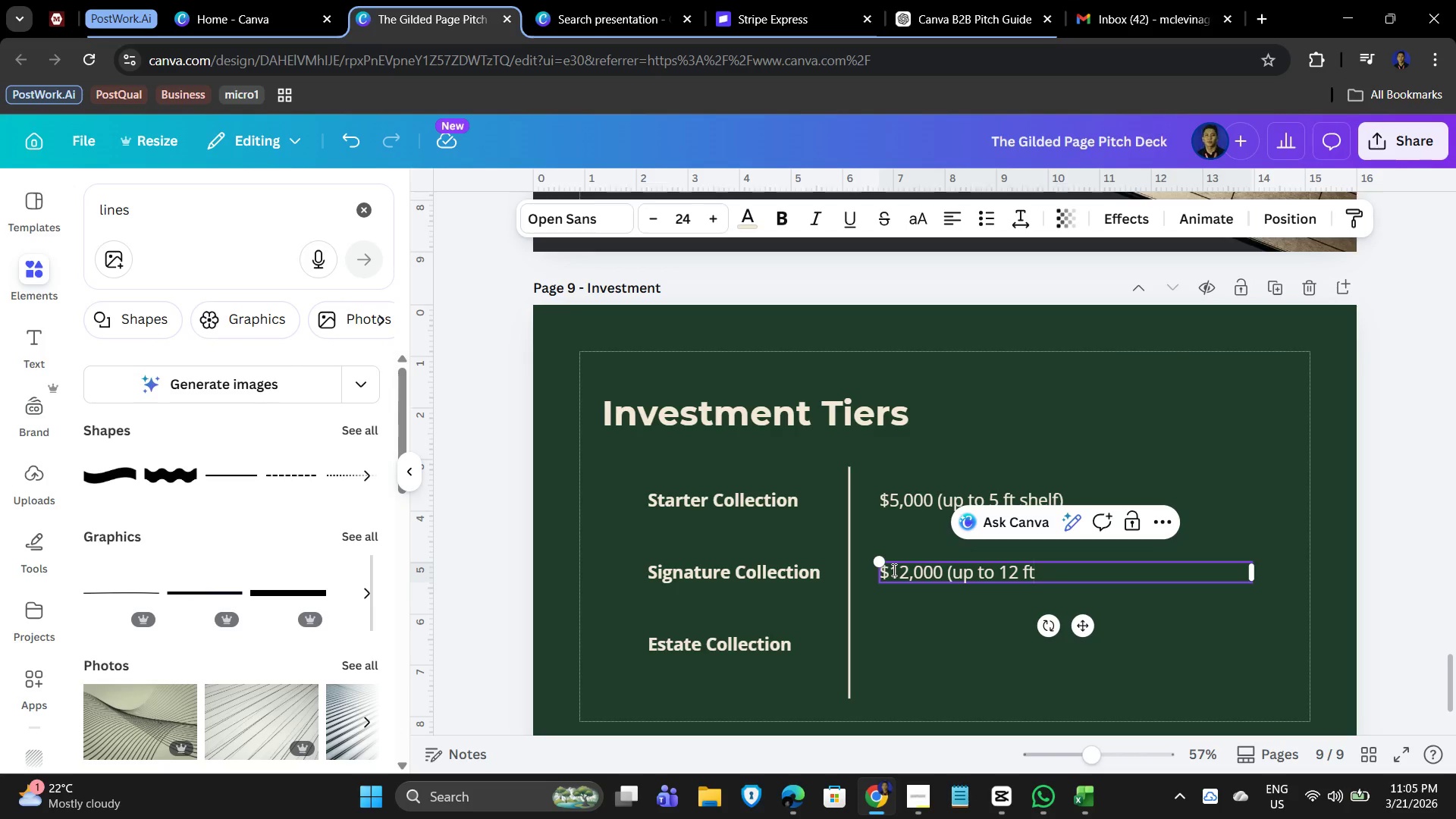 
type( shelf))
 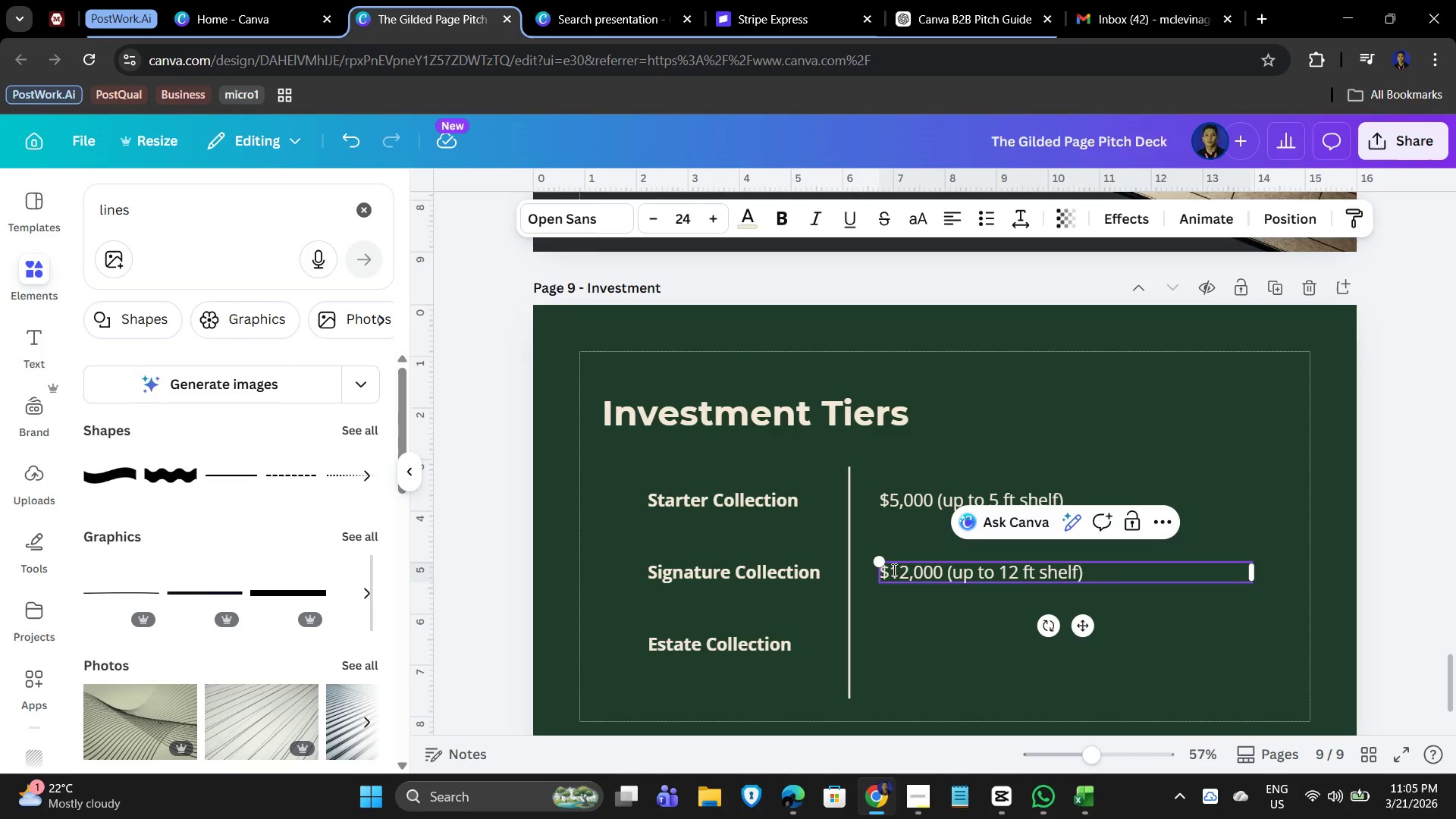 
left_click([912, 610])
 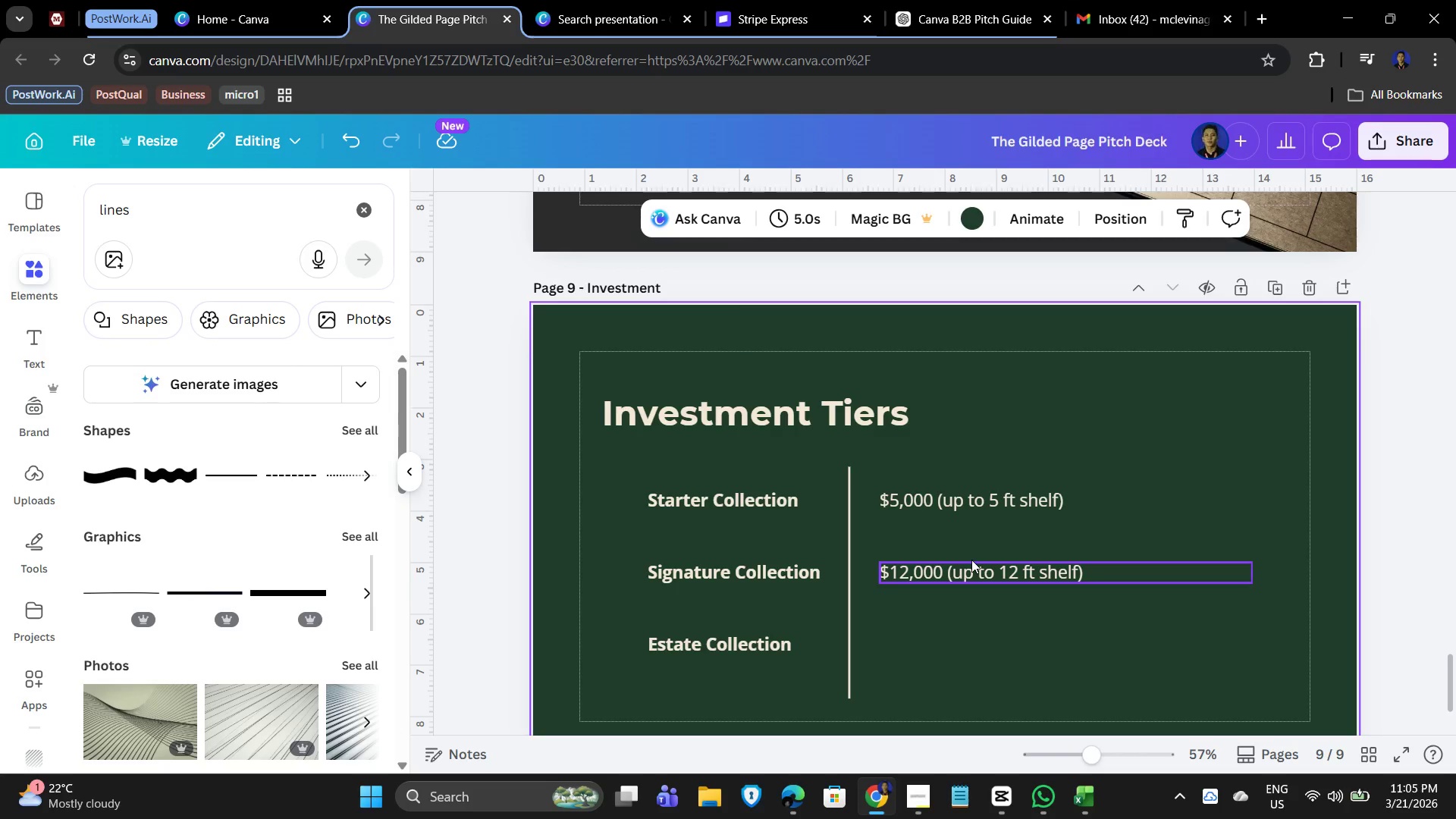 
left_click([965, 563])
 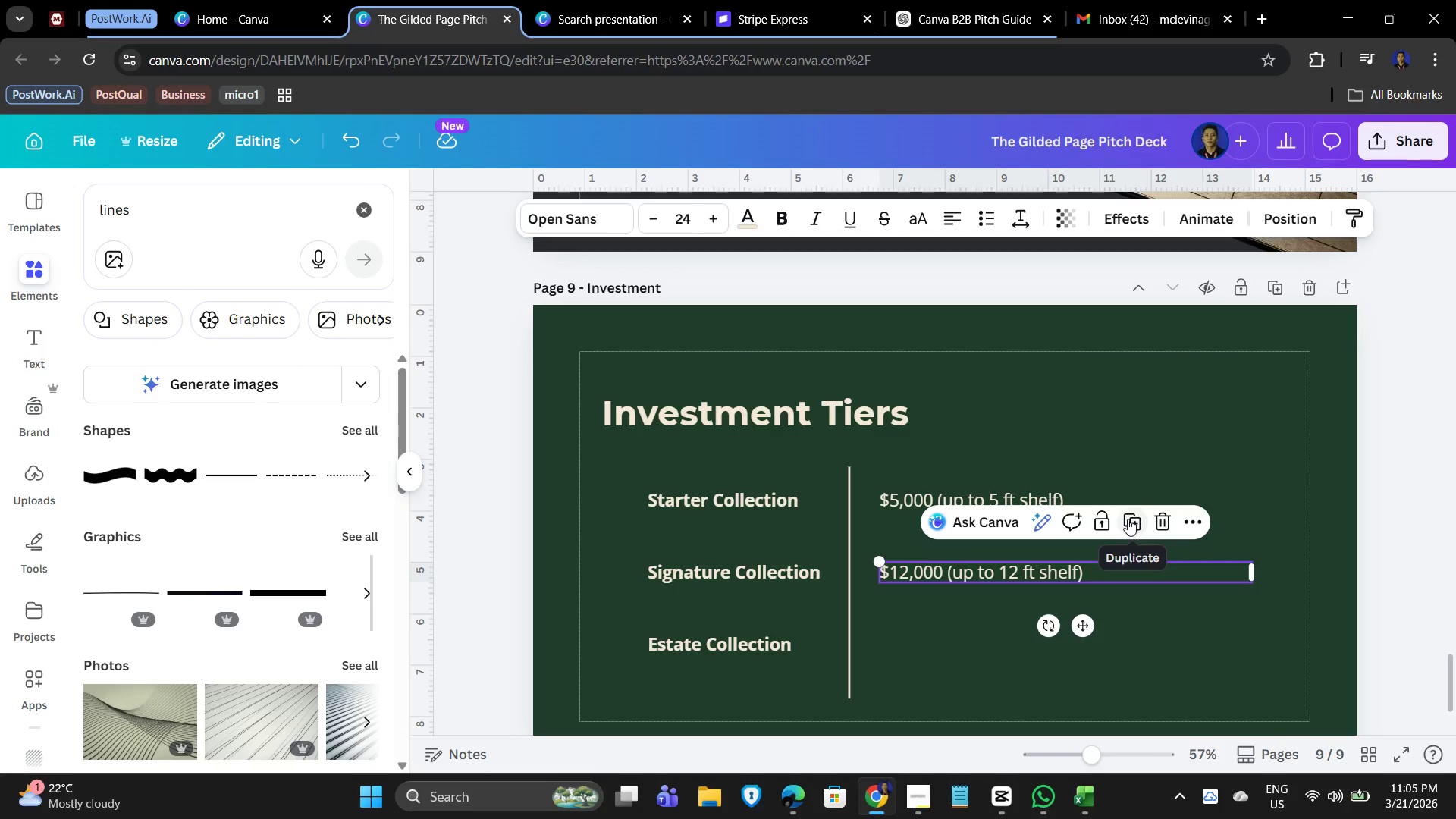 
left_click([1127, 518])
 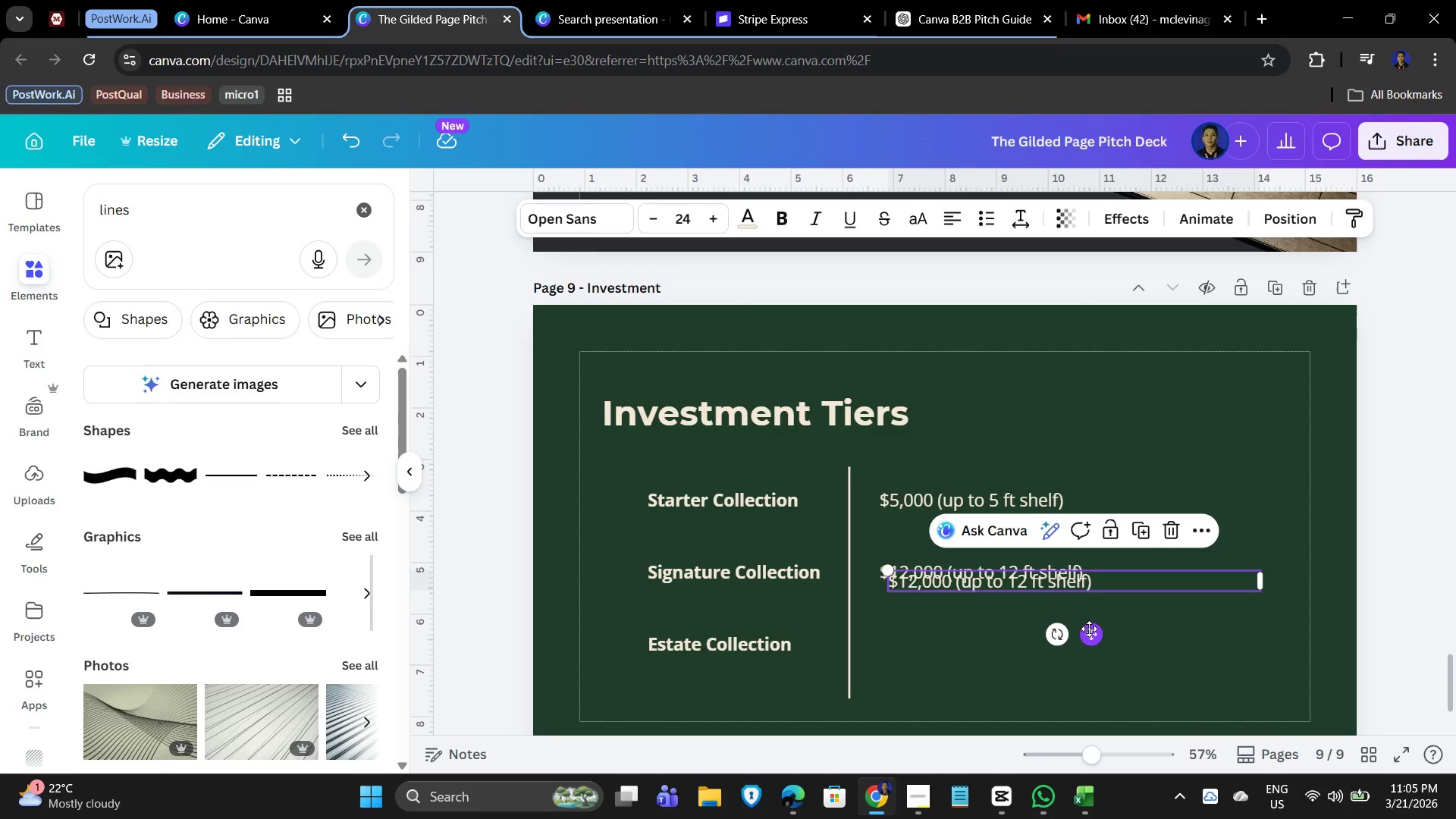 
left_click_drag(start_coordinate=[1090, 632], to_coordinate=[1085, 695])
 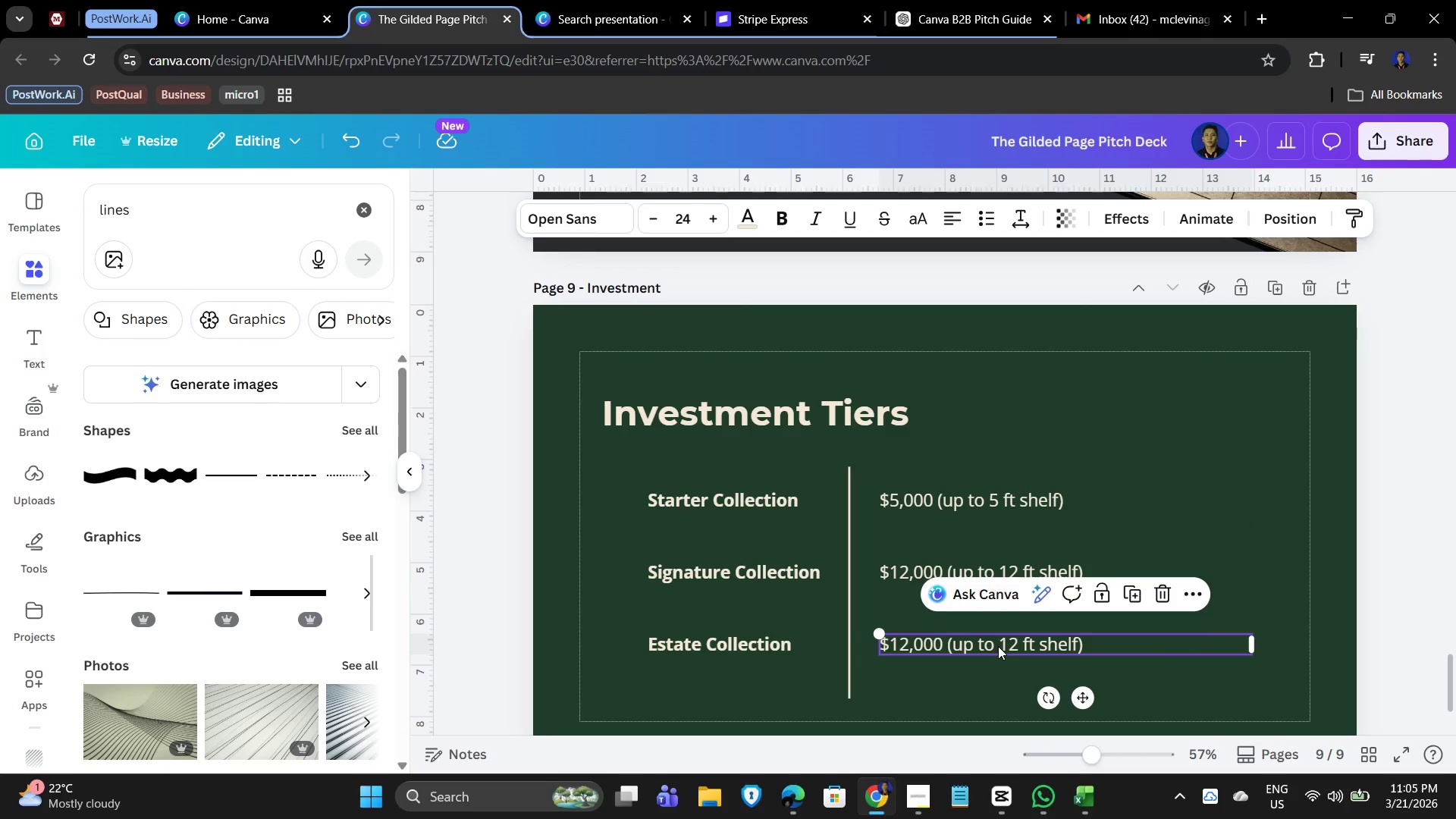 
double_click([998, 646])
 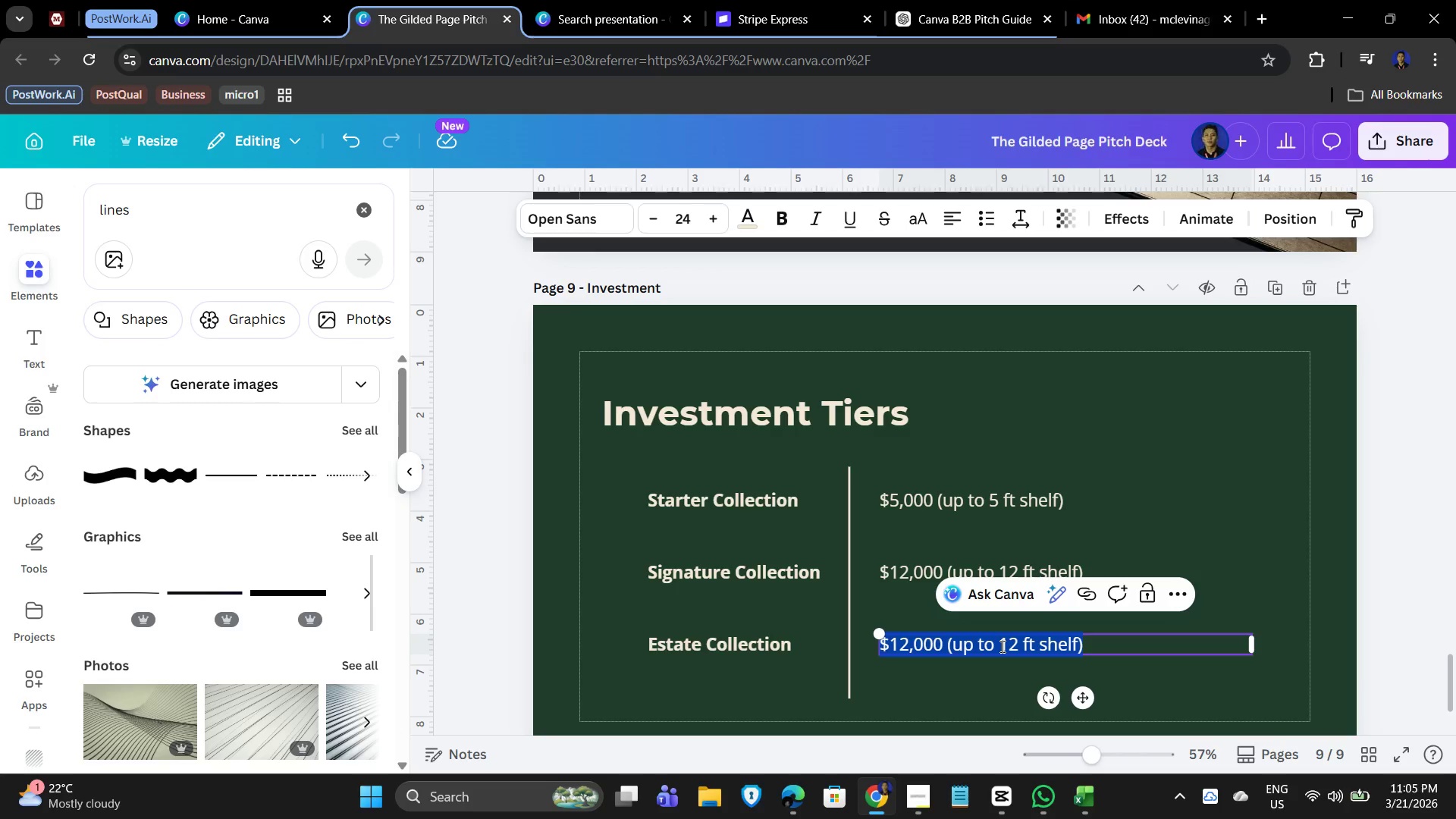 
type(Custom pricing)
 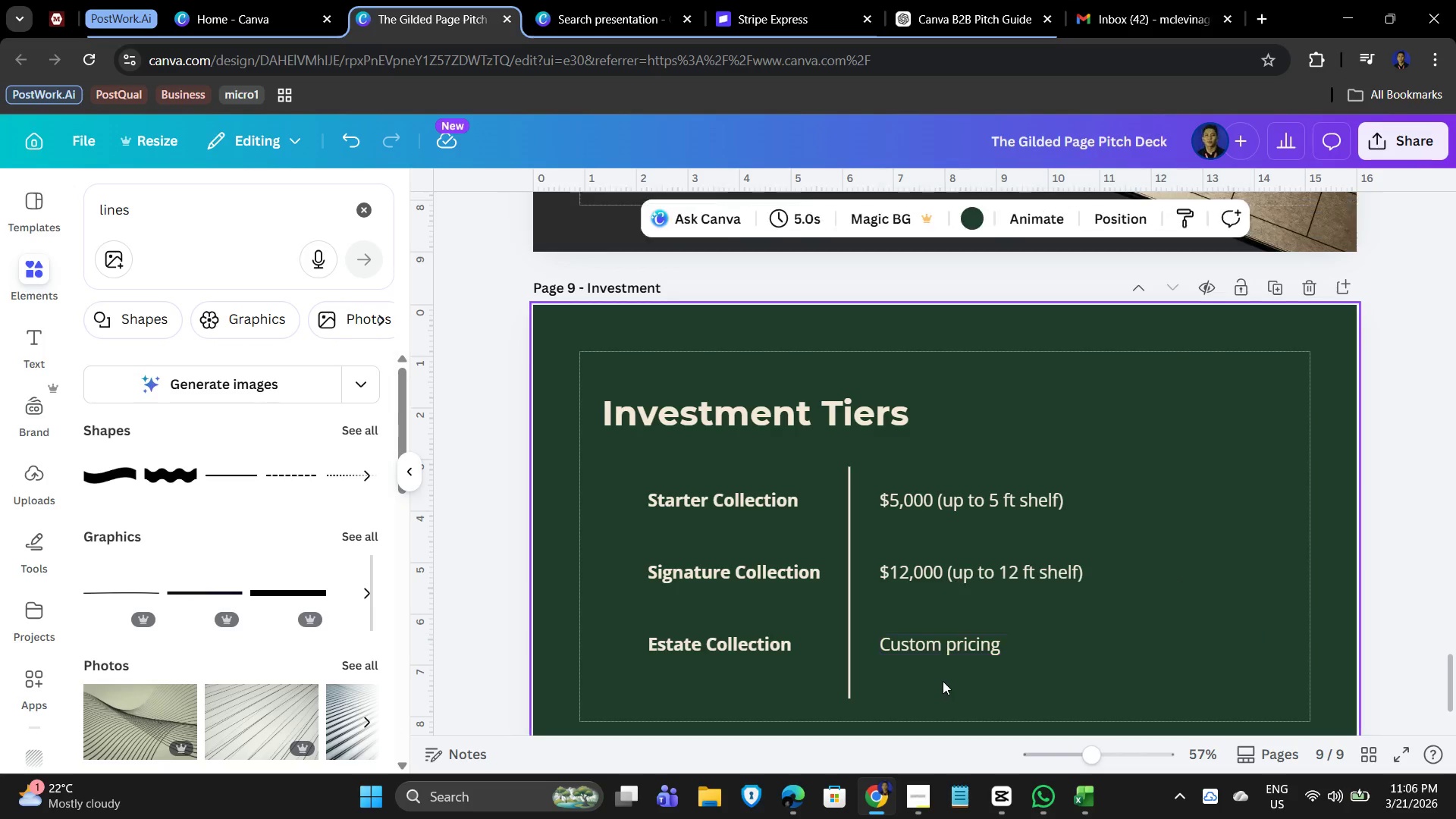 
left_click([989, 645])
 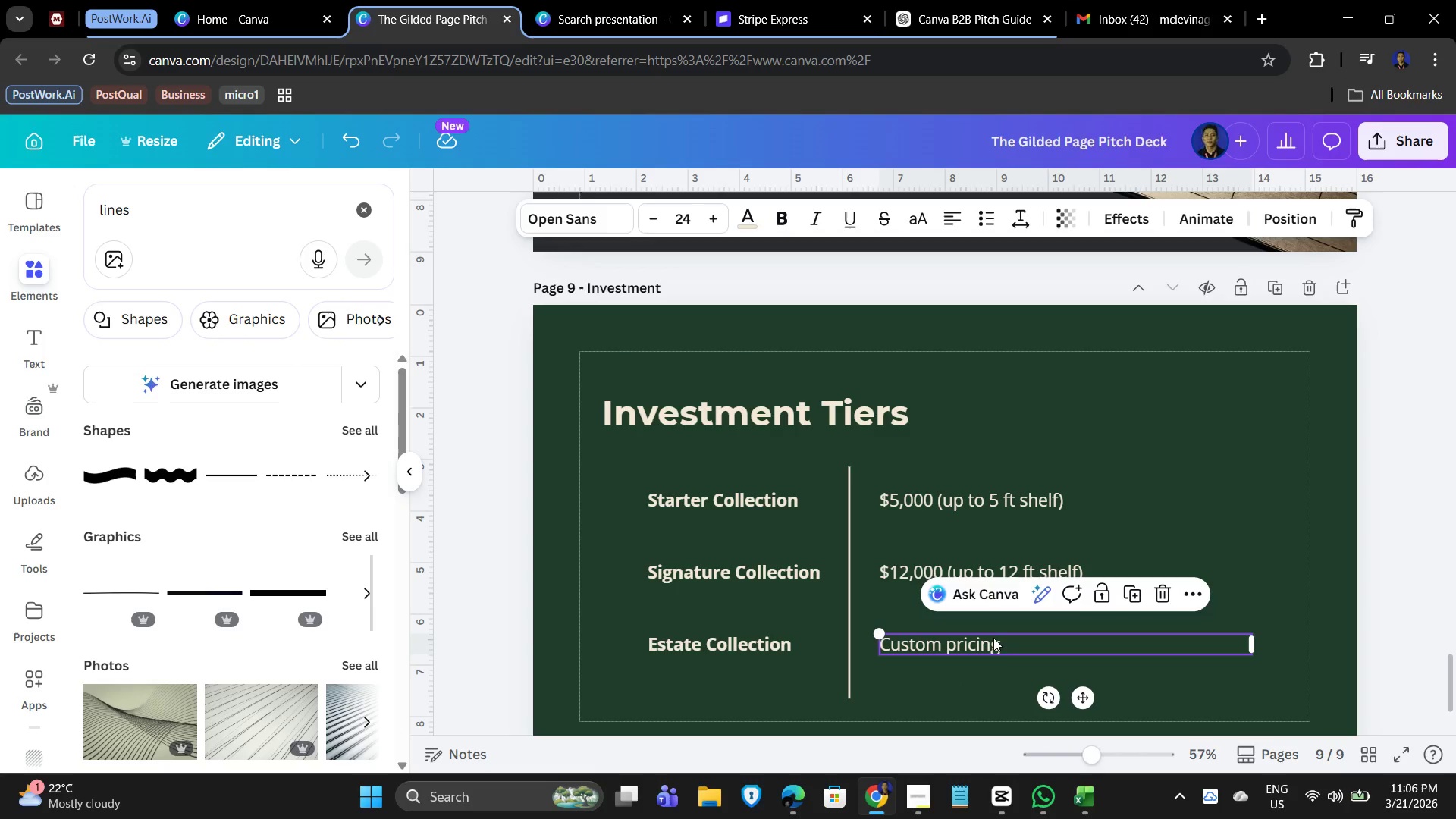 
hold_key(key=ShiftLeft, duration=1.27)
left_click([915, 565])
 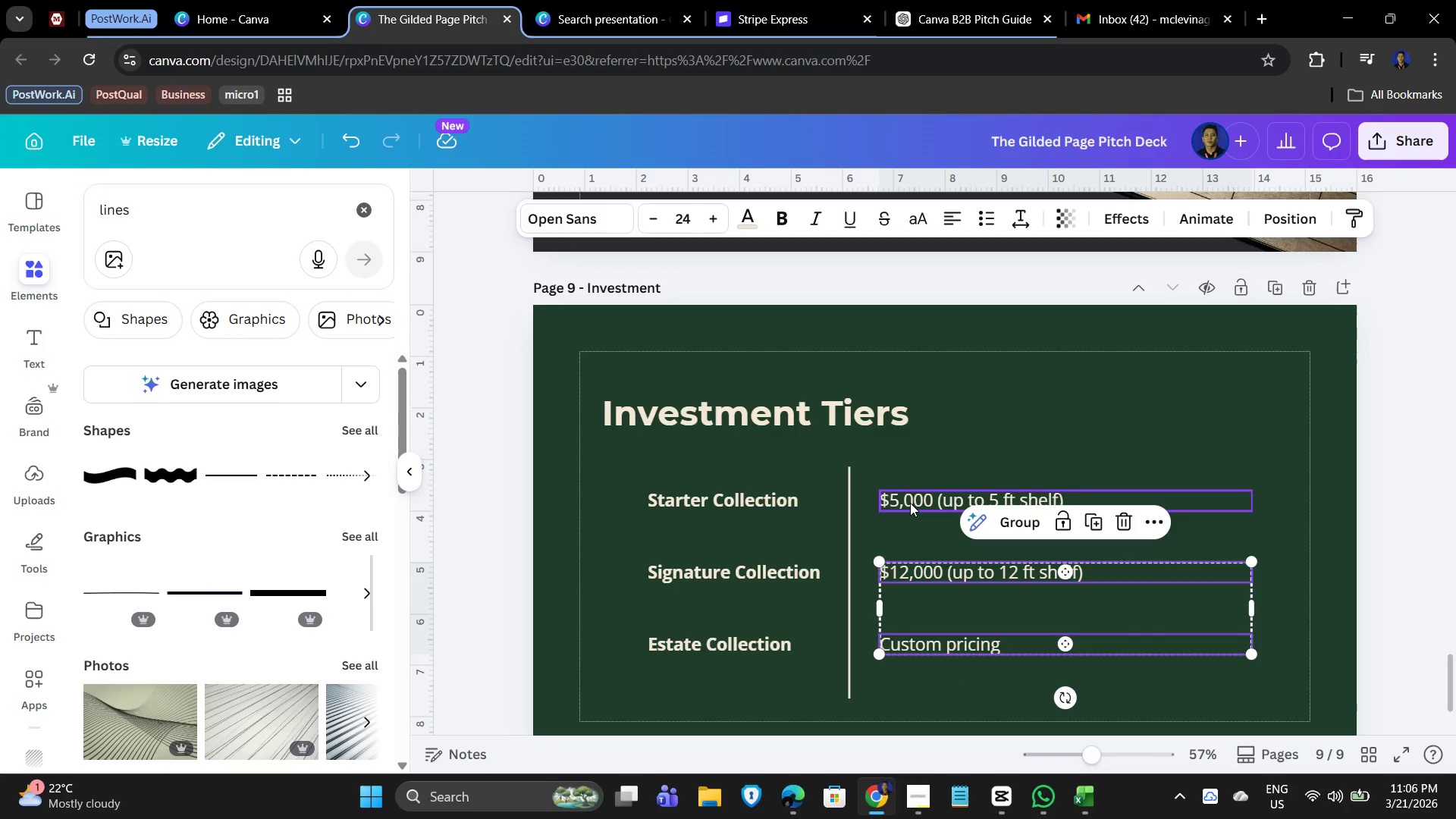 
left_click([910, 503])
 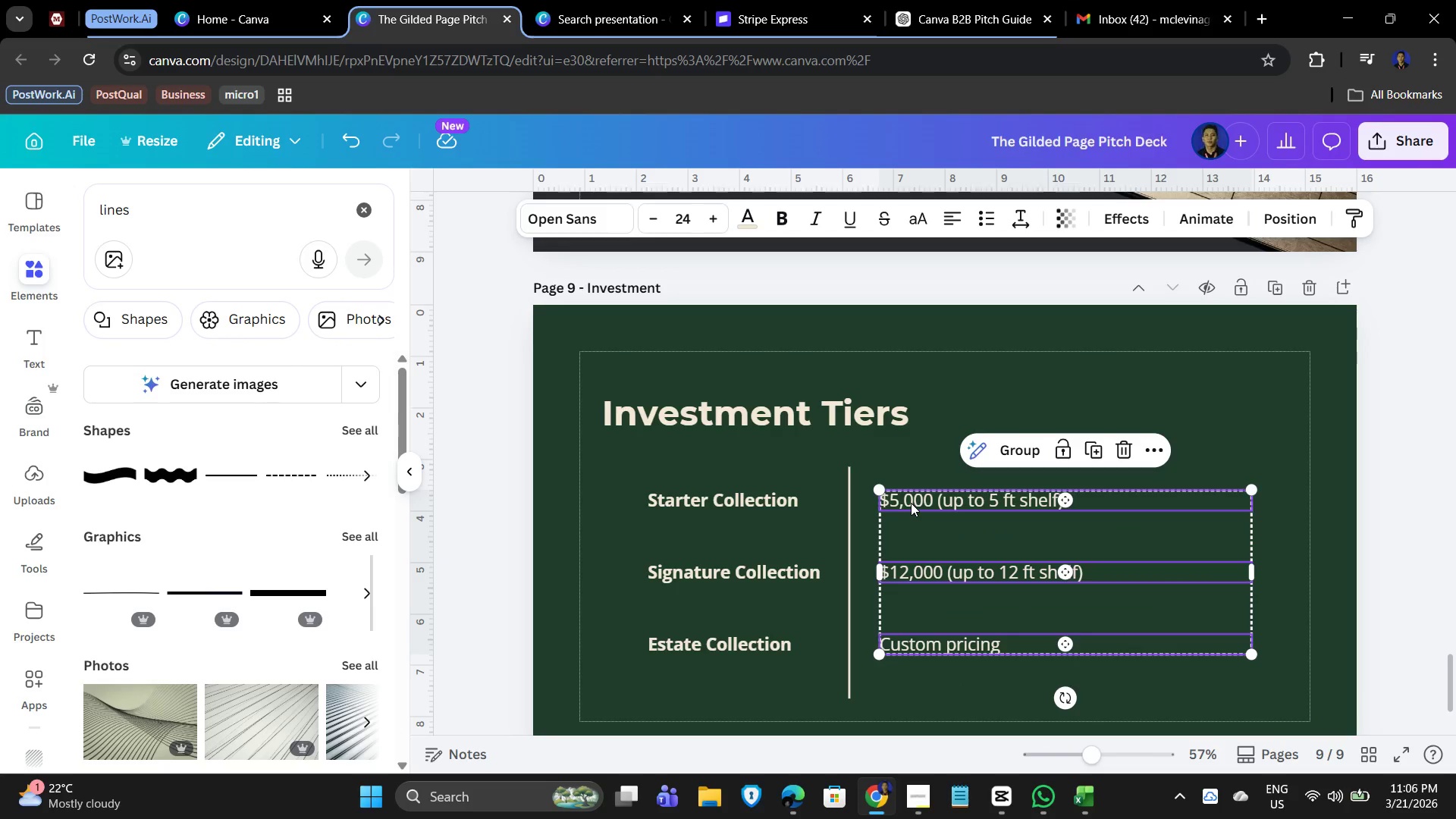 
left_click([1282, 214])
 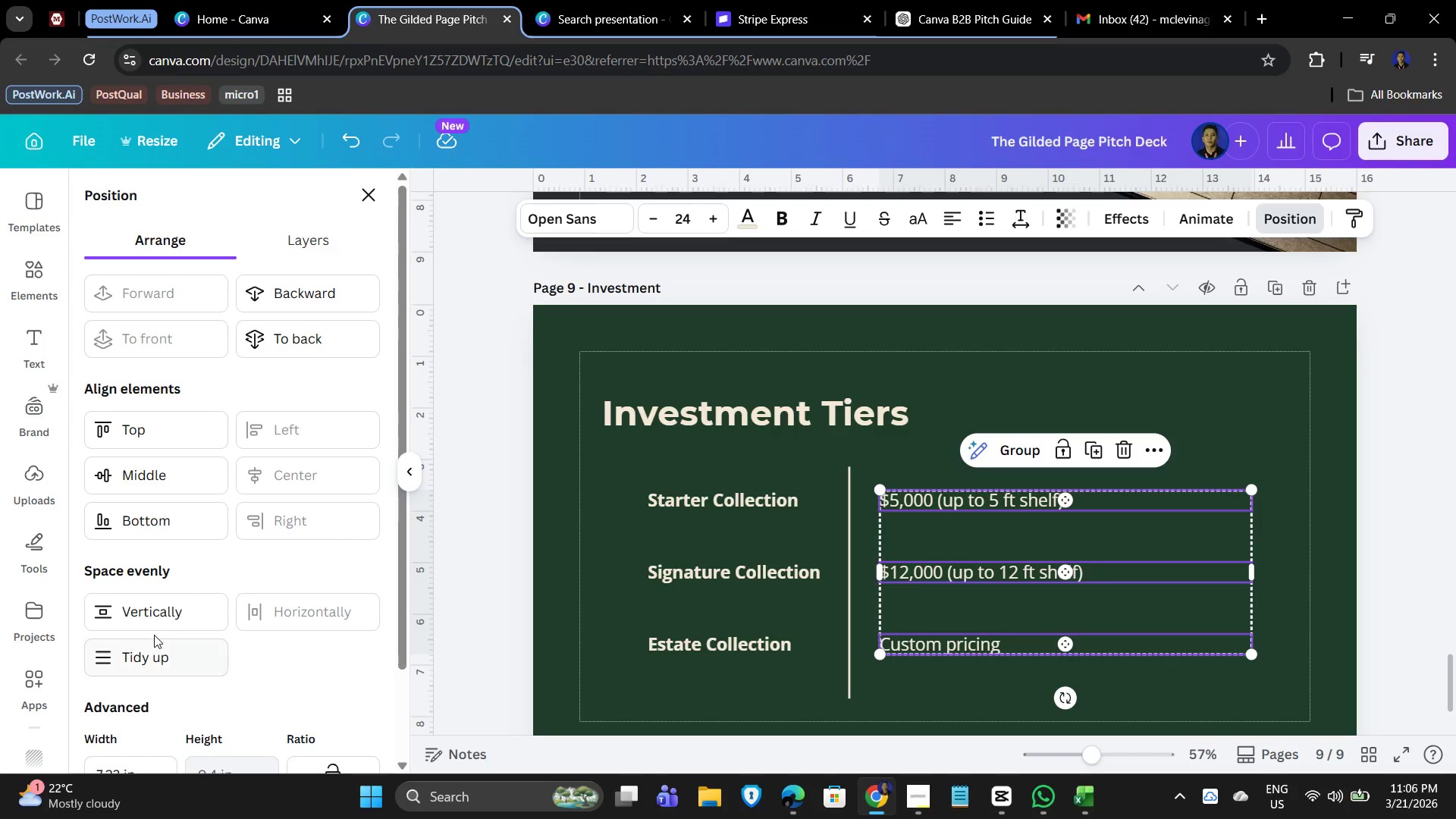 
left_click([158, 650])
 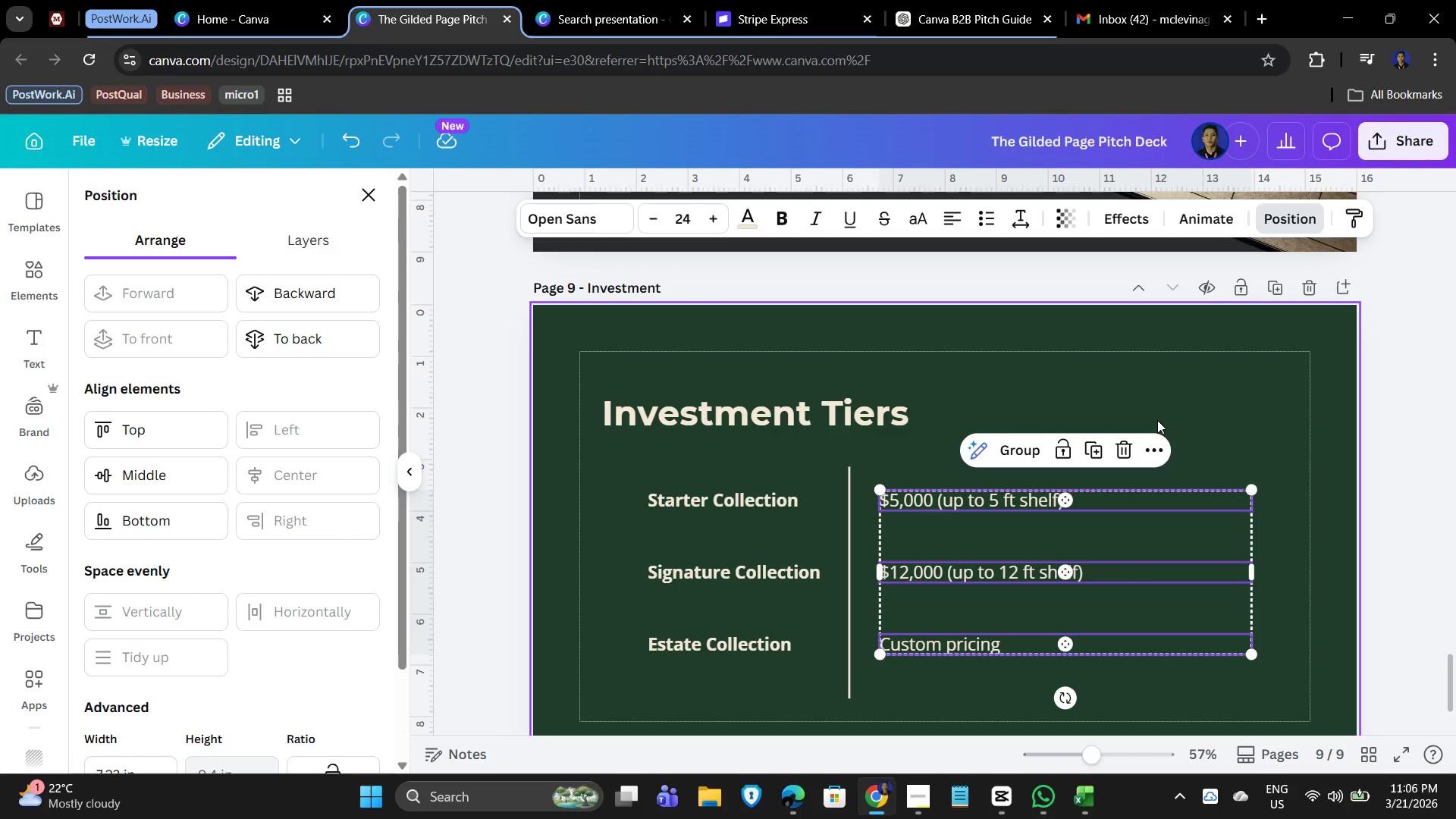 
left_click([1157, 420])
 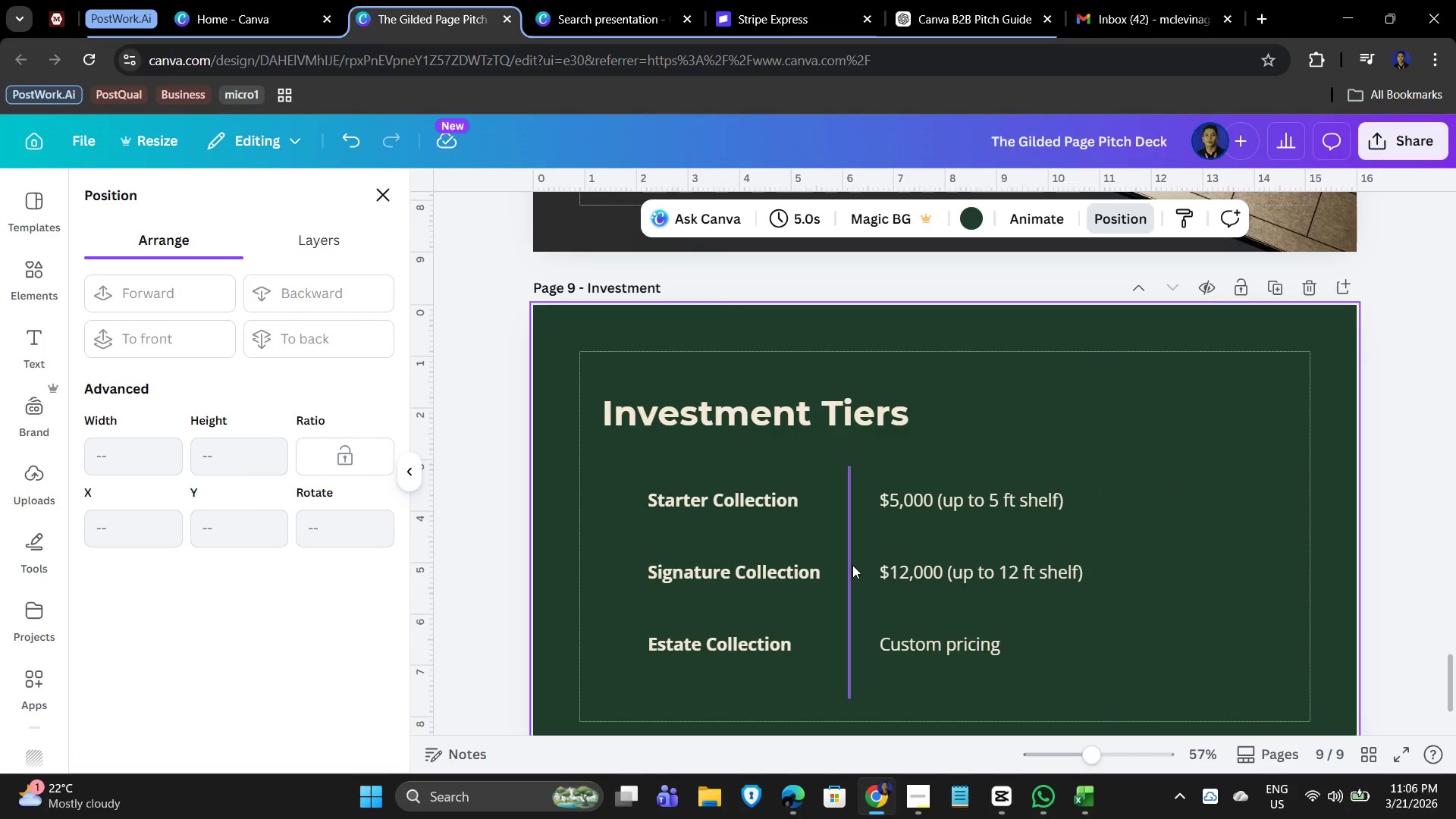 
left_click_drag(start_coordinate=[1177, 433], to_coordinate=[983, 698])
 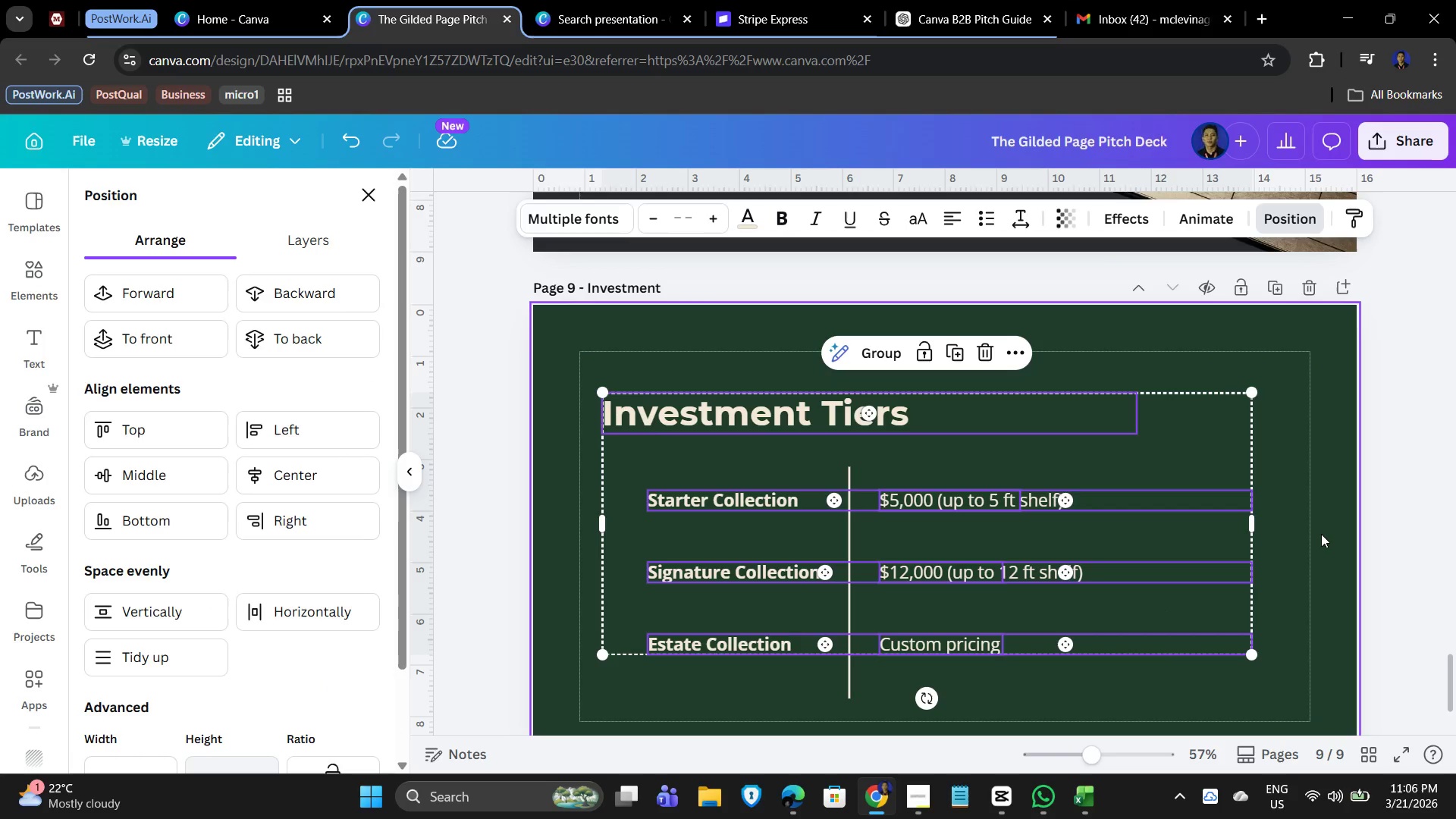 
left_click([1321, 534])
 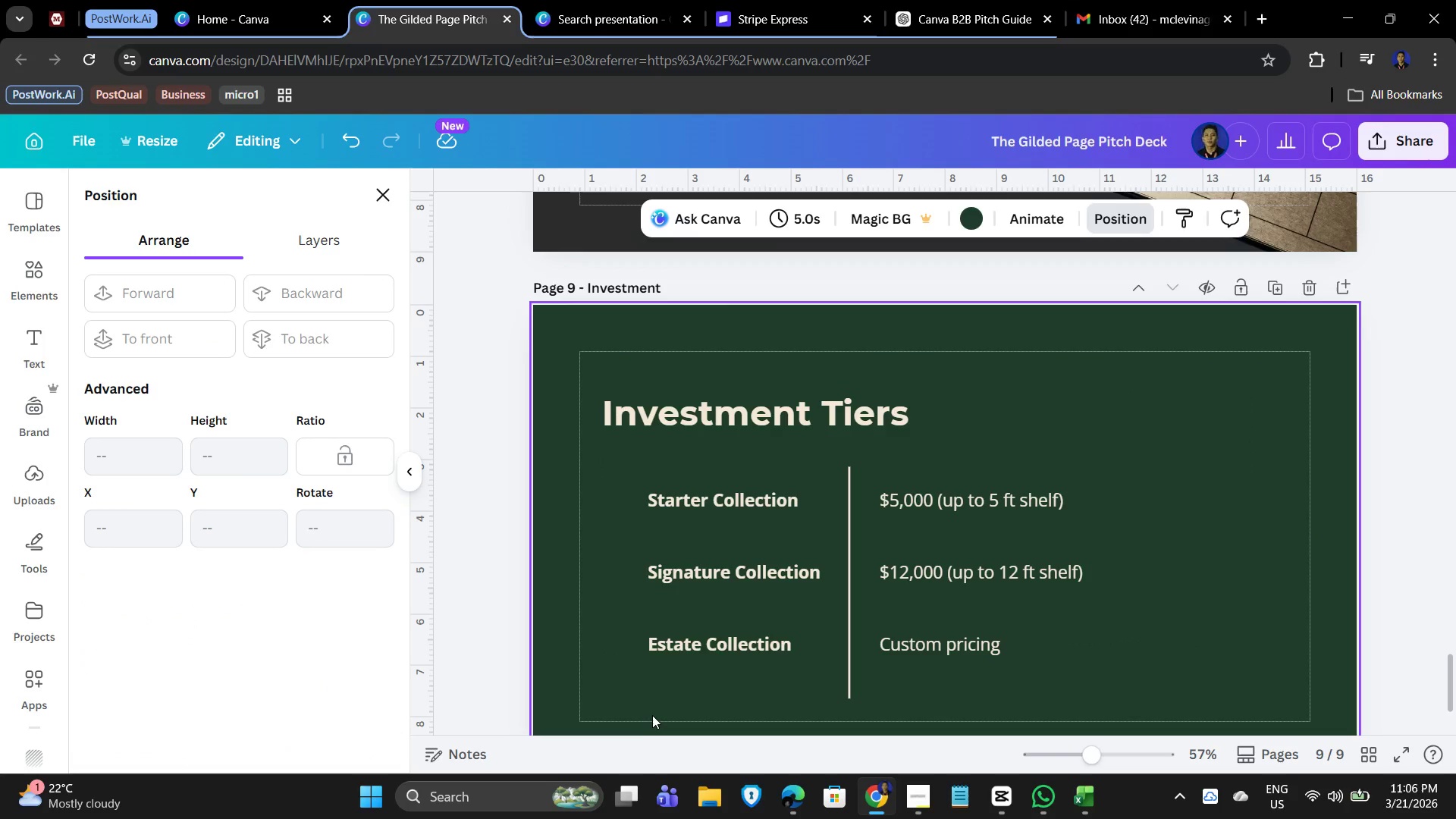 
left_click_drag(start_coordinate=[654, 713], to_coordinate=[1059, 490])
 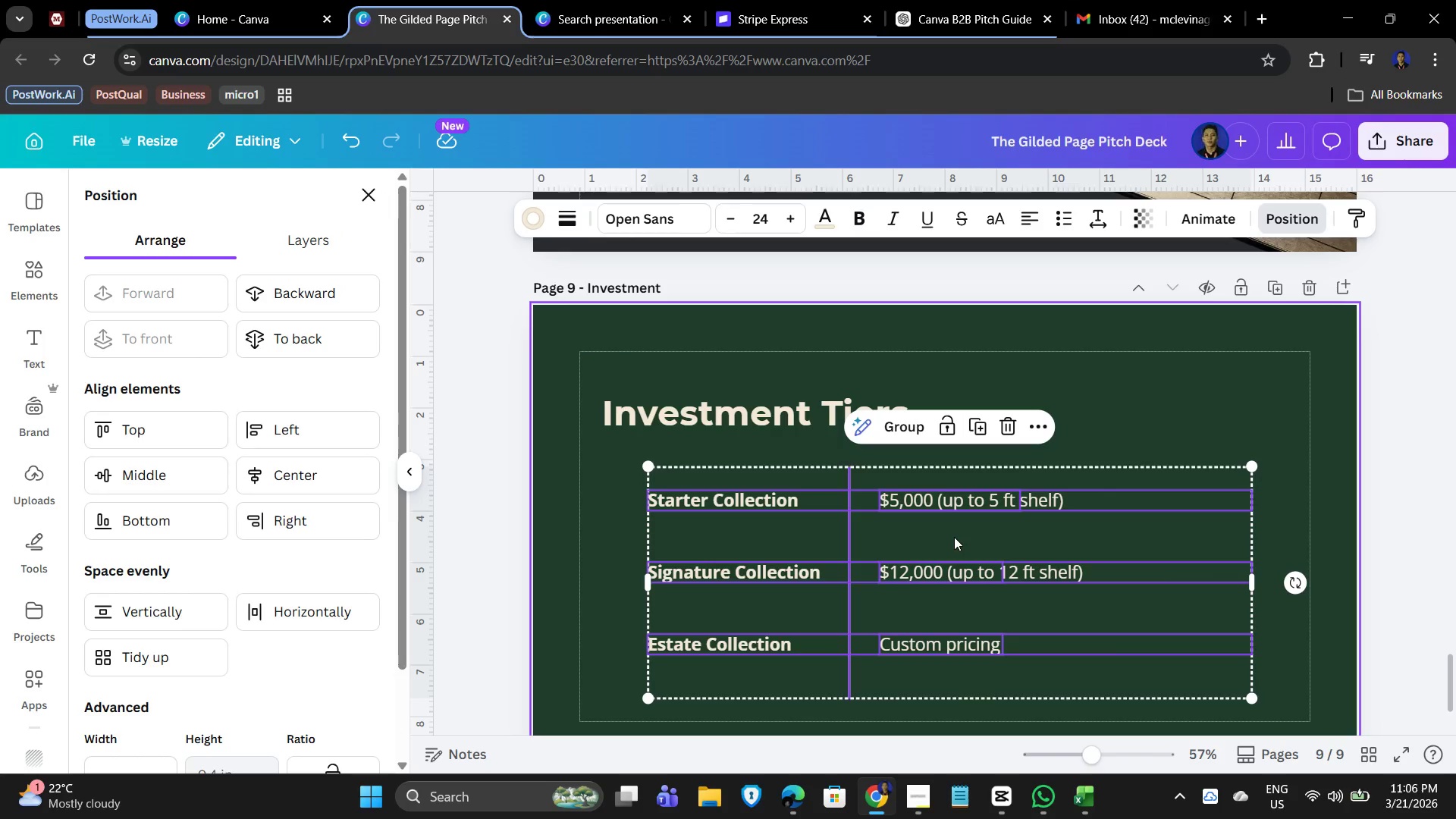 
left_click_drag(start_coordinate=[954, 537], to_coordinate=[1015, 532])
 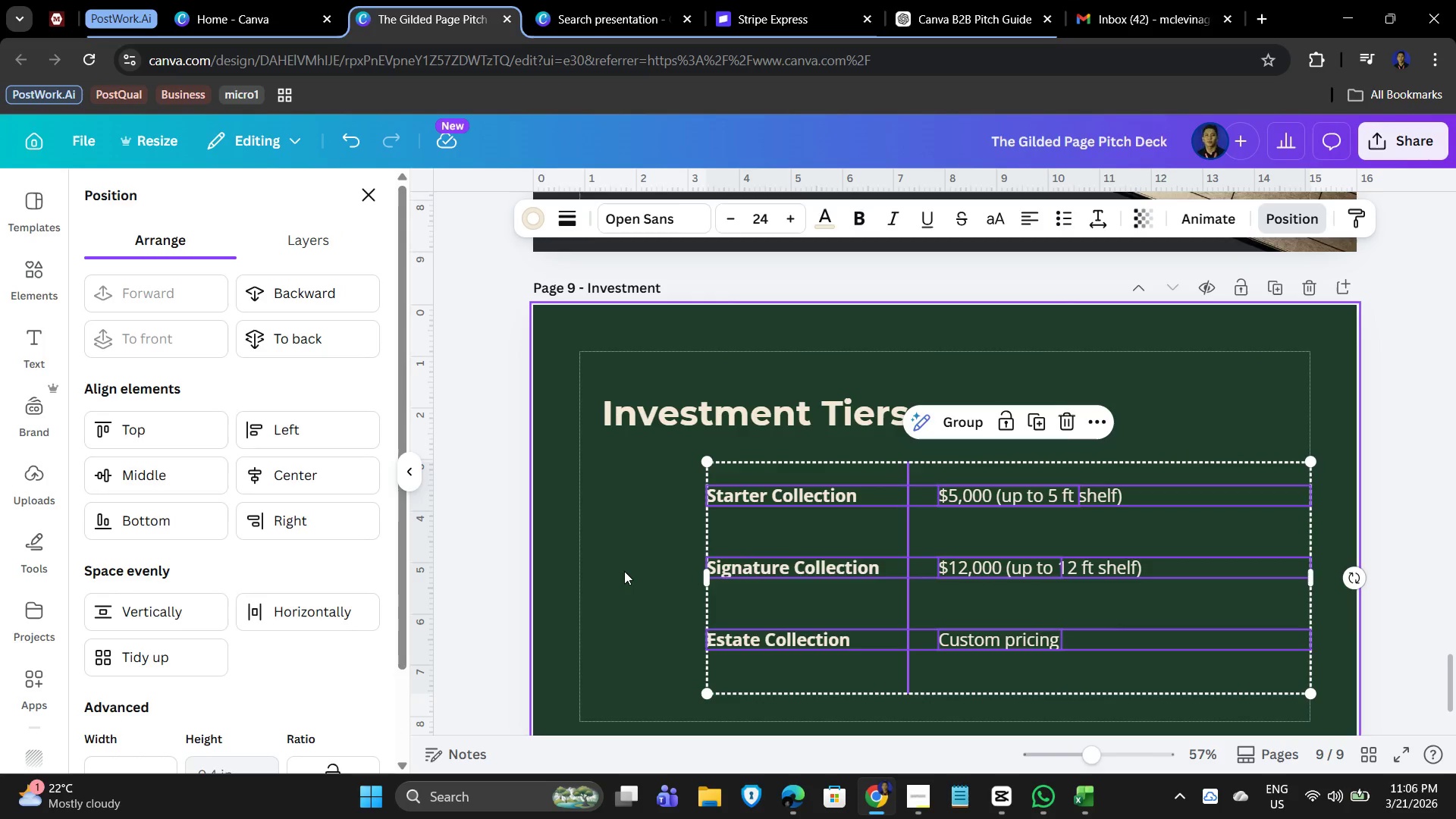 
left_click([623, 572])
 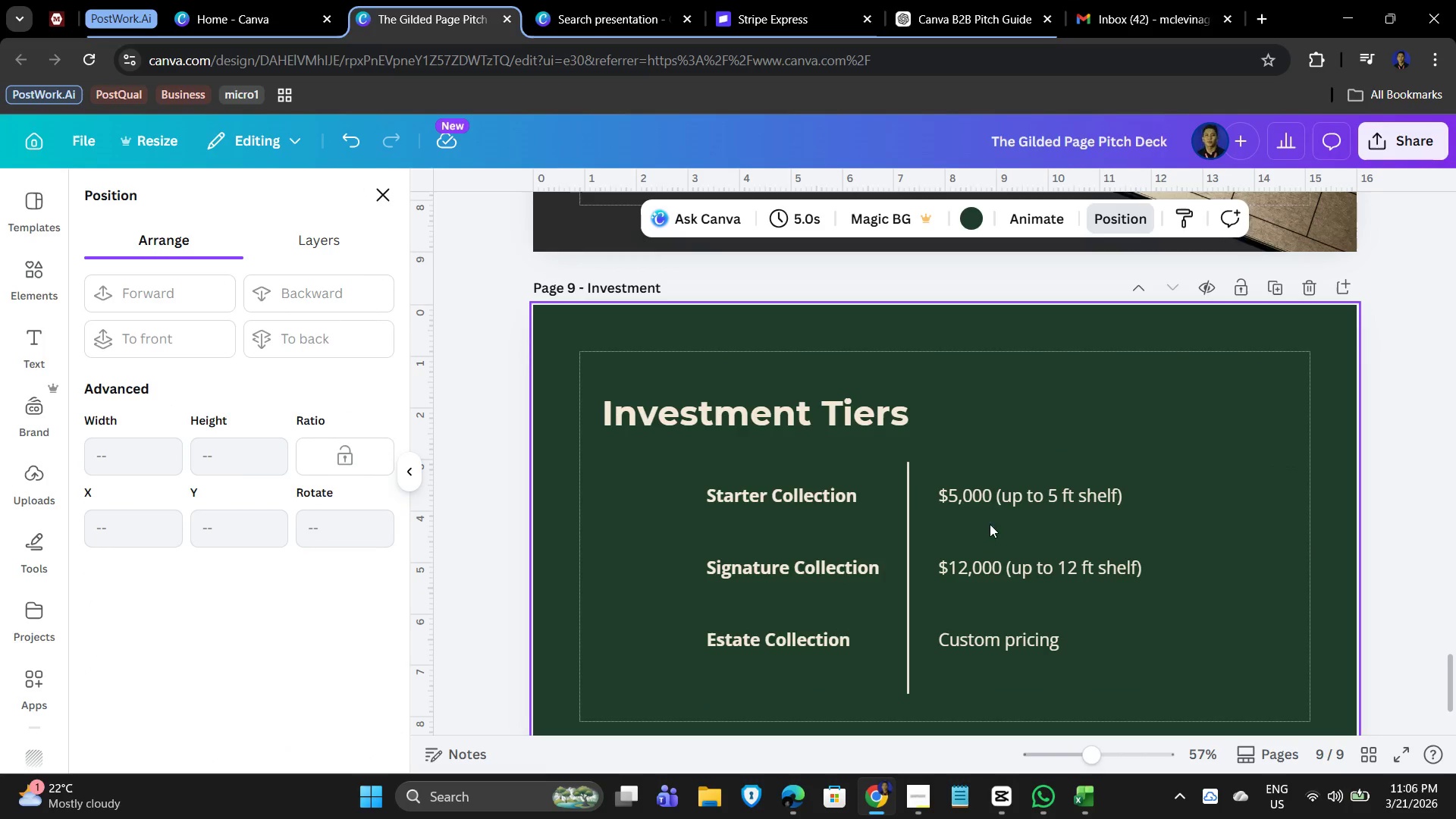 
left_click([906, 530])
 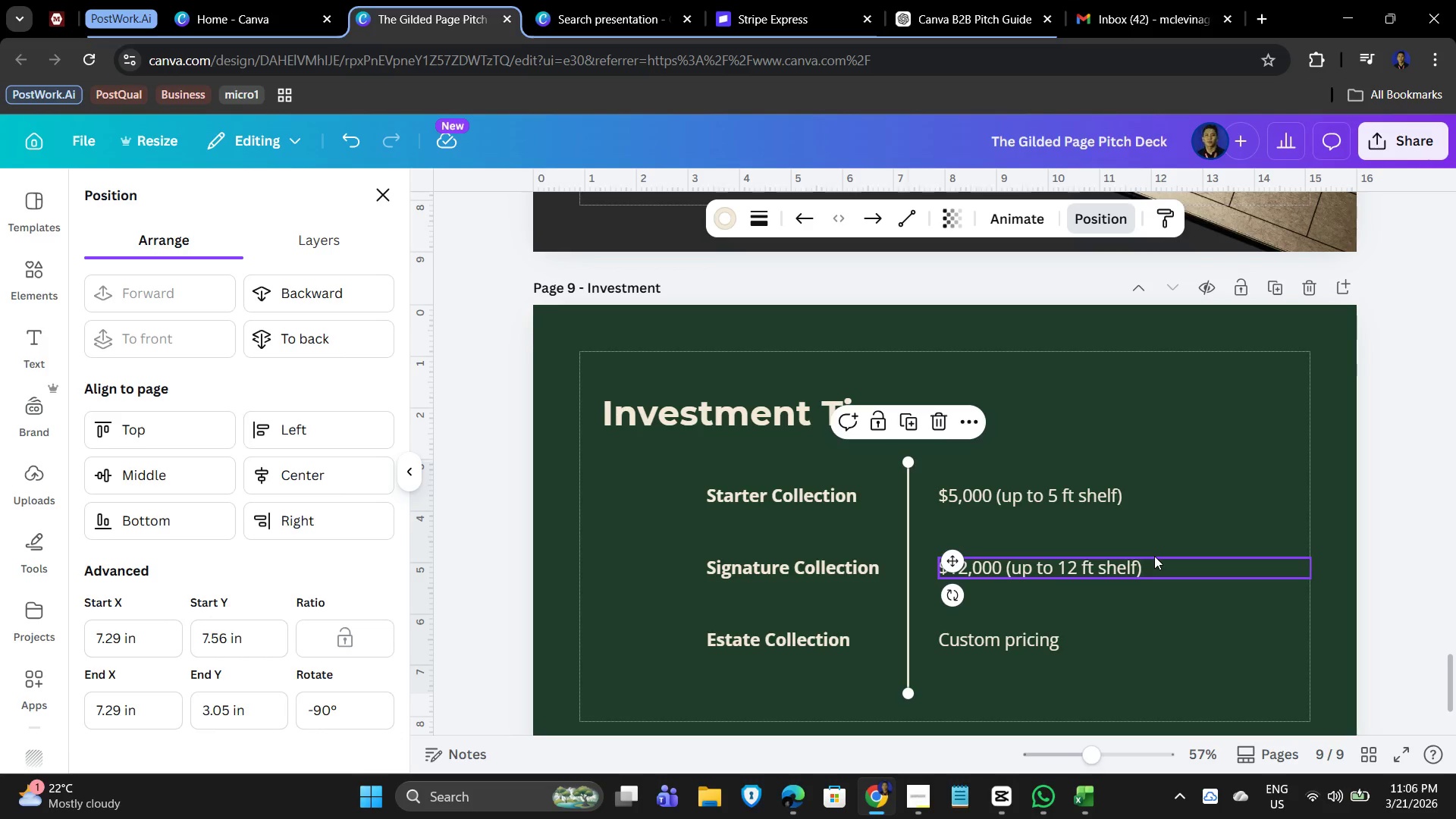 
key(Control+C)
 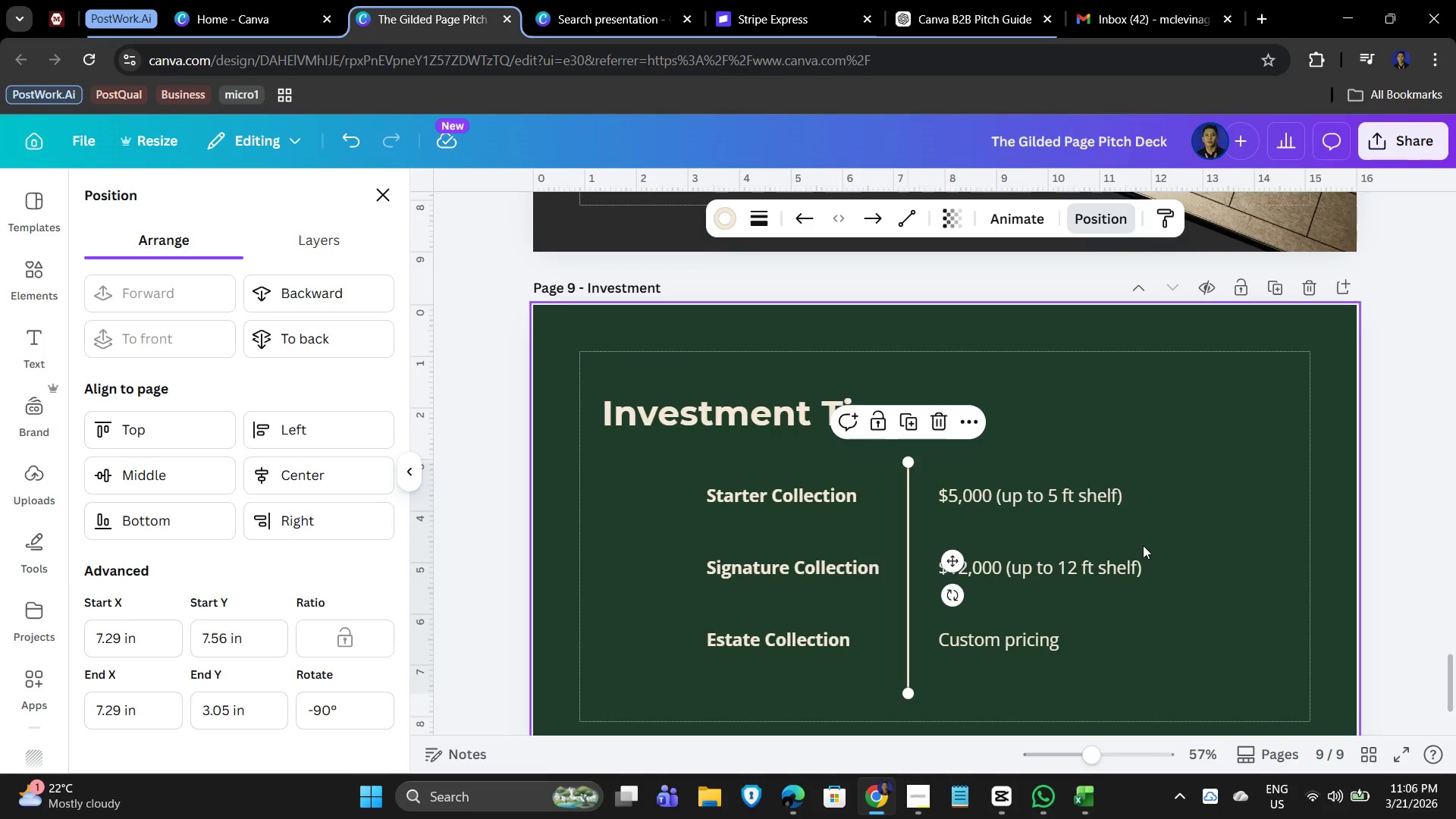 
key(Control+V)
 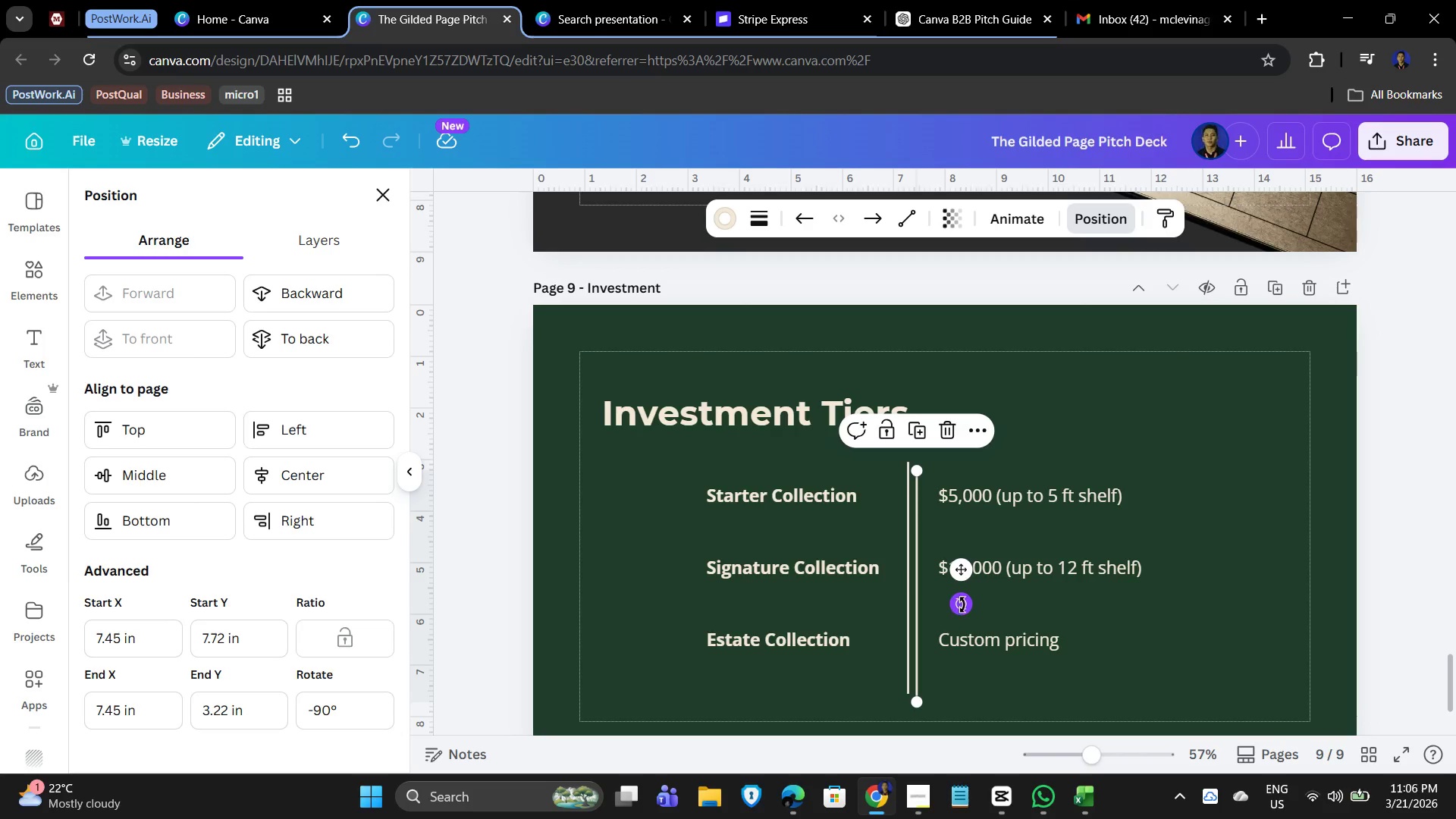 
left_click_drag(start_coordinate=[968, 603], to_coordinate=[897, 649])
 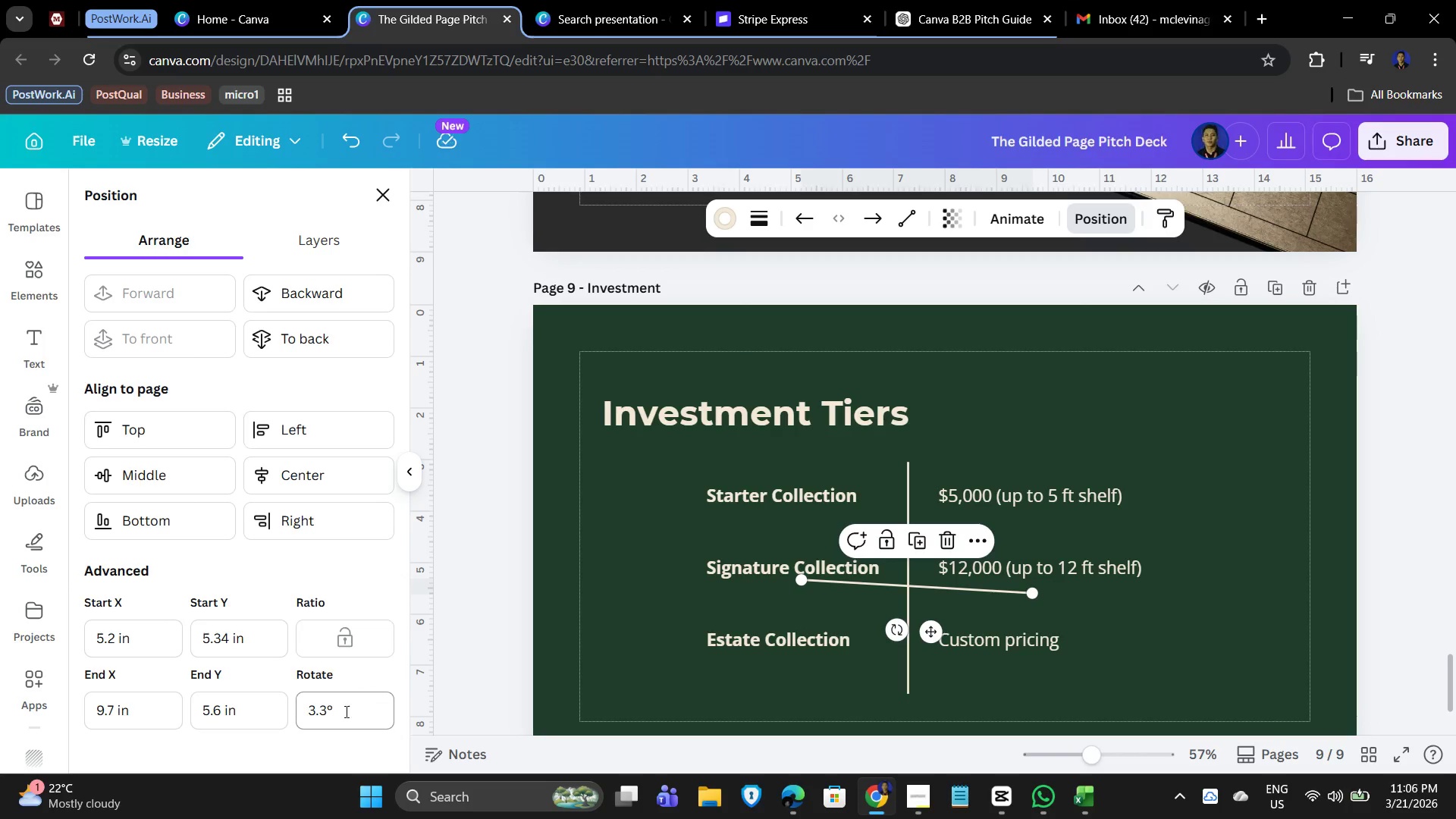 
left_click_drag(start_coordinate=[327, 714], to_coordinate=[287, 710])
 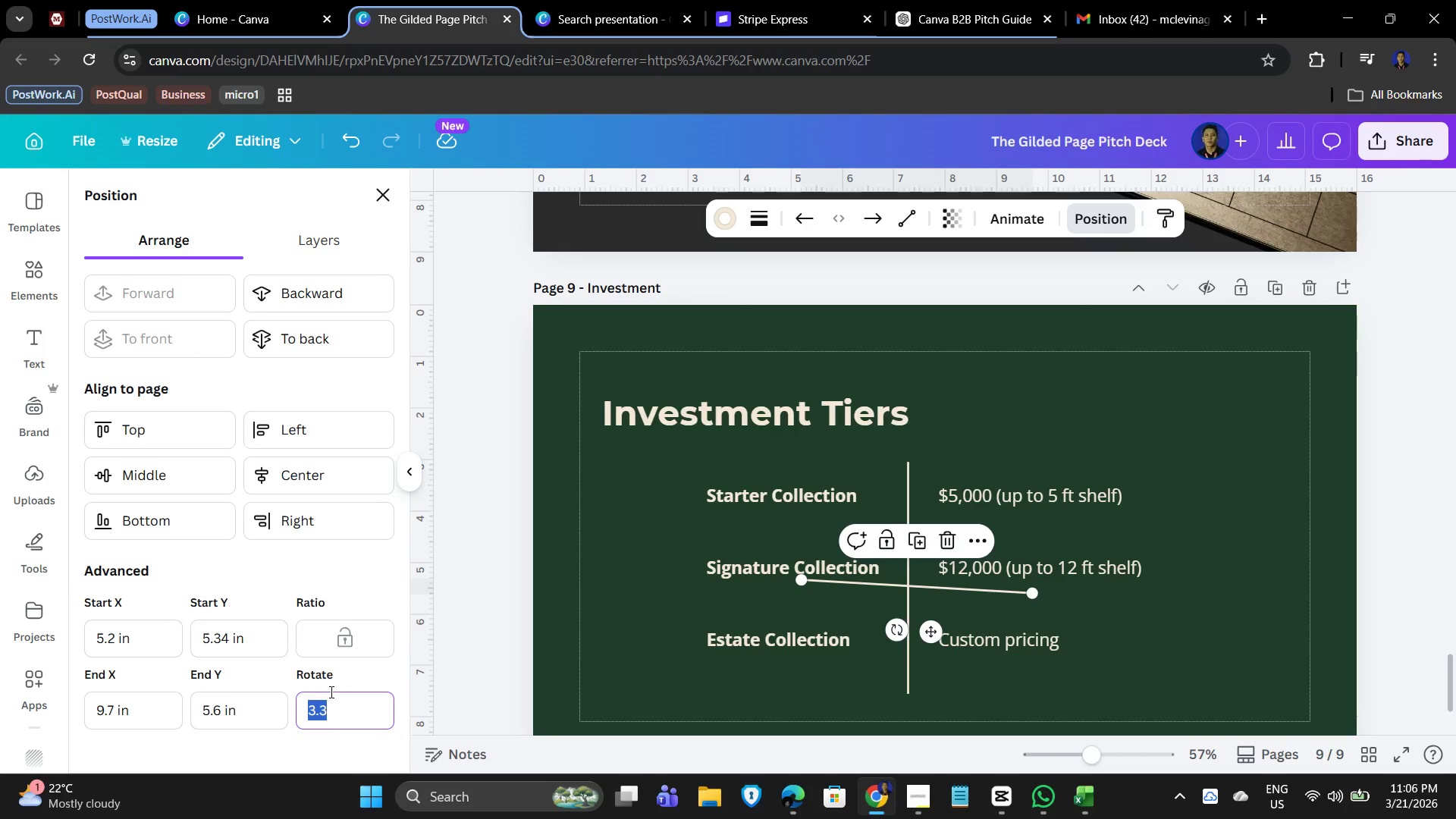 
key(Numpad0)
 